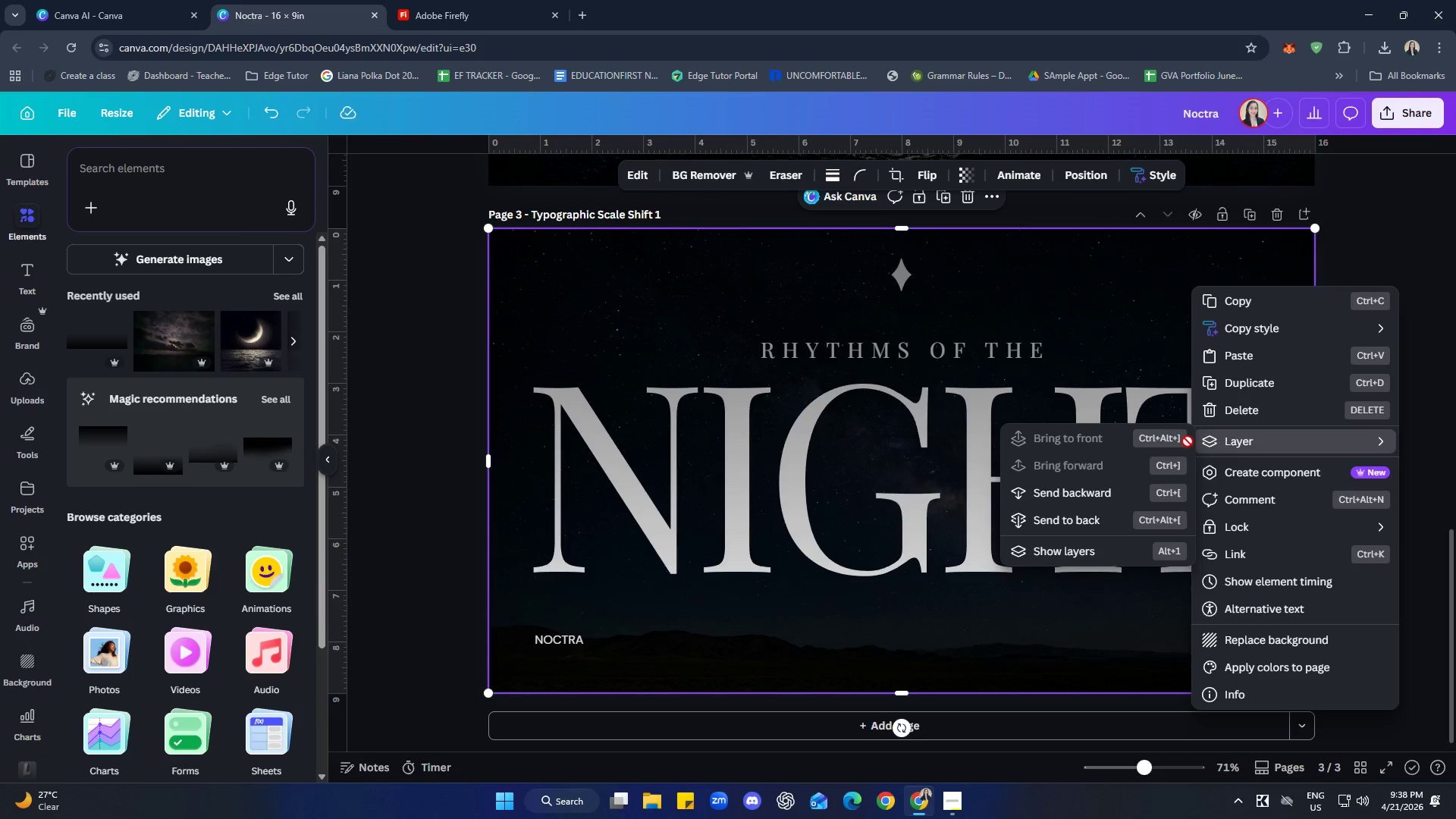 
left_click([1093, 511])
 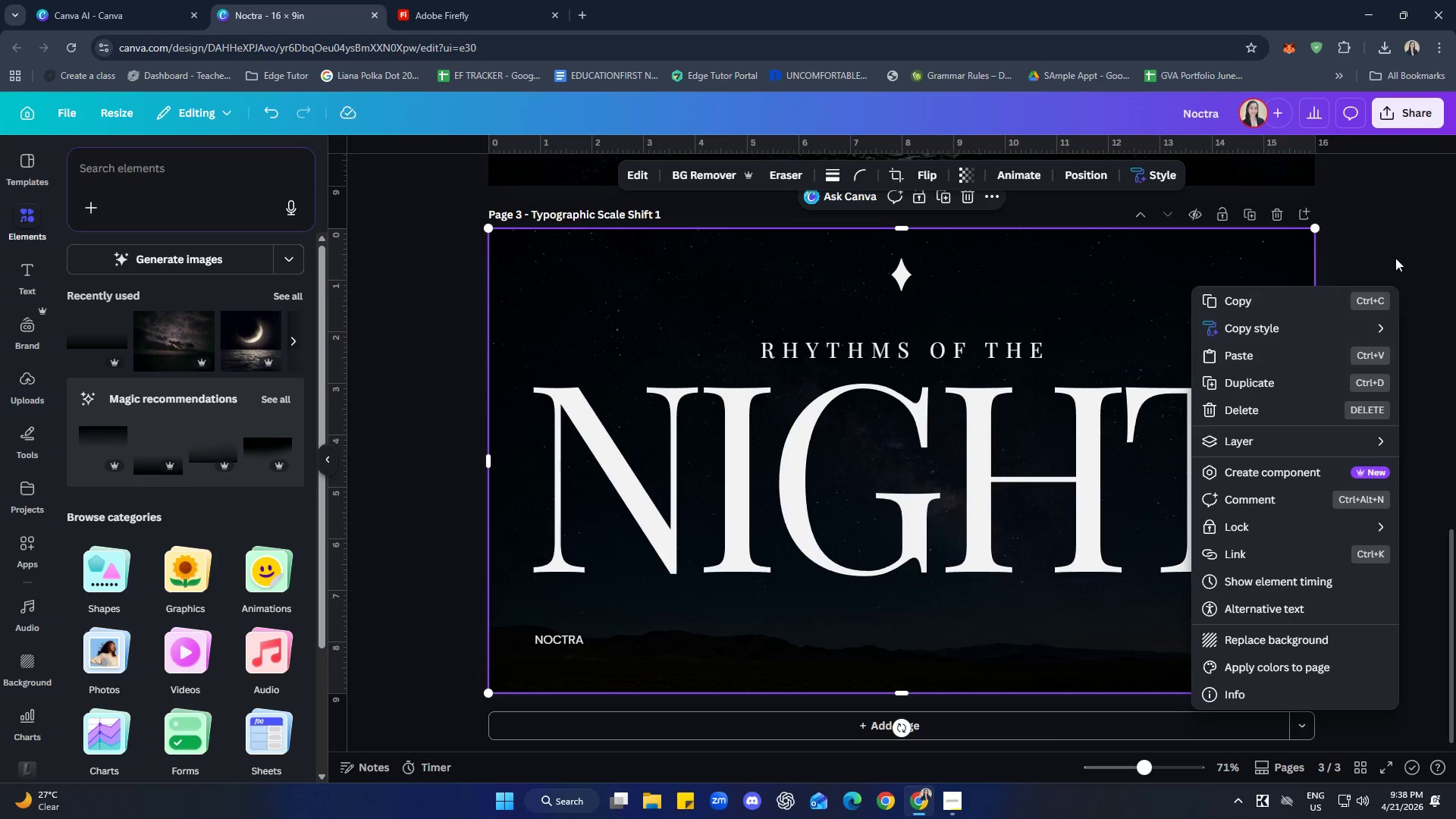 
double_click([1388, 243])
 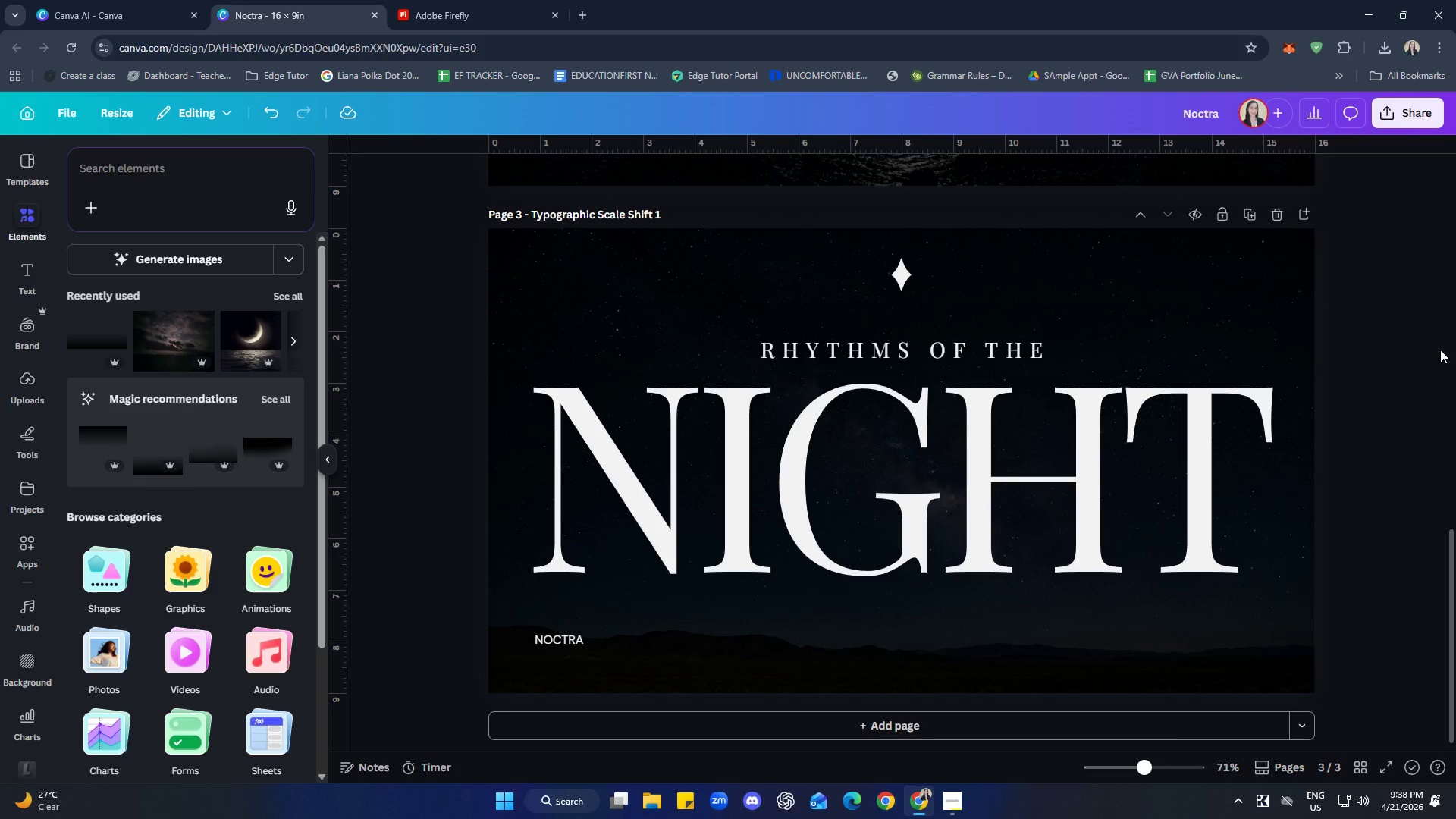 
wait(9.69)
 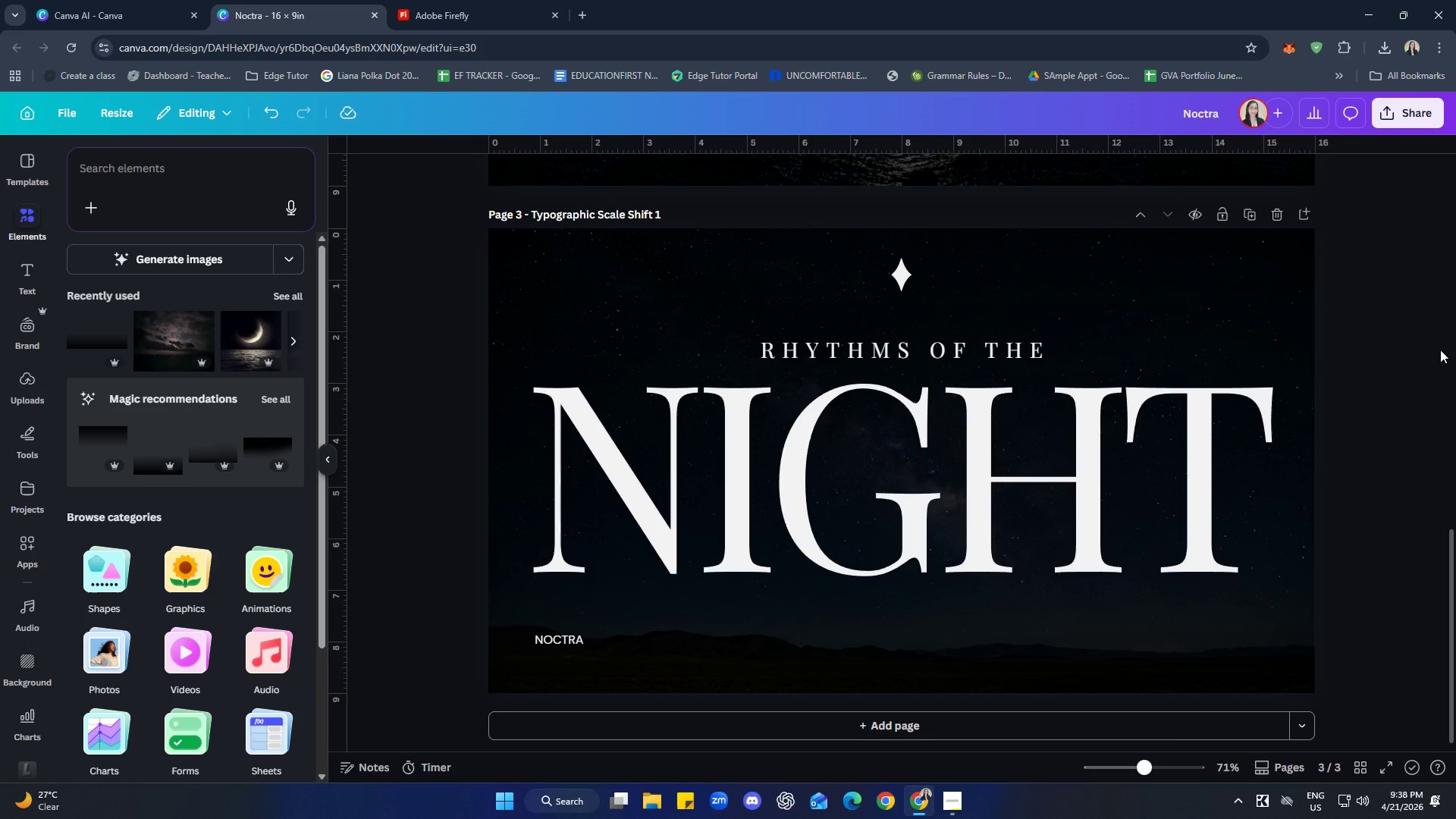 
left_click([902, 280])
 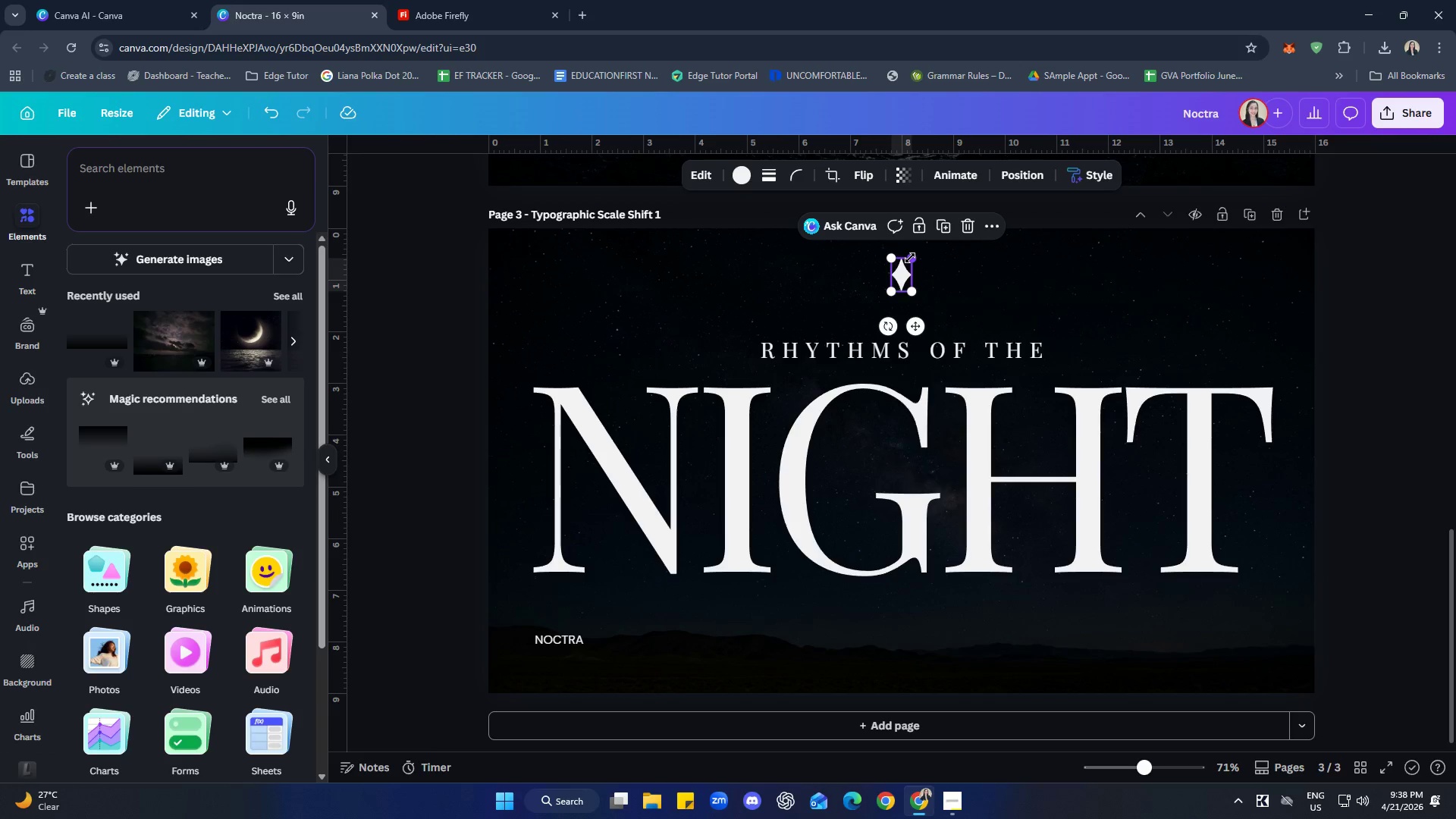 
left_click_drag(start_coordinate=[910, 258], to_coordinate=[909, 265])
 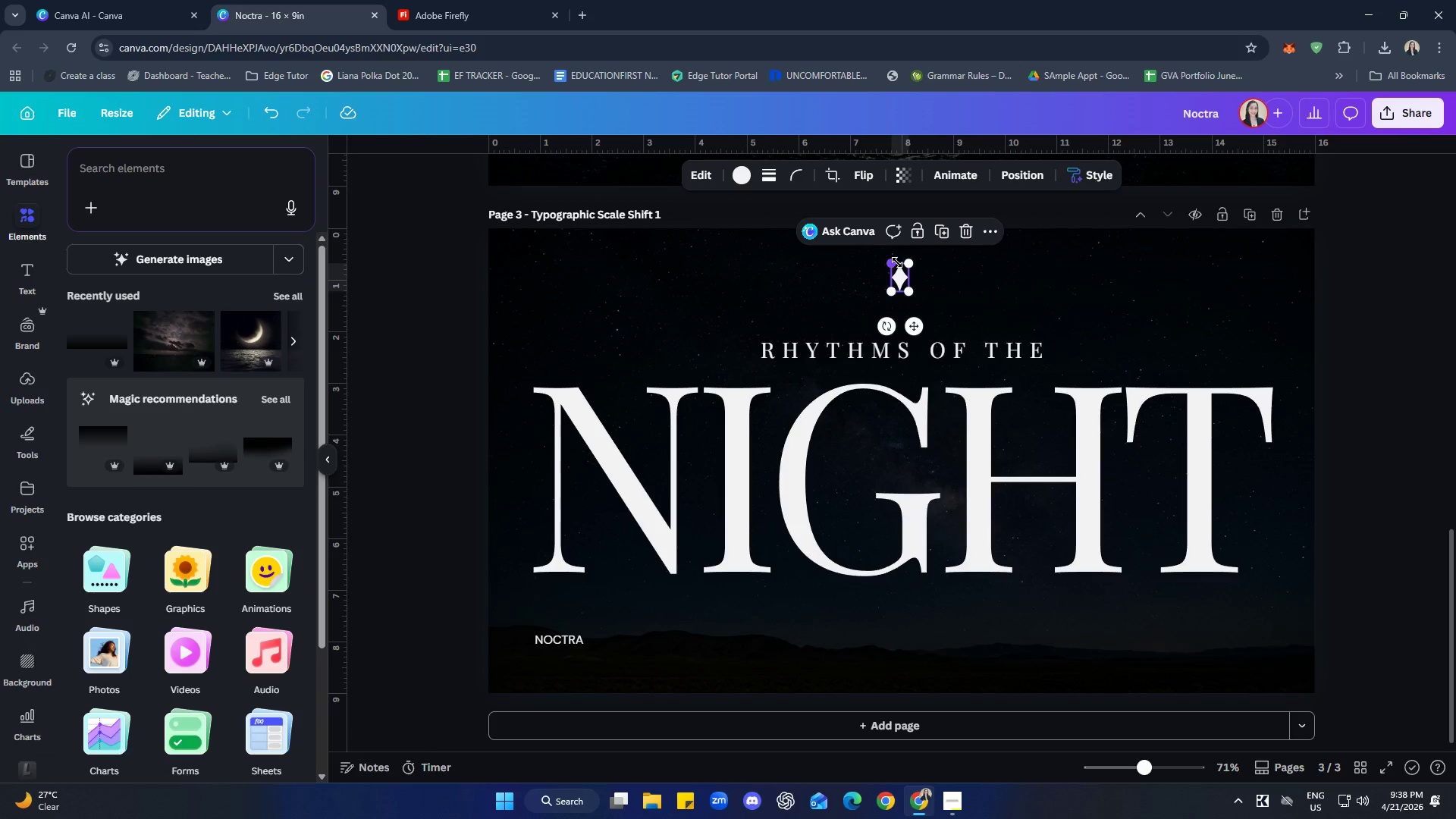 
left_click_drag(start_coordinate=[897, 262], to_coordinate=[900, 266])
 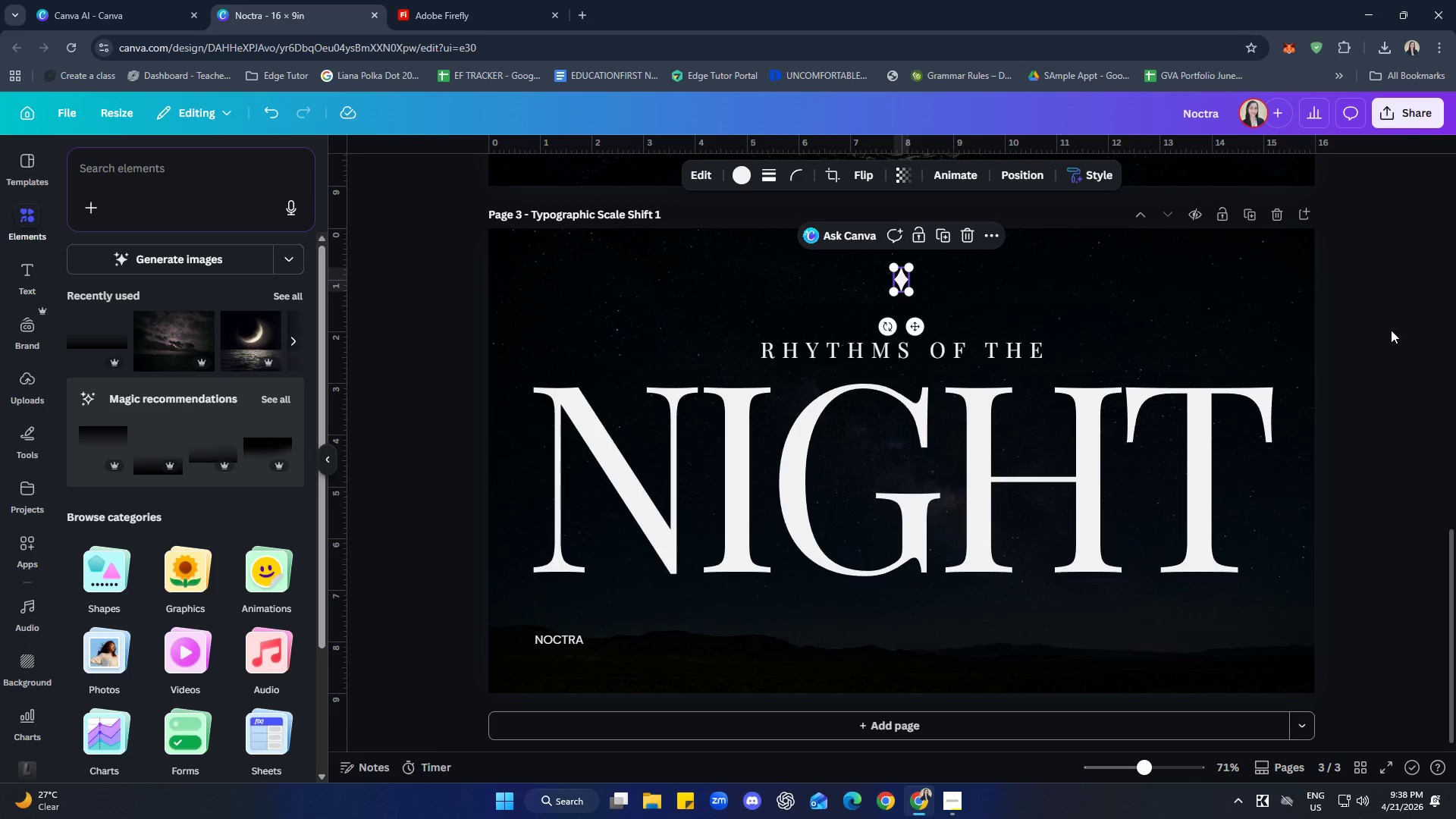 
left_click([1421, 323])
 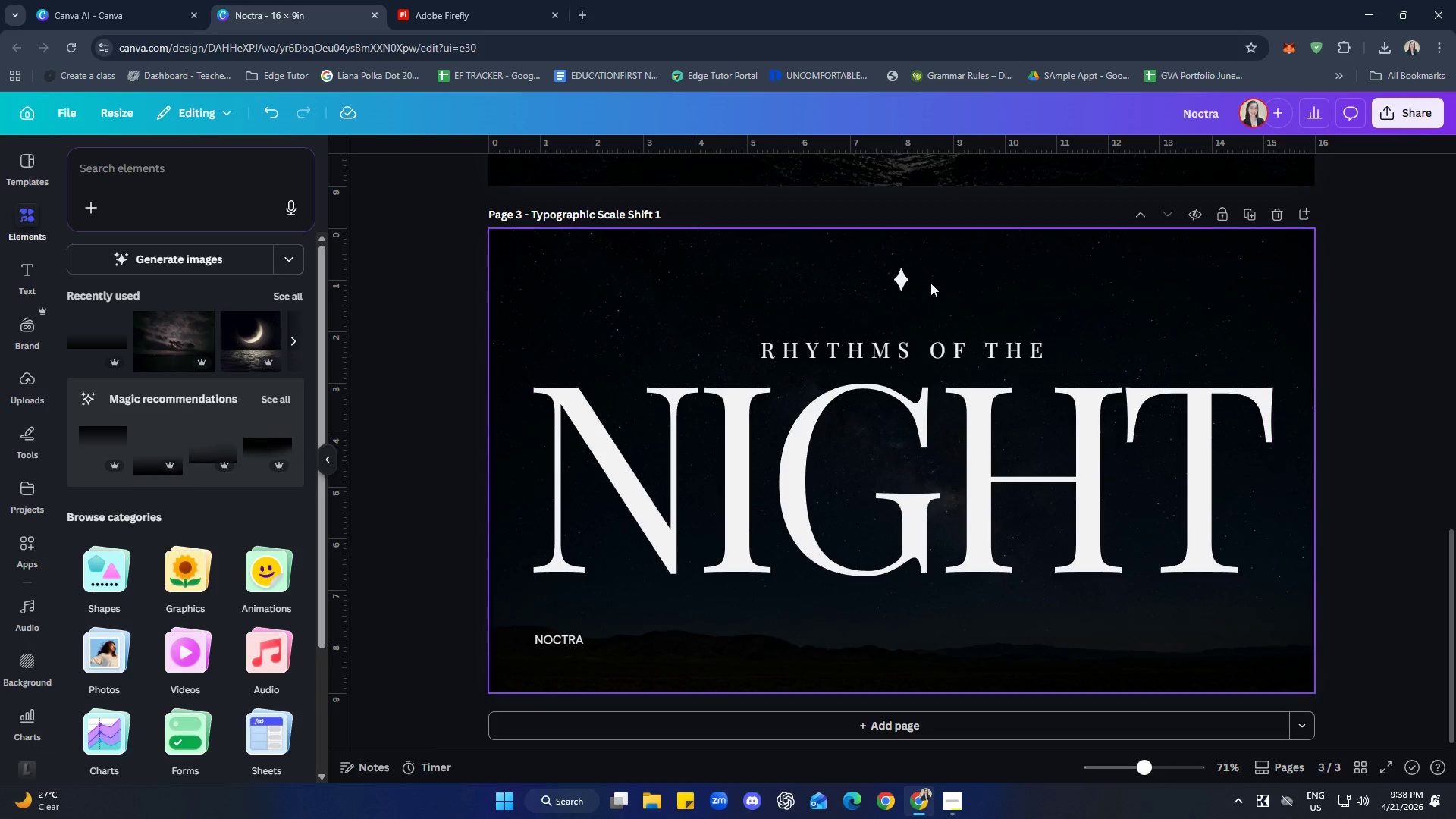 
left_click_drag(start_coordinate=[903, 280], to_coordinate=[903, 292])
 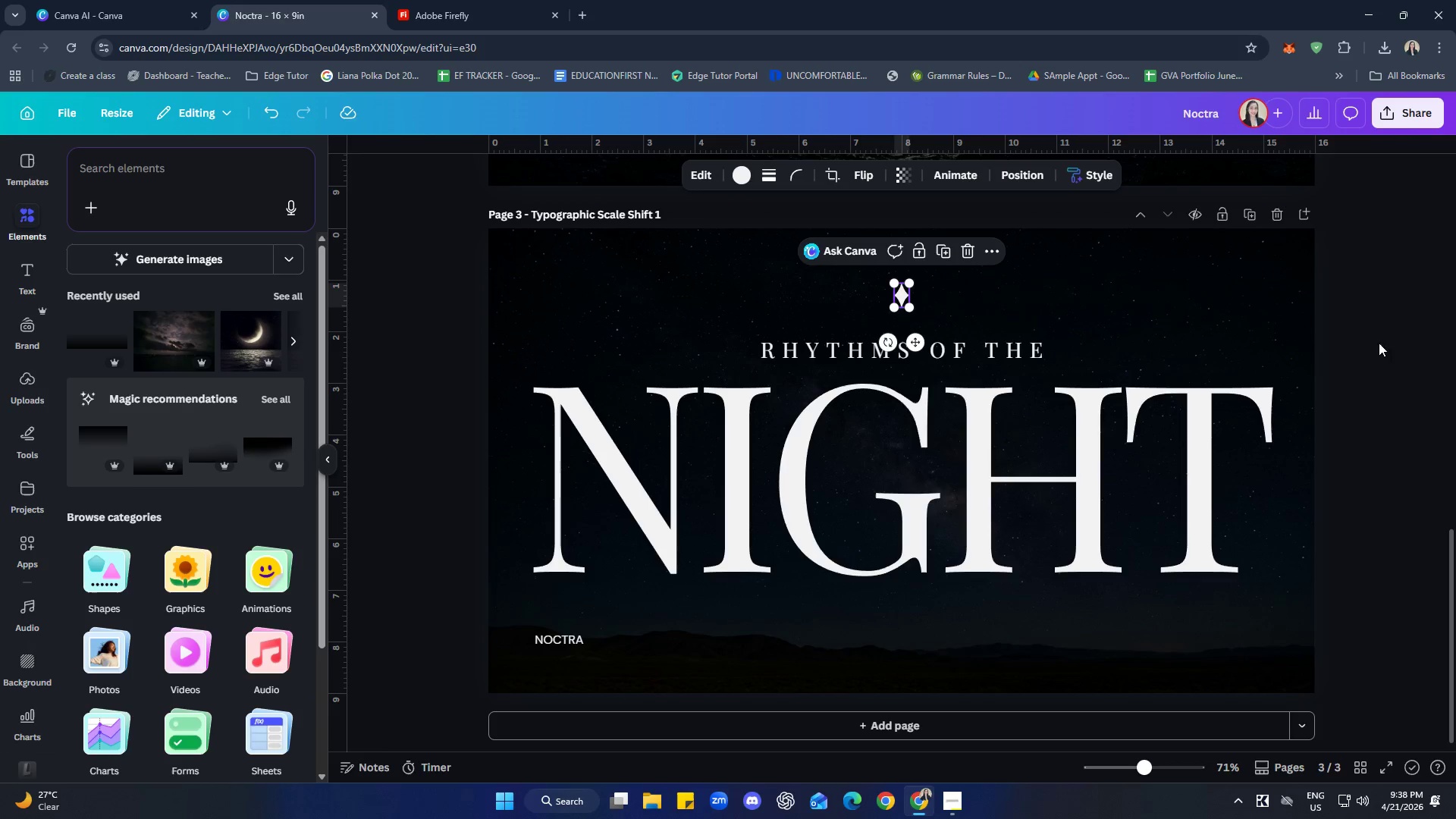 
left_click([1392, 331])
 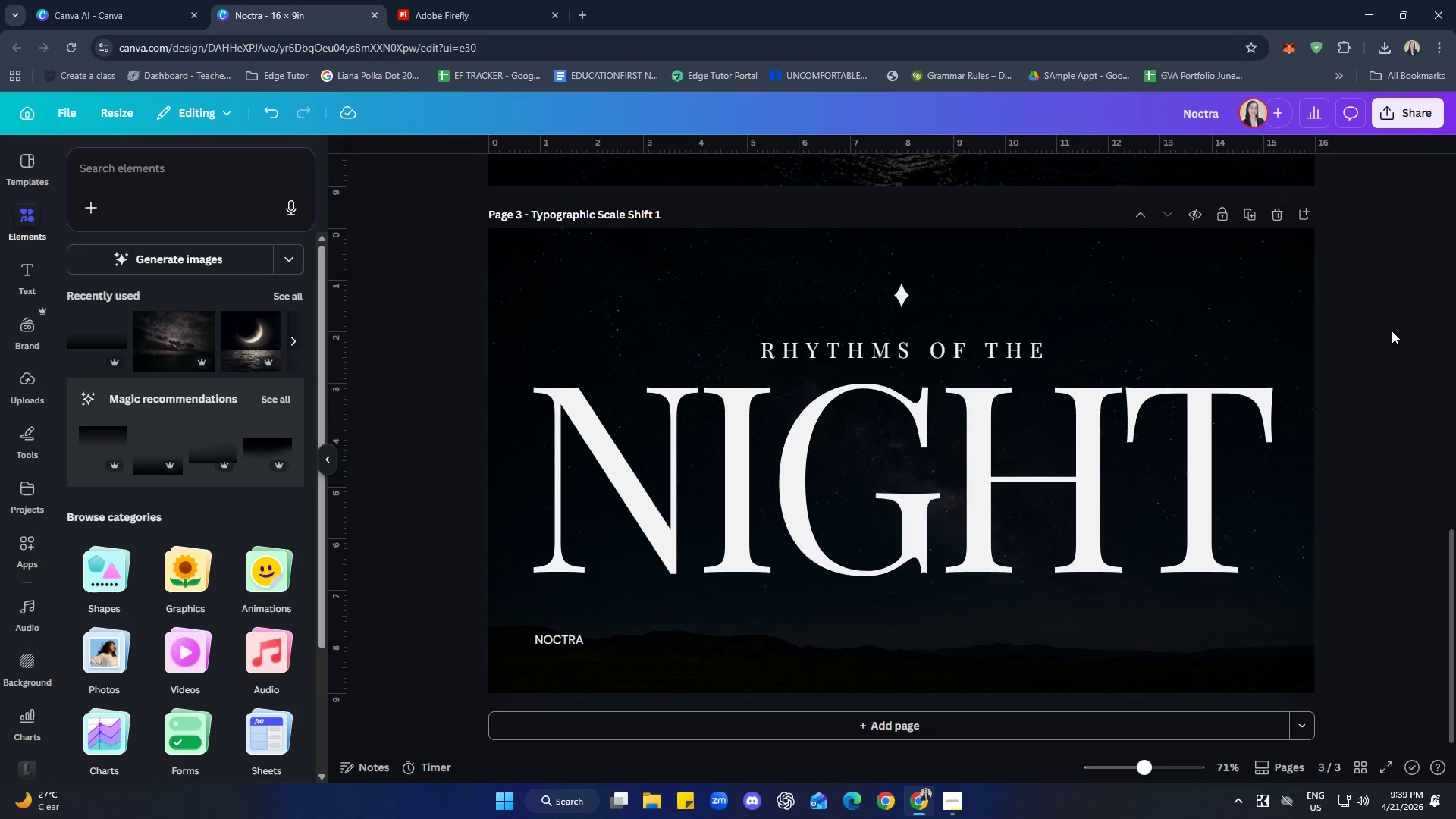 
wait(10.23)
 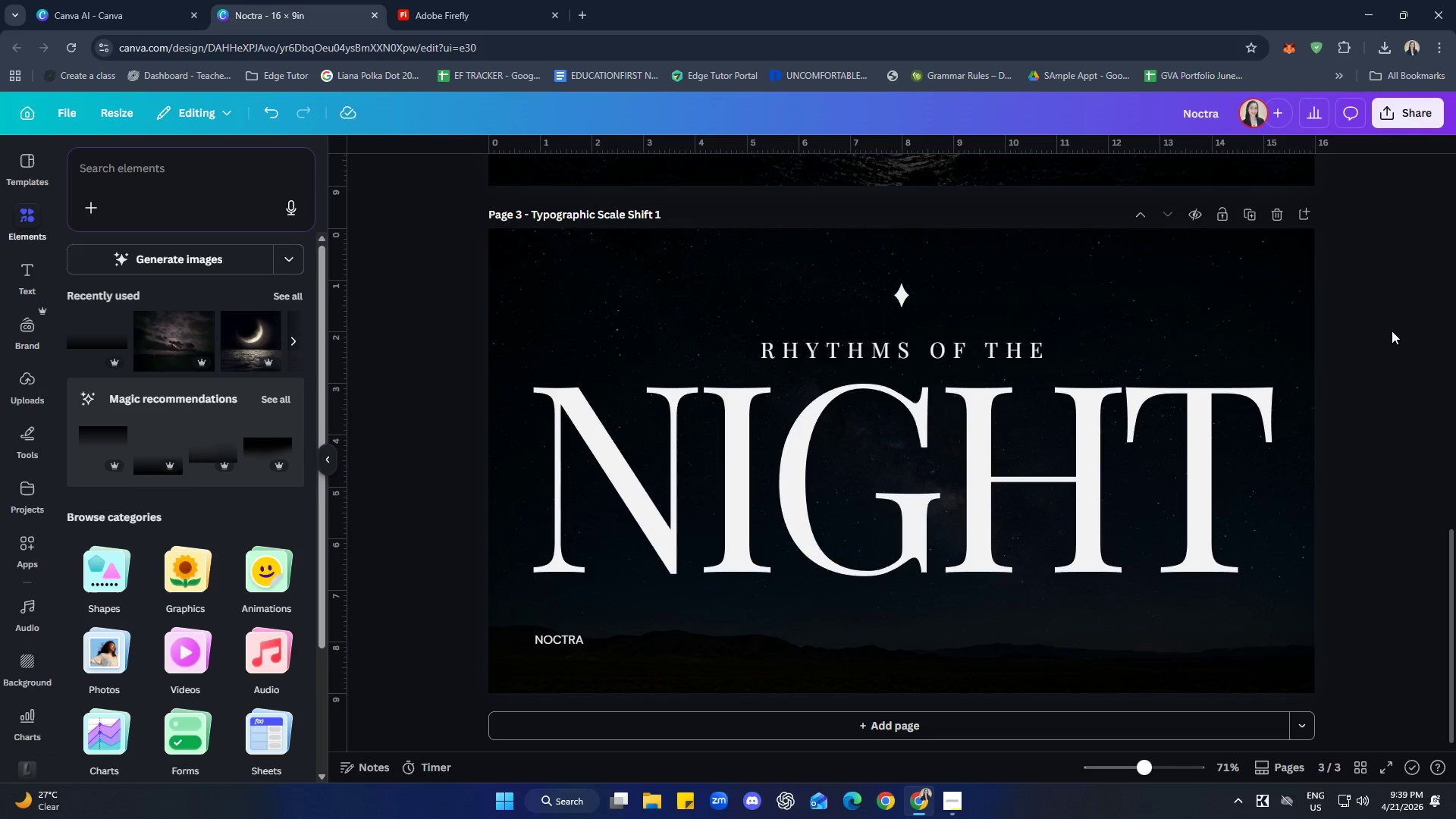 
left_click([560, 643])
 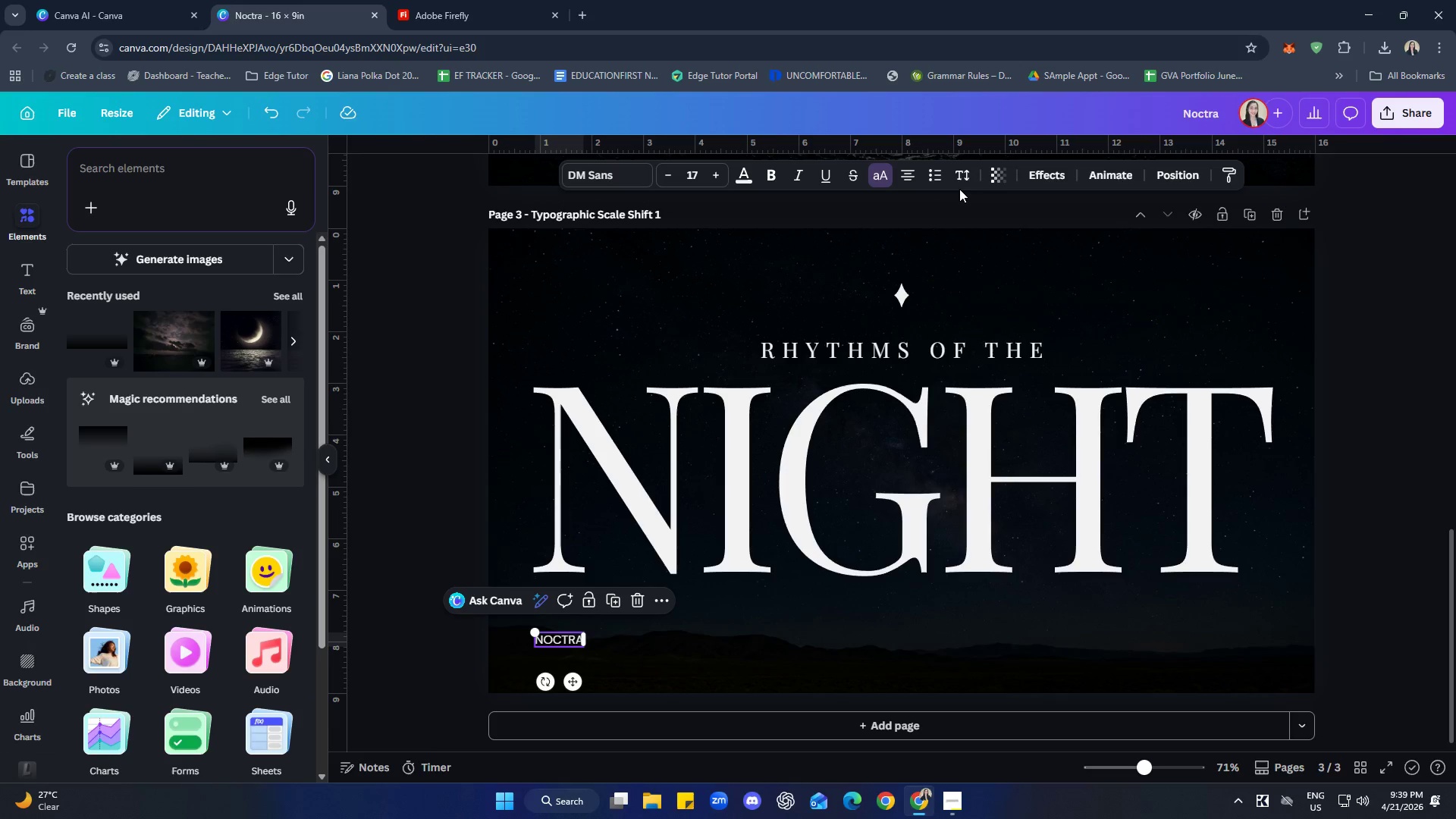 
left_click([999, 173])
 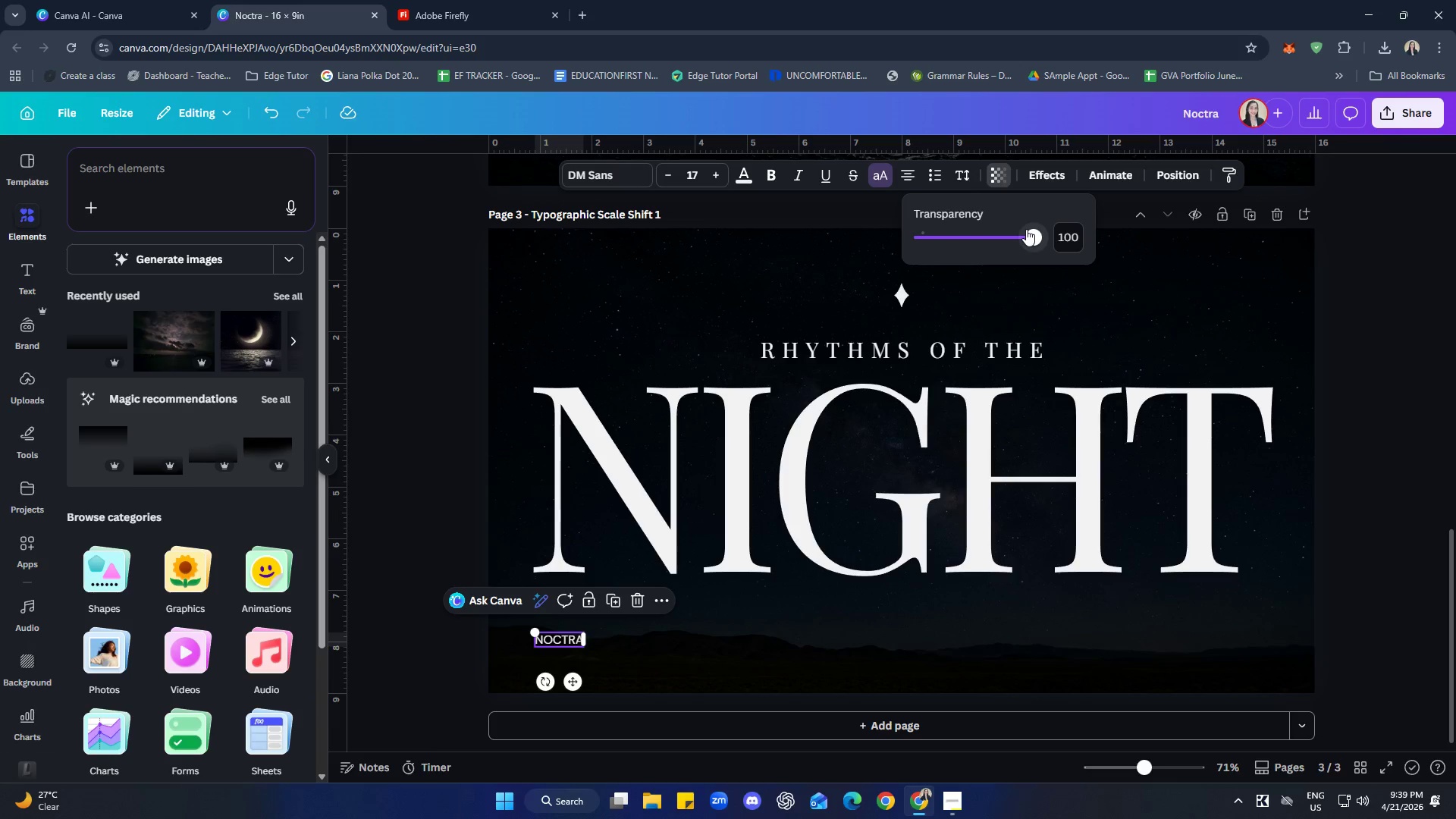 
left_click_drag(start_coordinate=[1026, 229], to_coordinate=[1012, 228])
 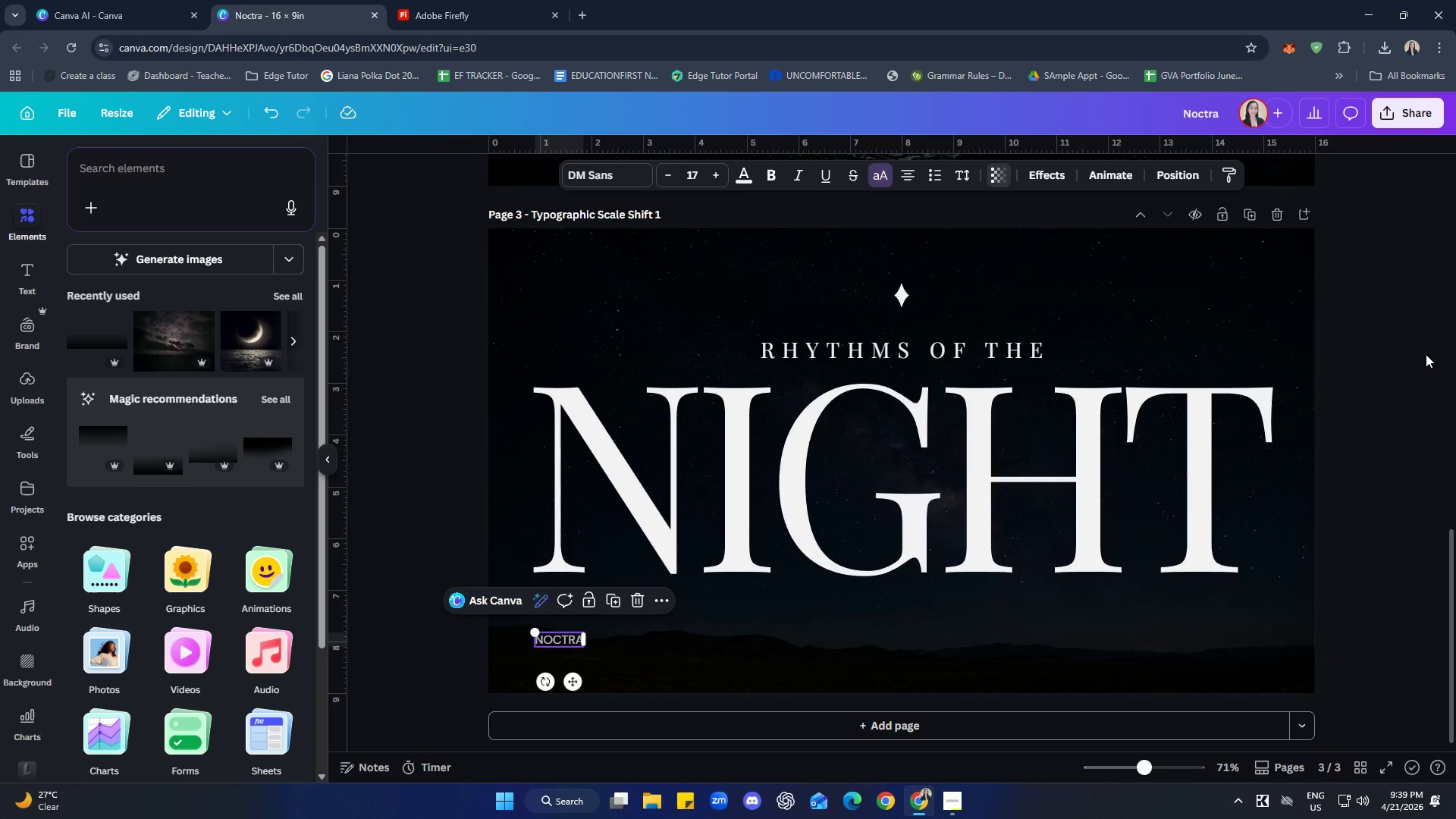 
double_click([1426, 353])
 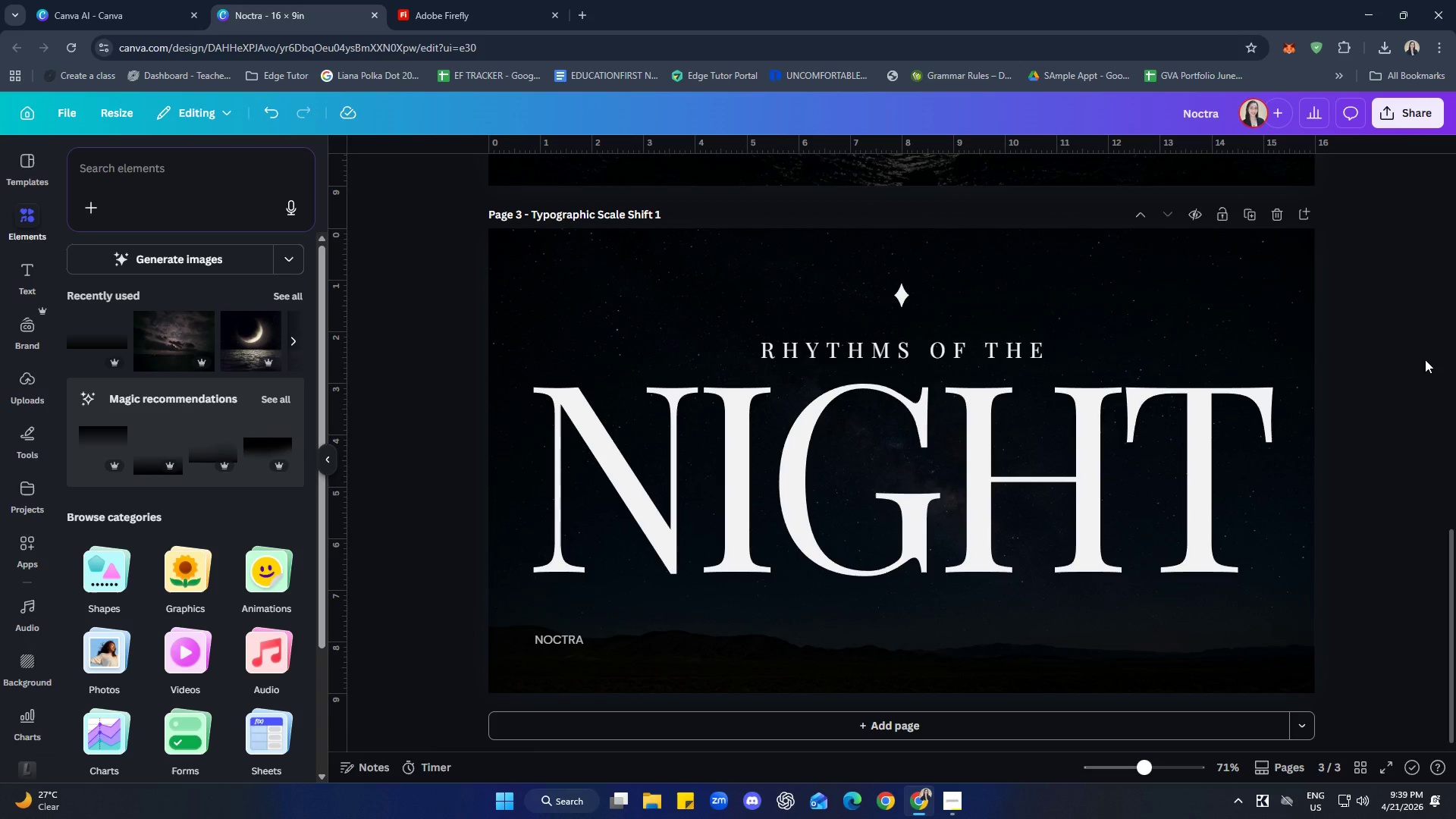 
wait(16.2)
 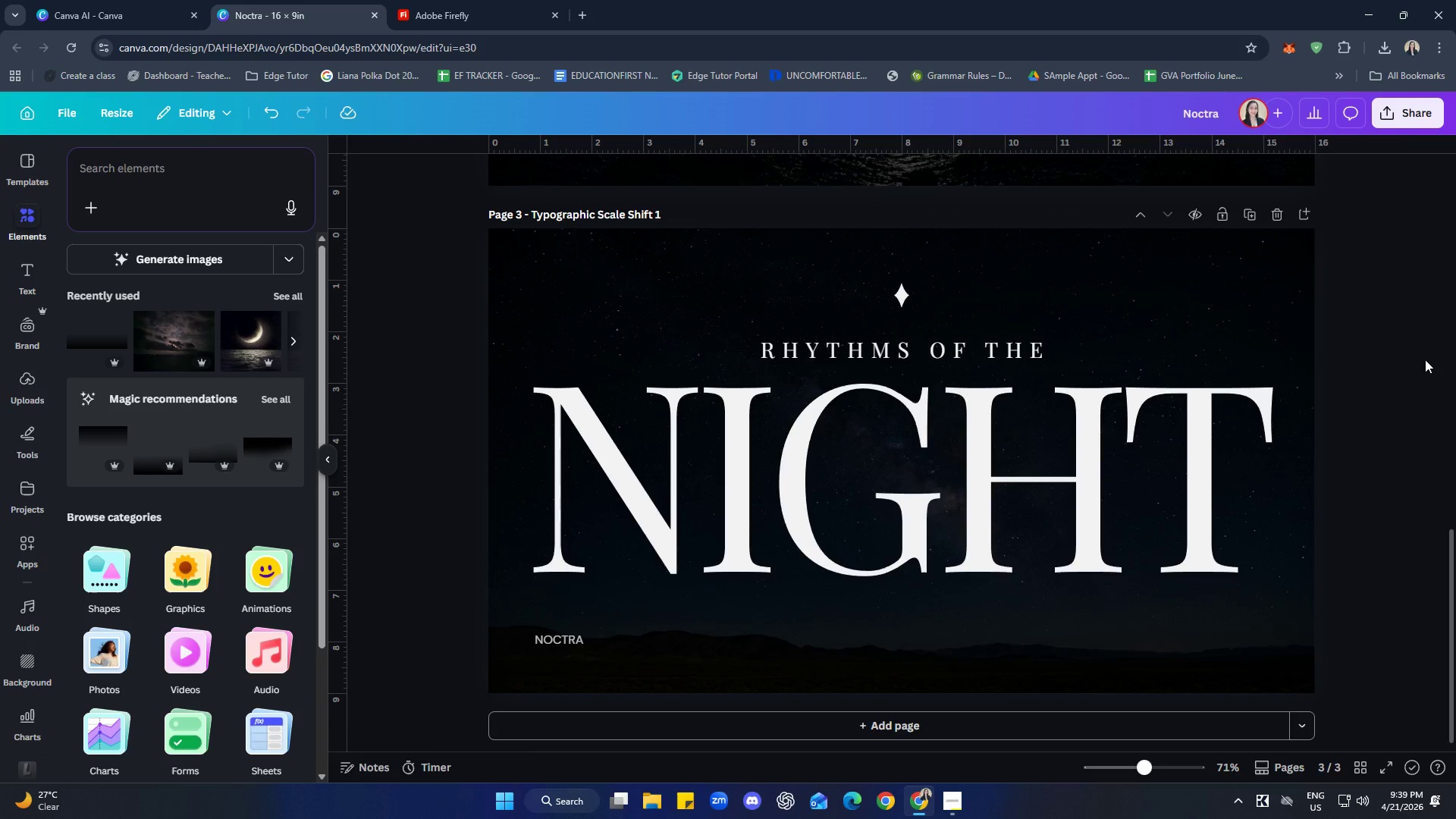 
scroll: coordinate [1404, 595], scroll_direction: none, amount: 0.0
 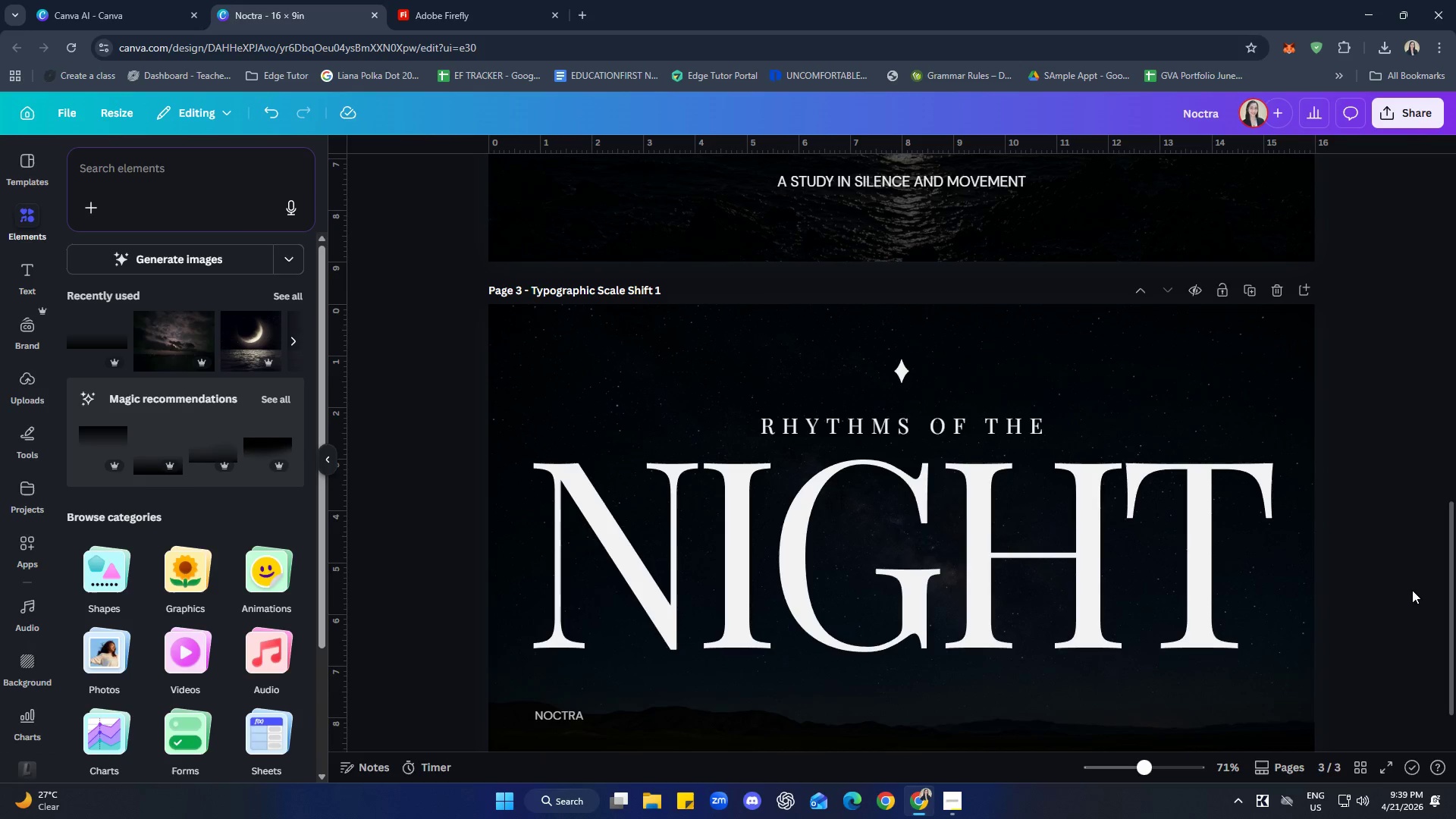 
scroll: coordinate [1412, 589], scroll_direction: up, amount: 1.0
 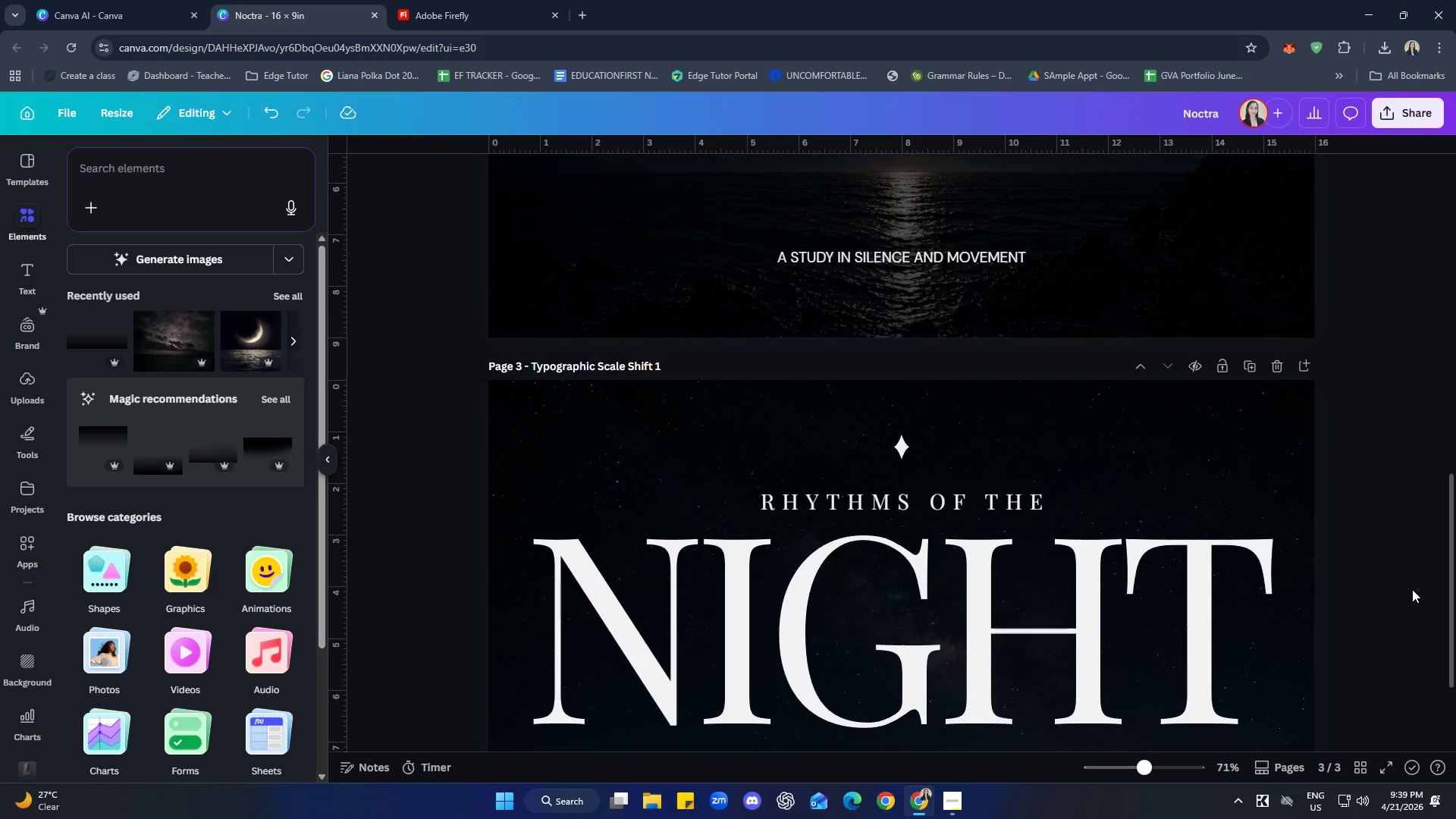 
scroll: coordinate [1412, 589], scroll_direction: down, amount: 1.0
 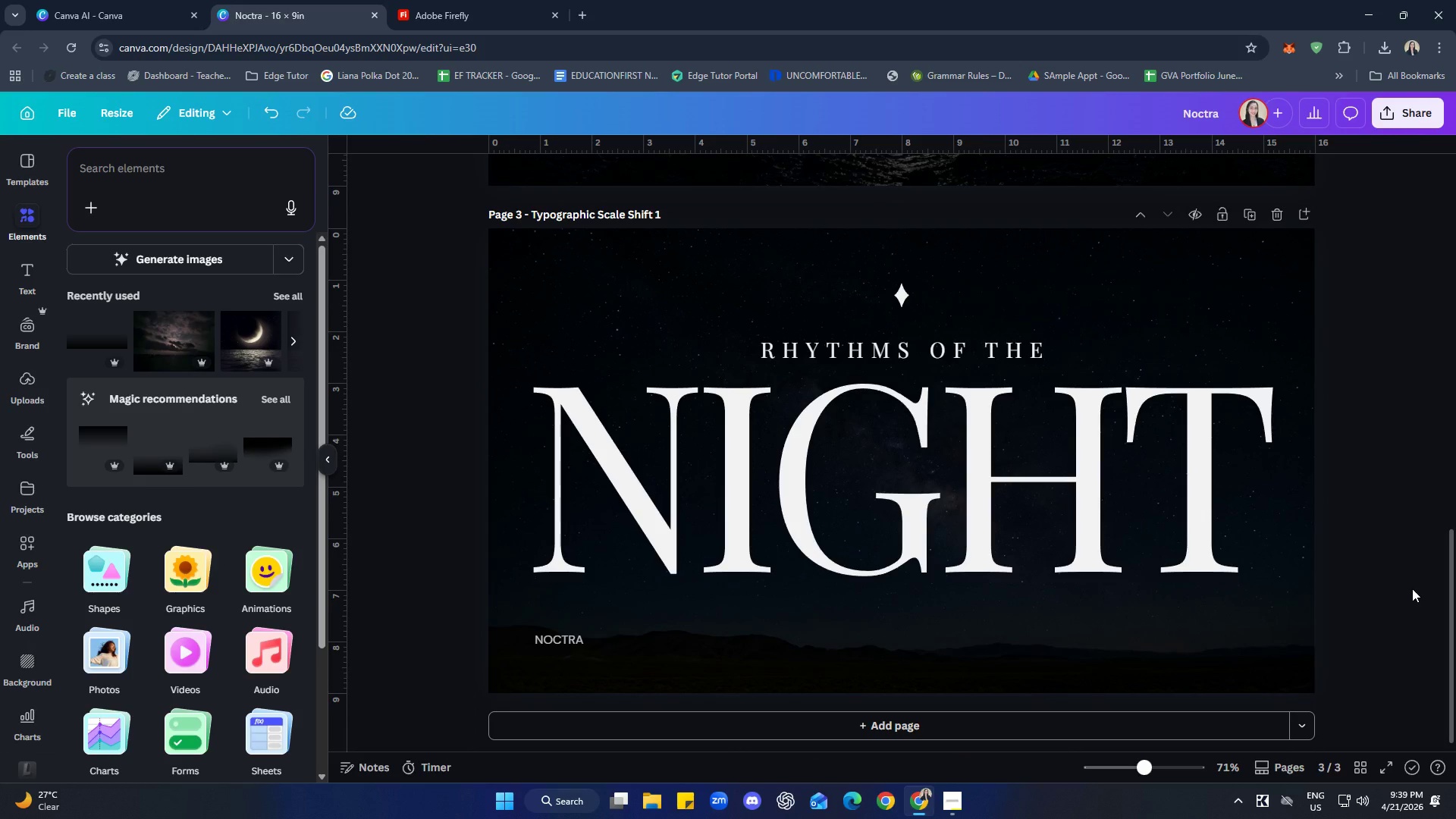 
wait(20.95)
 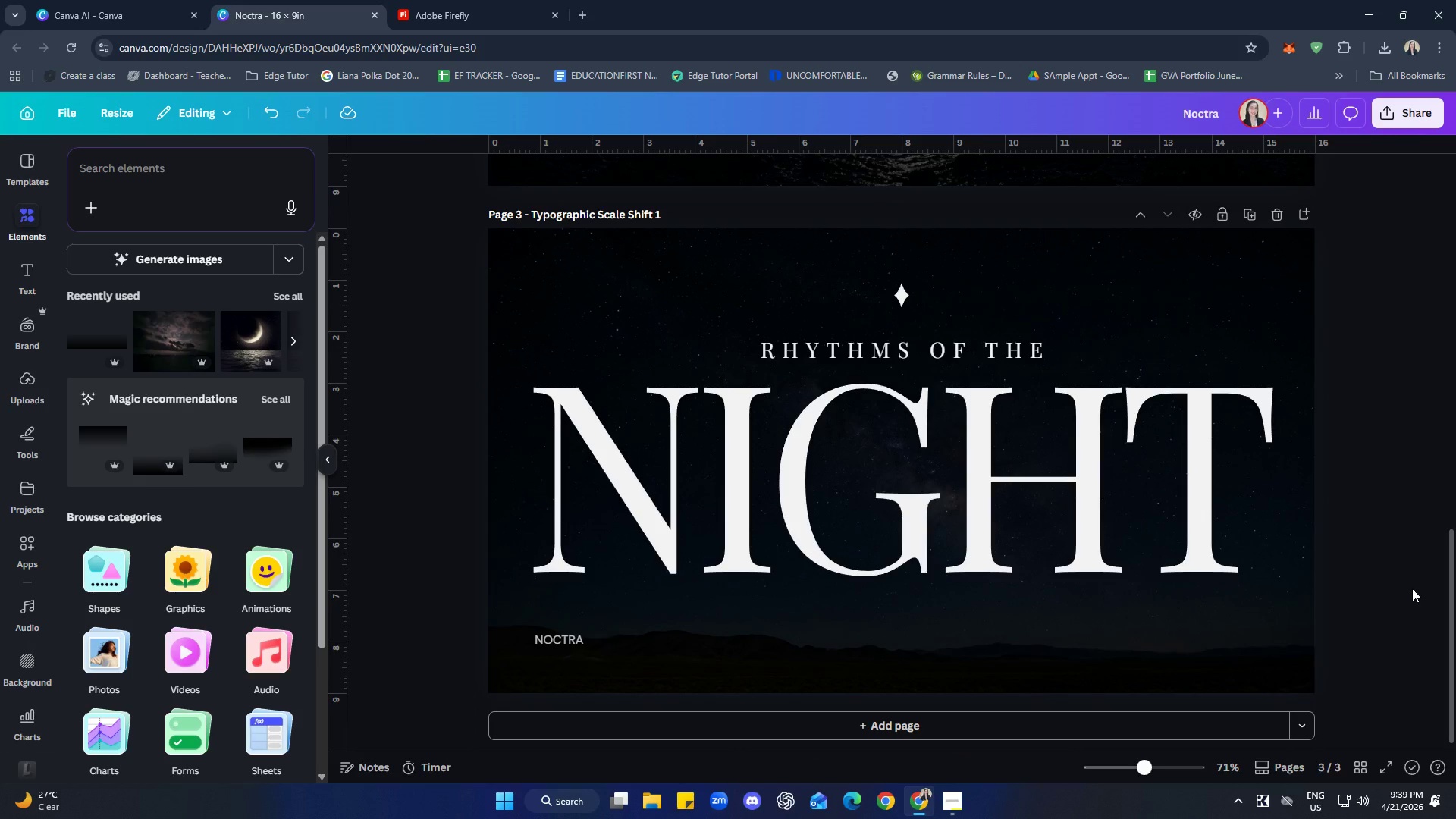 
left_click([958, 351])
 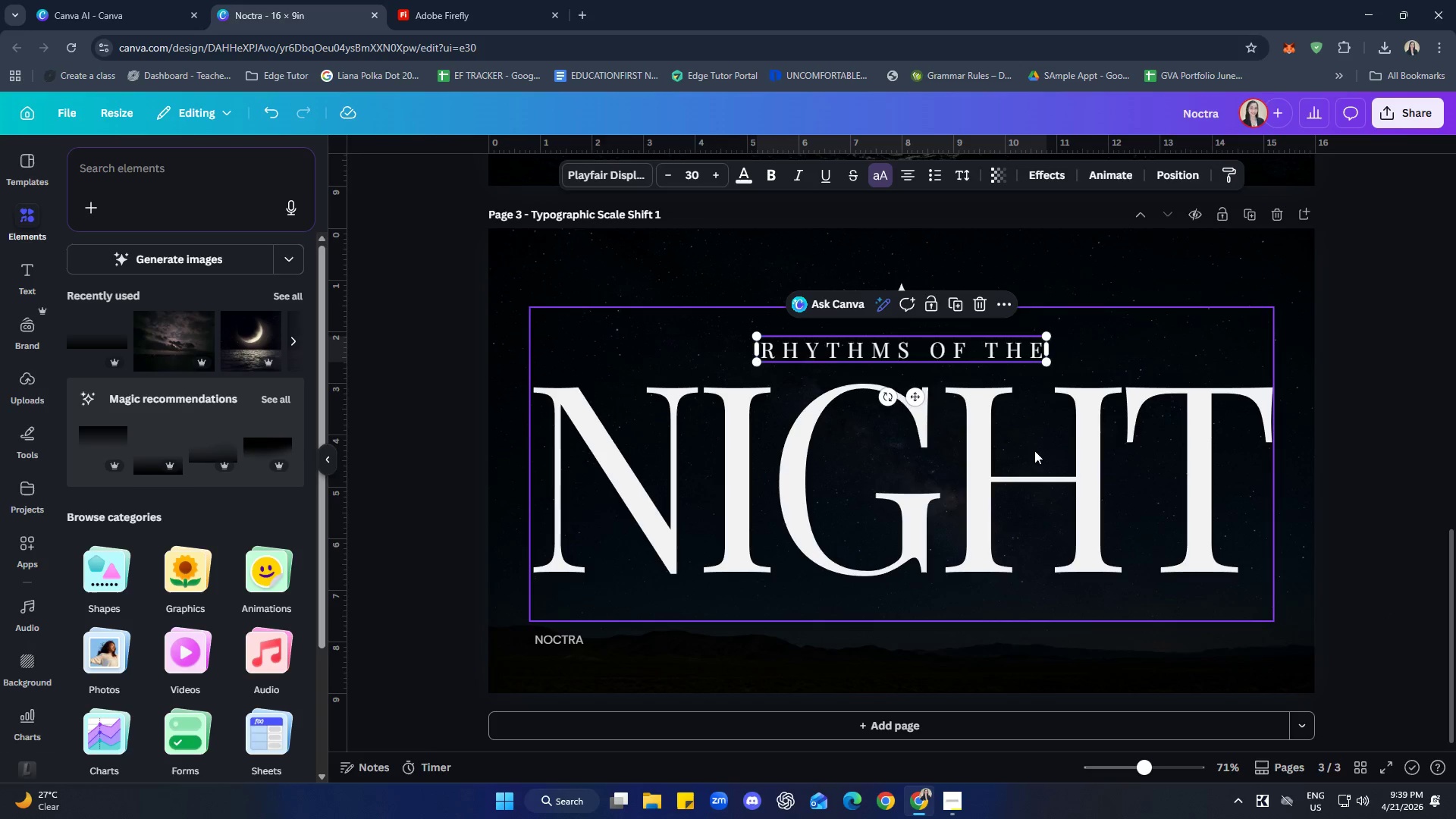 
left_click([1034, 450])
 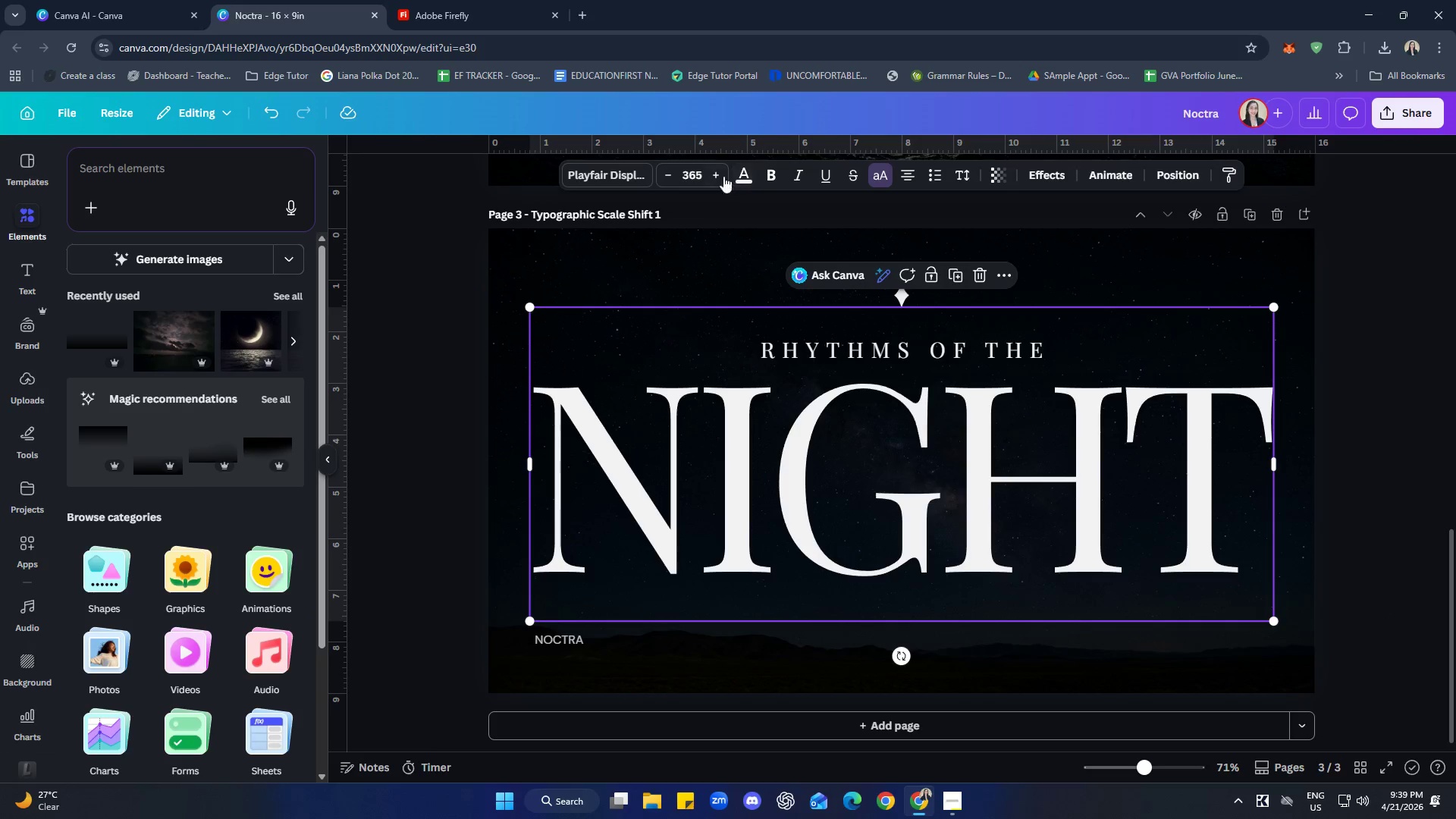 
double_click([720, 174])
 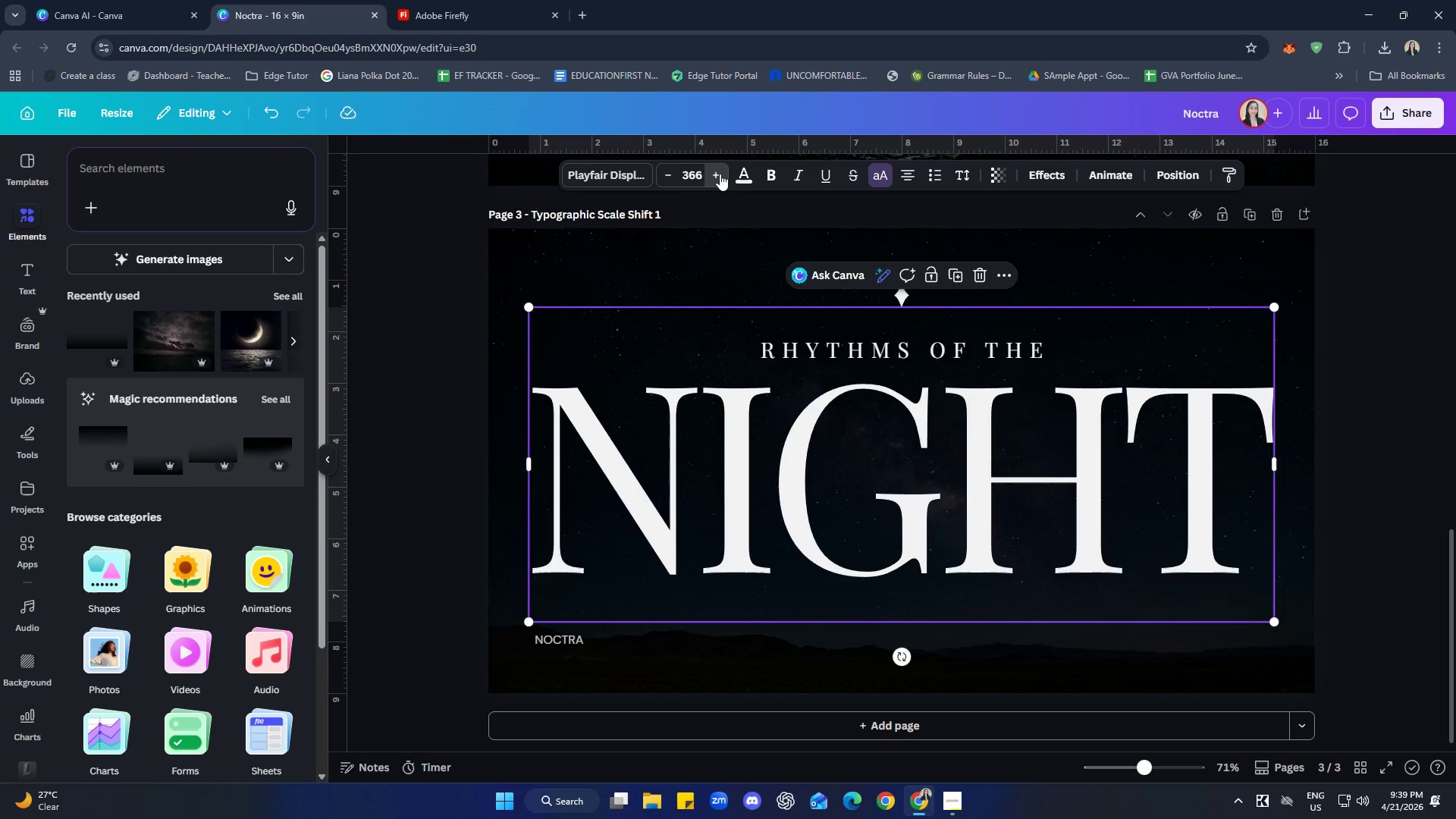 
triple_click([720, 174])
 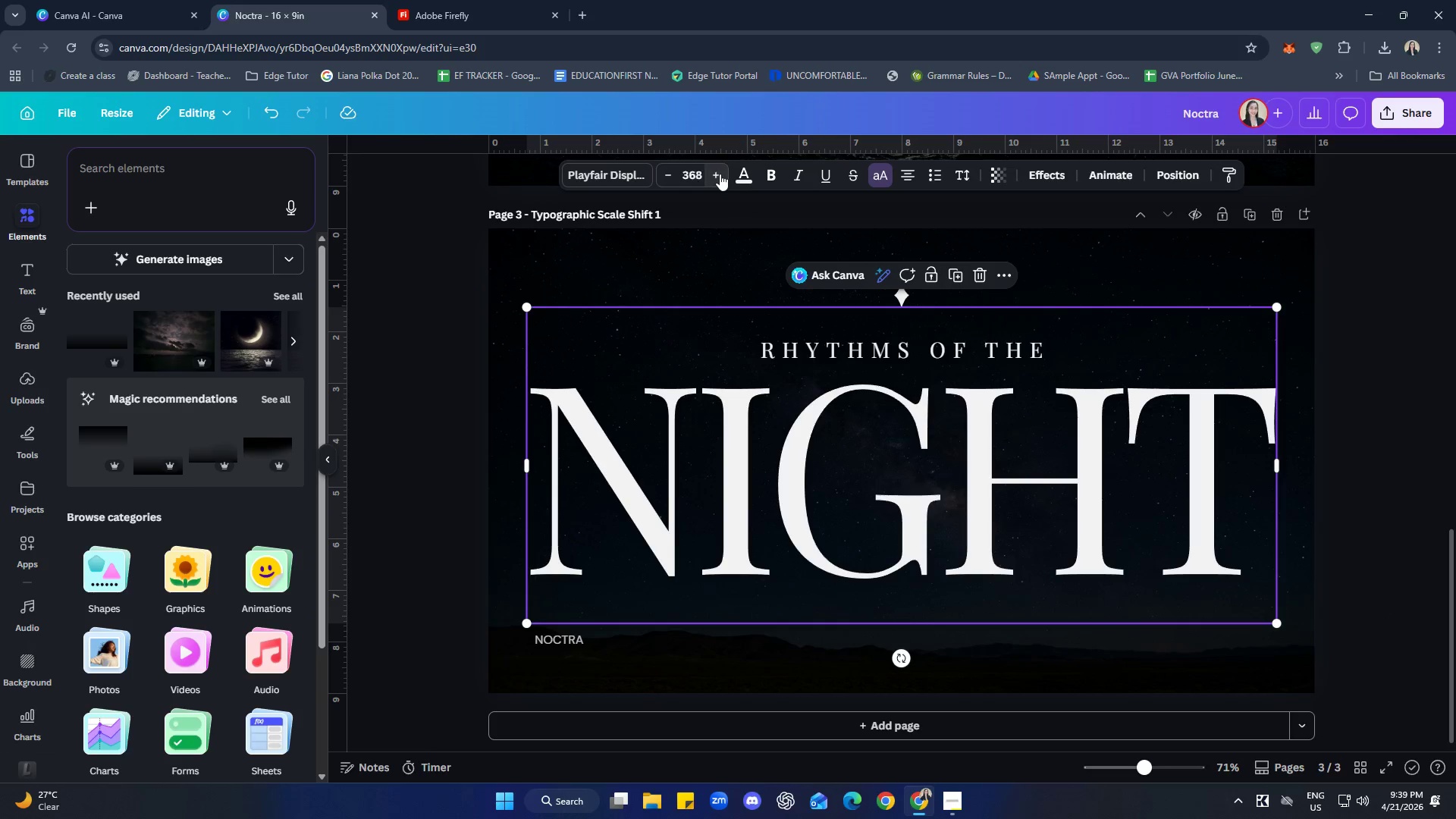 
triple_click([720, 174])
 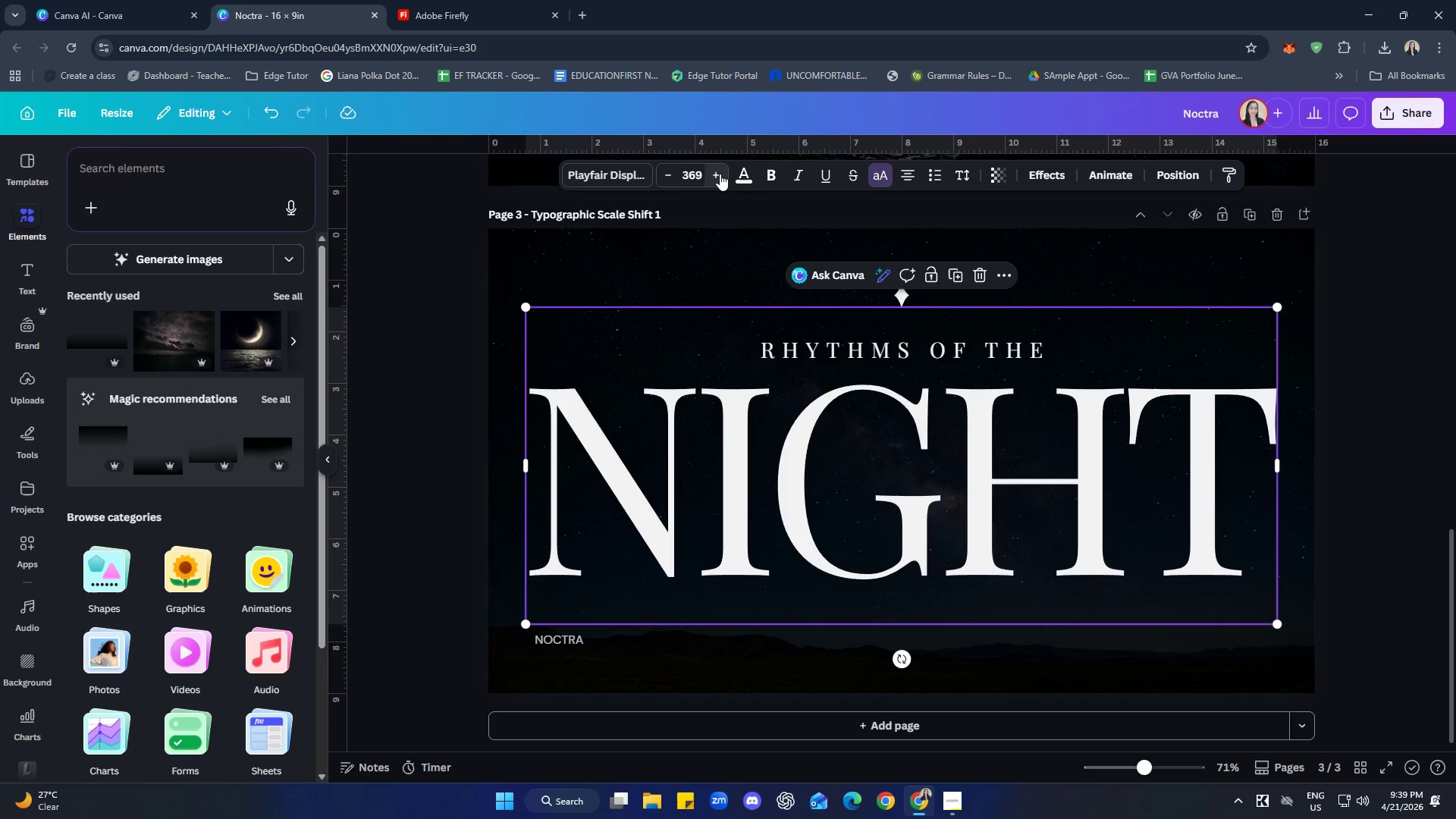 
left_click([720, 174])
 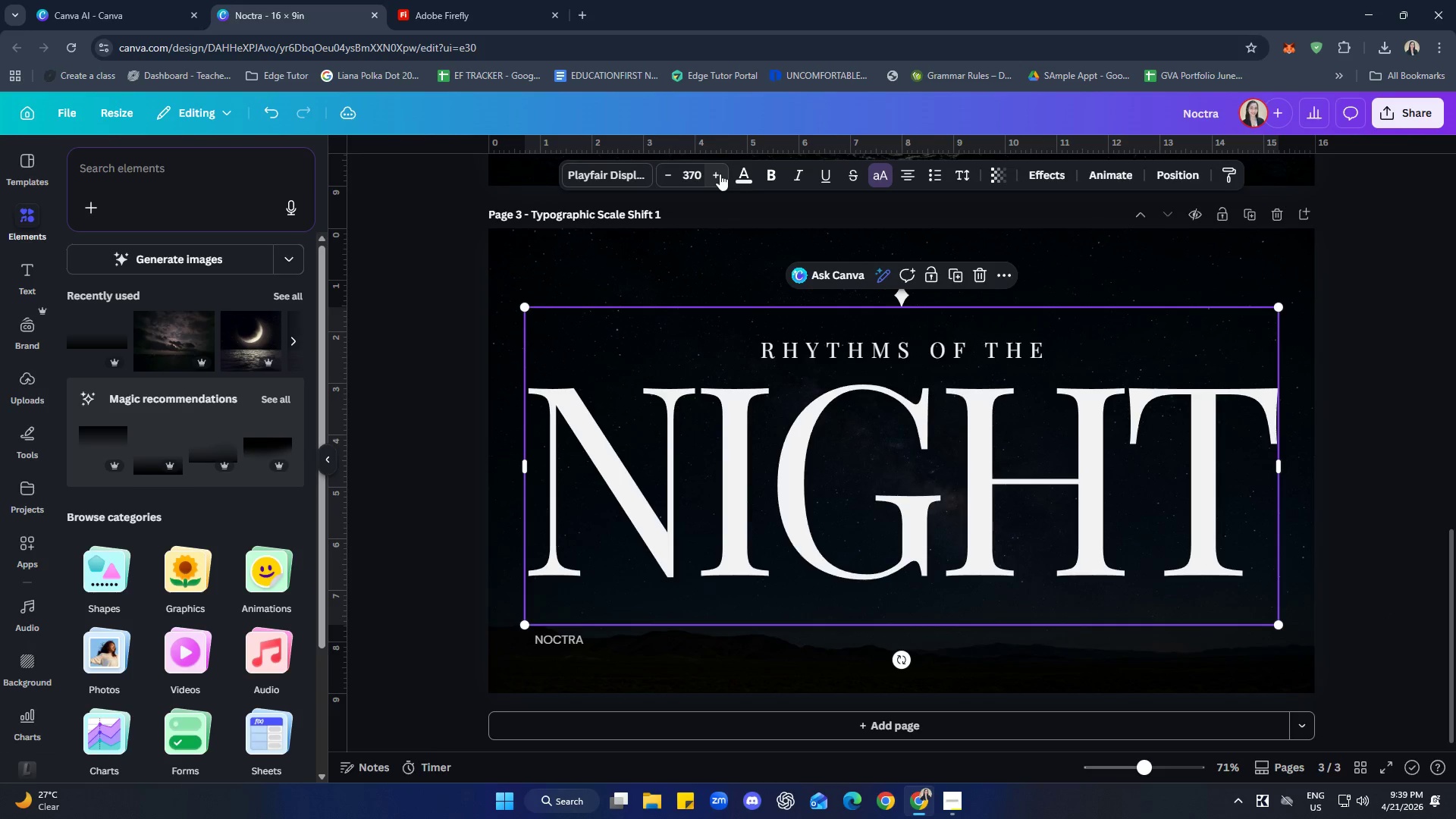 
left_click([720, 174])
 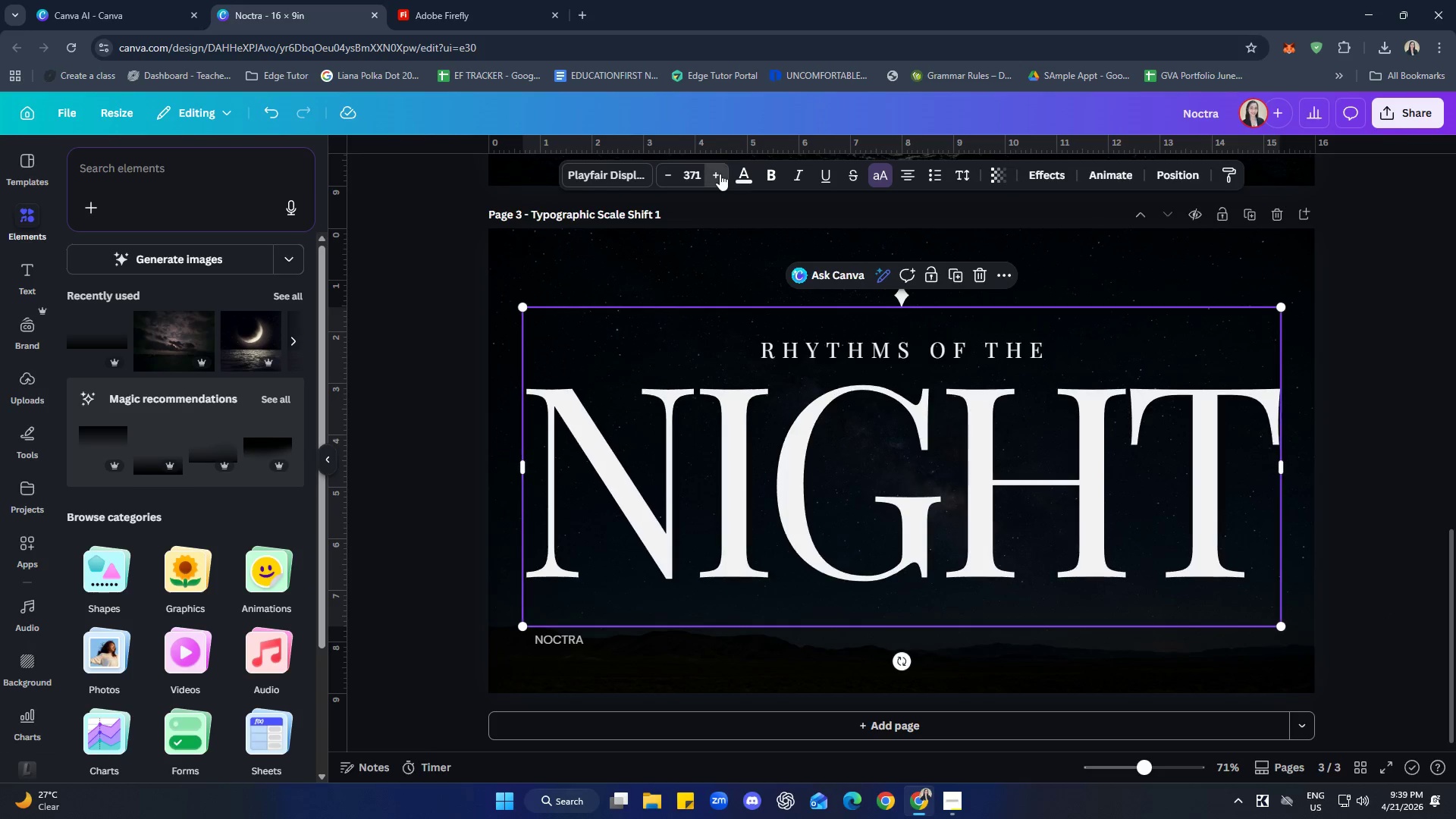 
double_click([720, 174])
 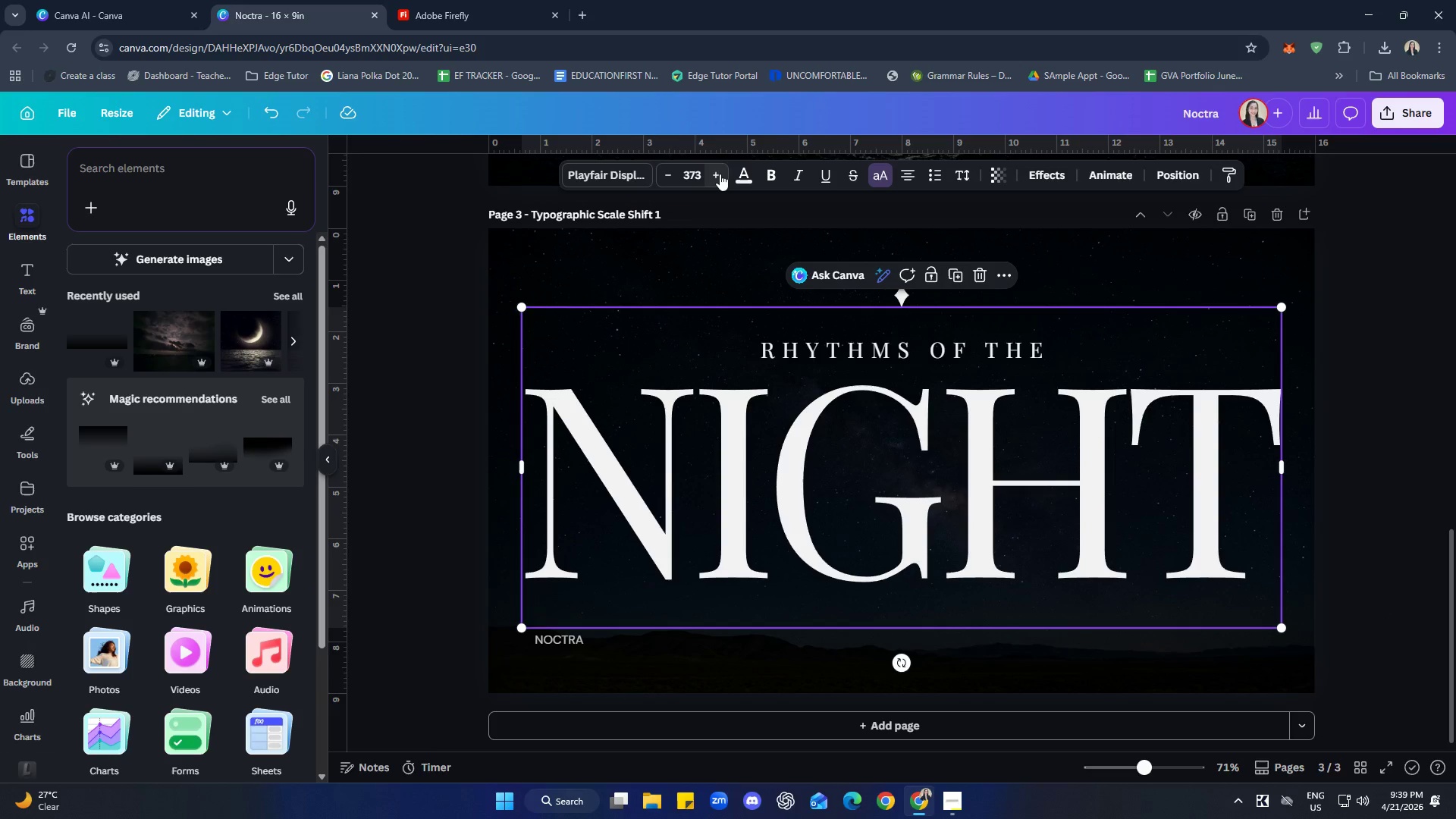 
left_click([720, 174])
 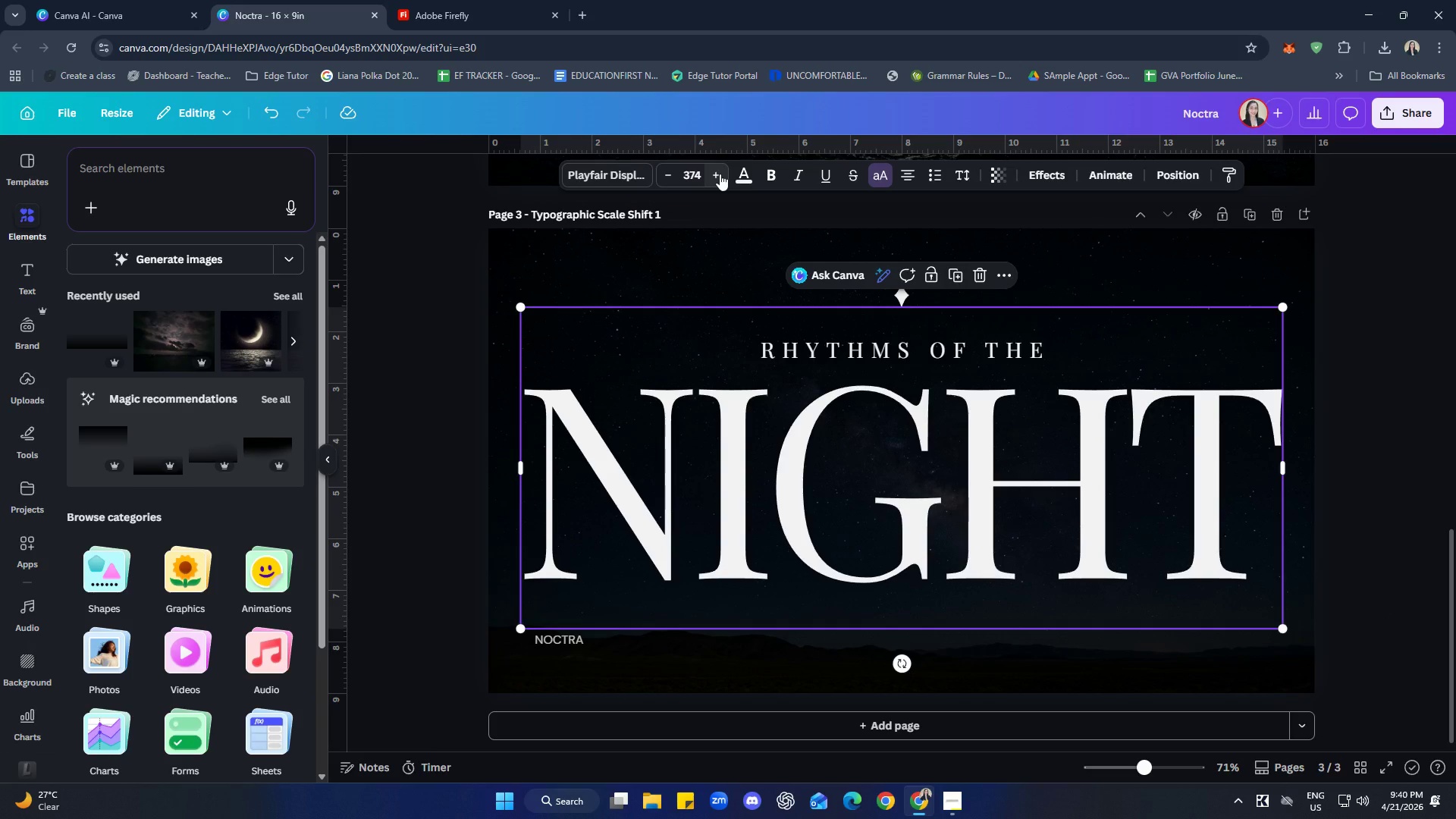 
double_click([720, 174])
 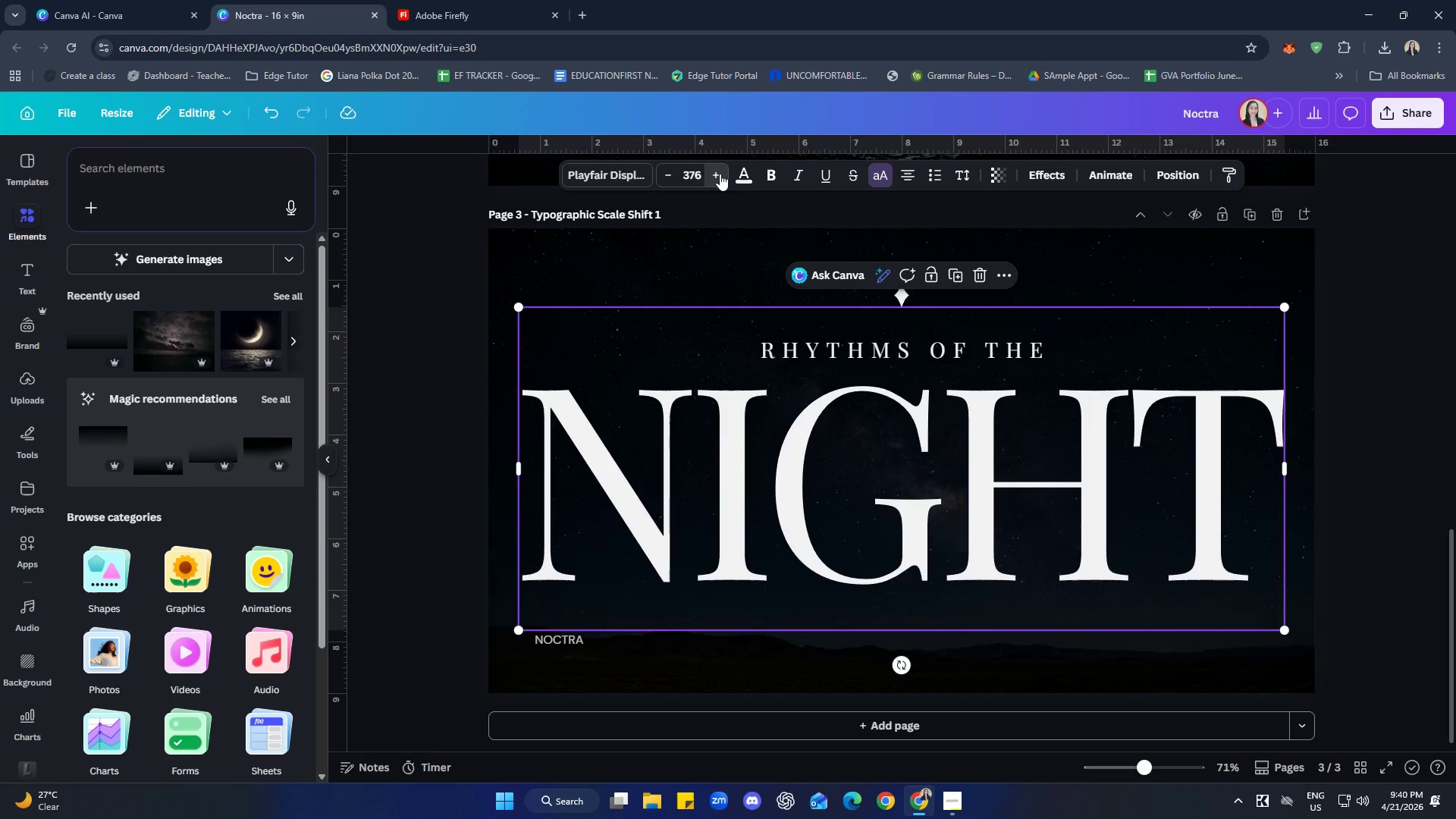 
triple_click([720, 174])
 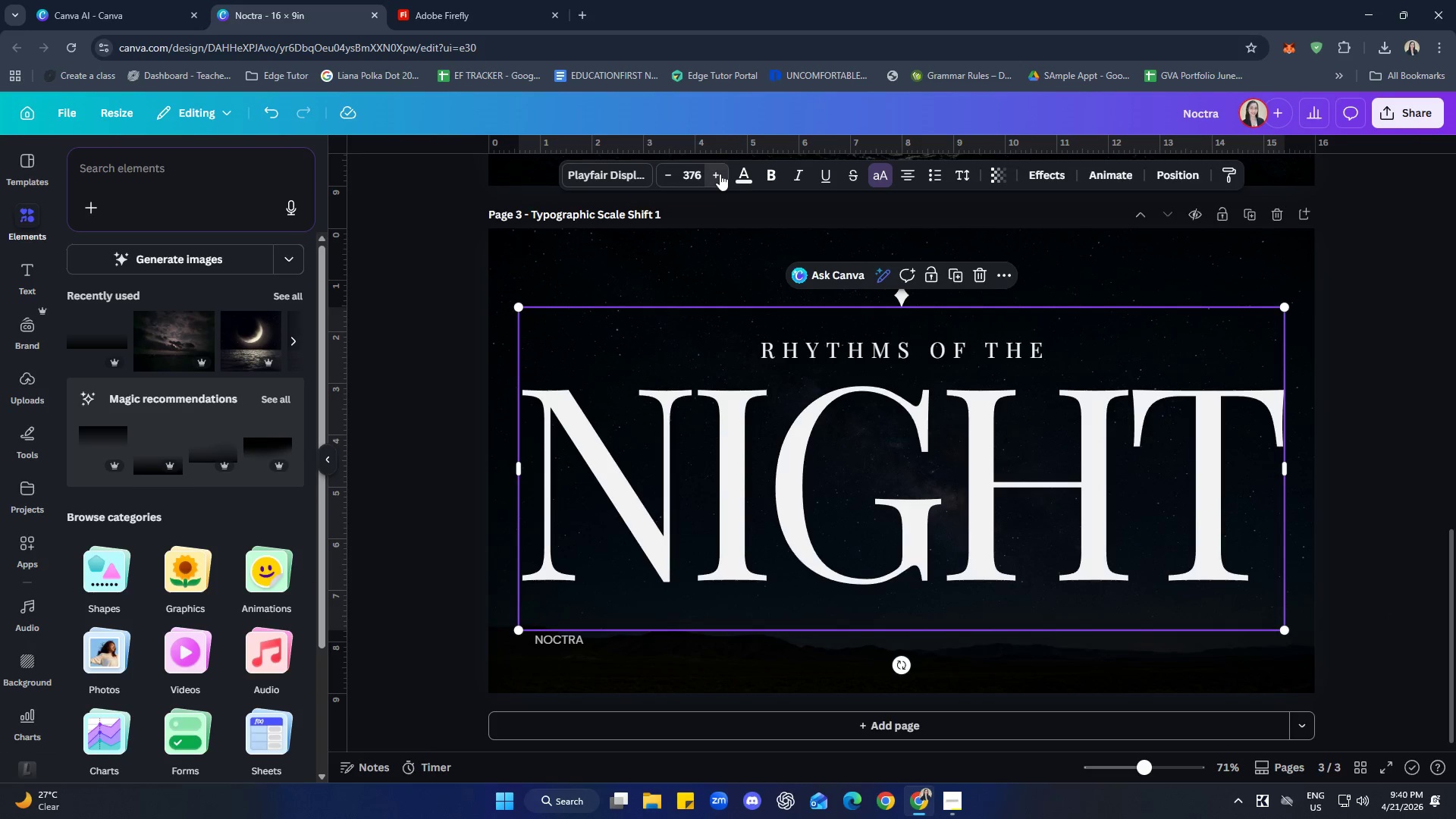 
triple_click([720, 174])
 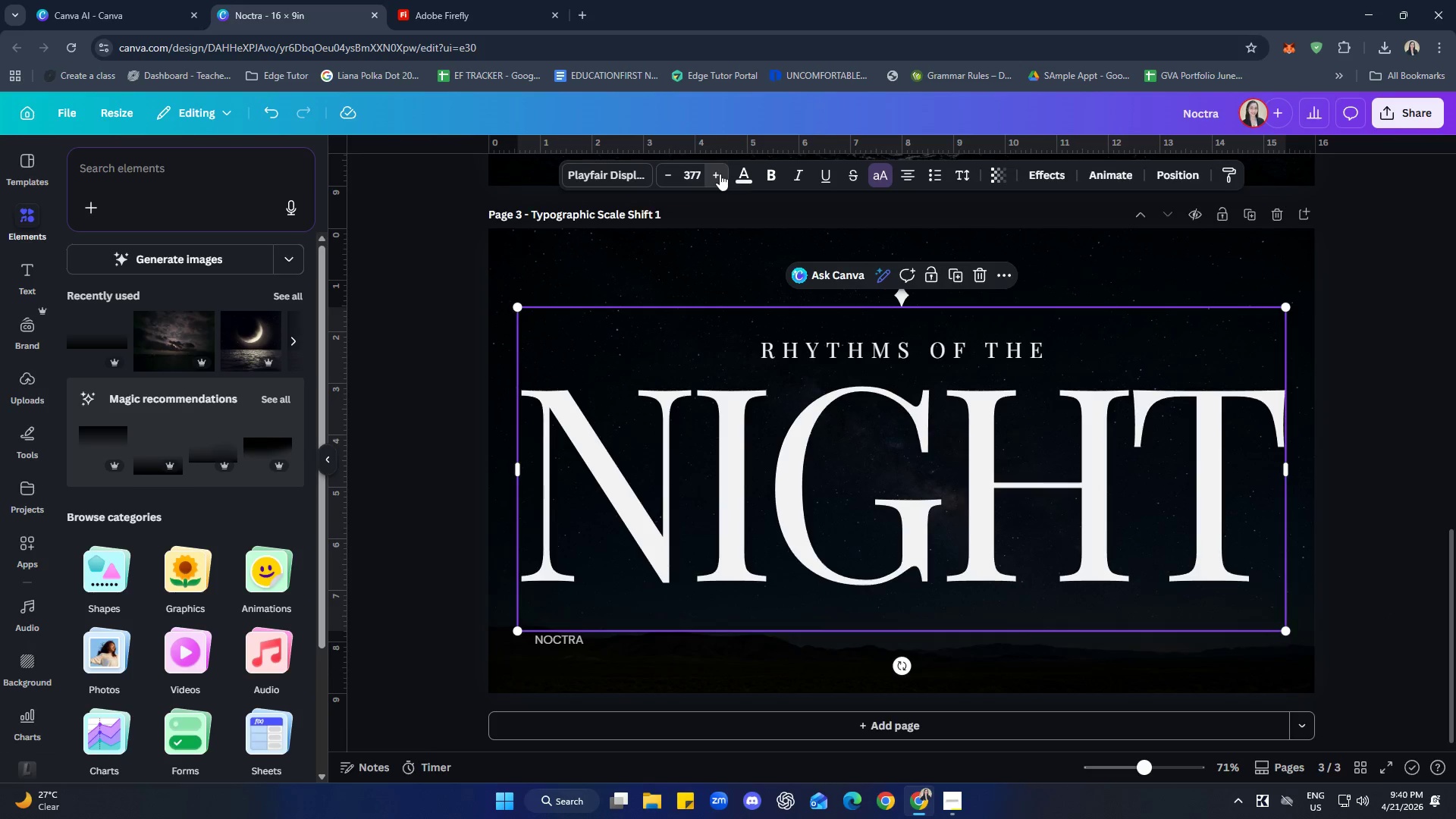 
triple_click([720, 174])
 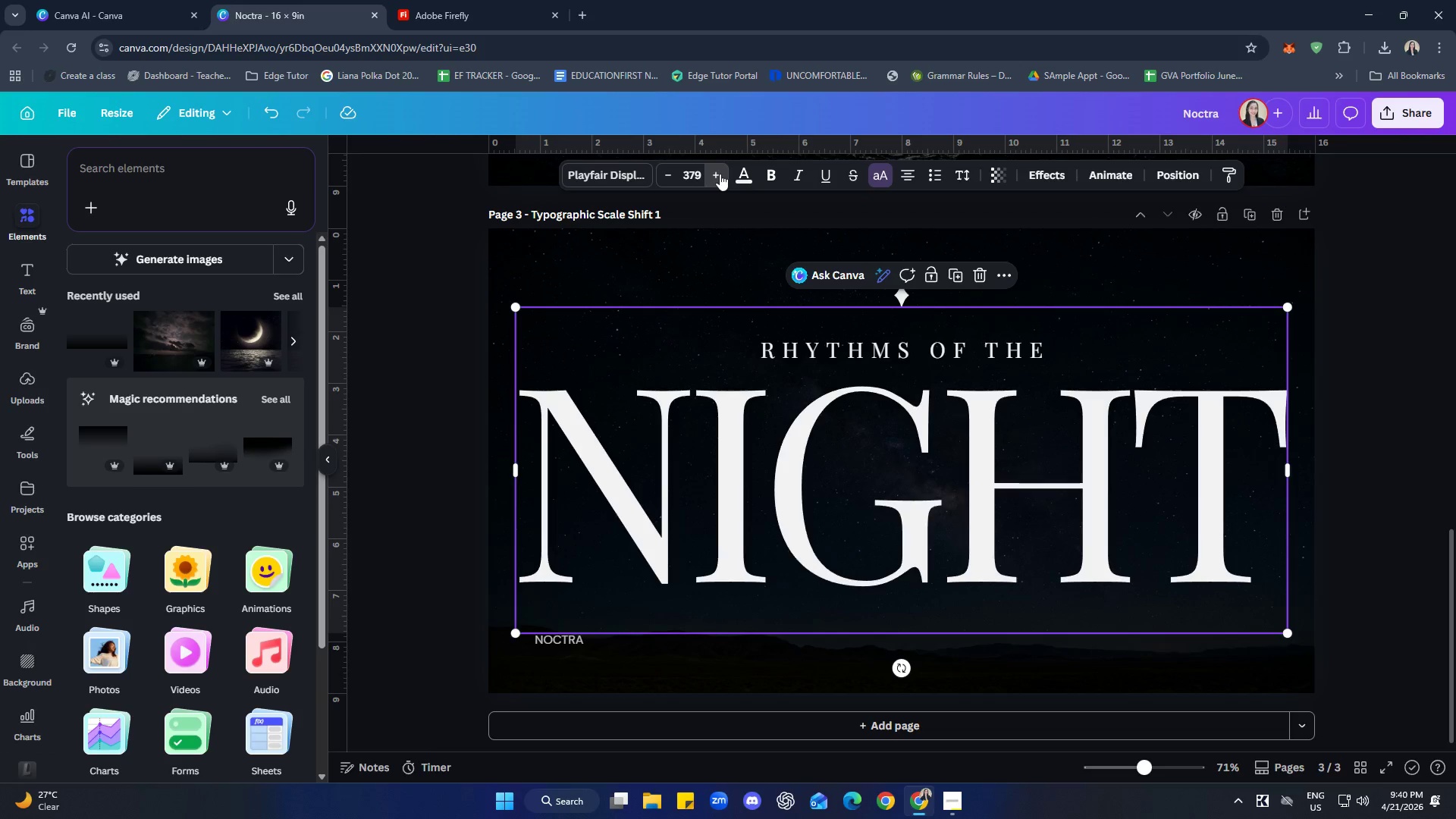 
double_click([720, 174])
 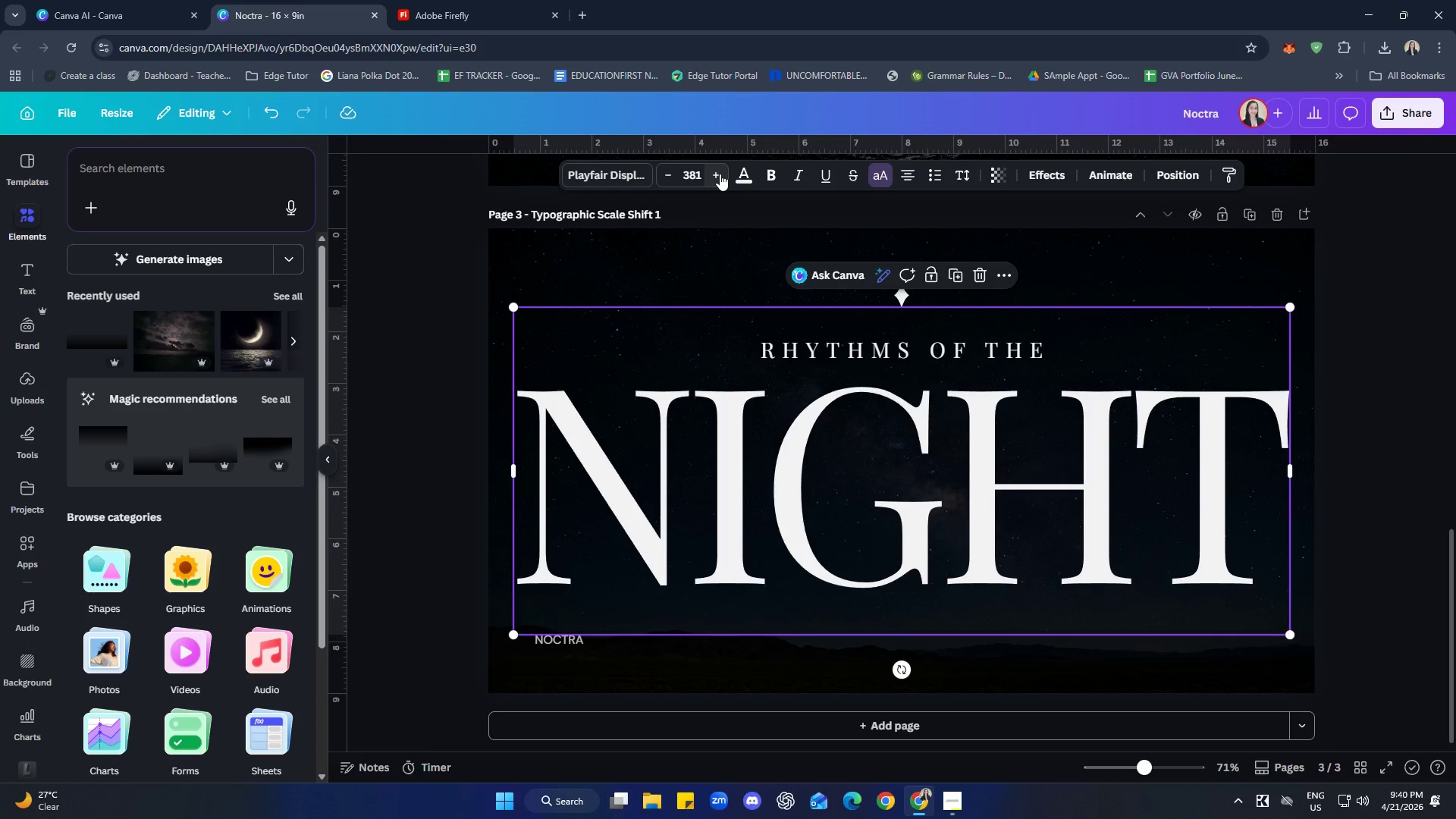 
left_click([720, 174])
 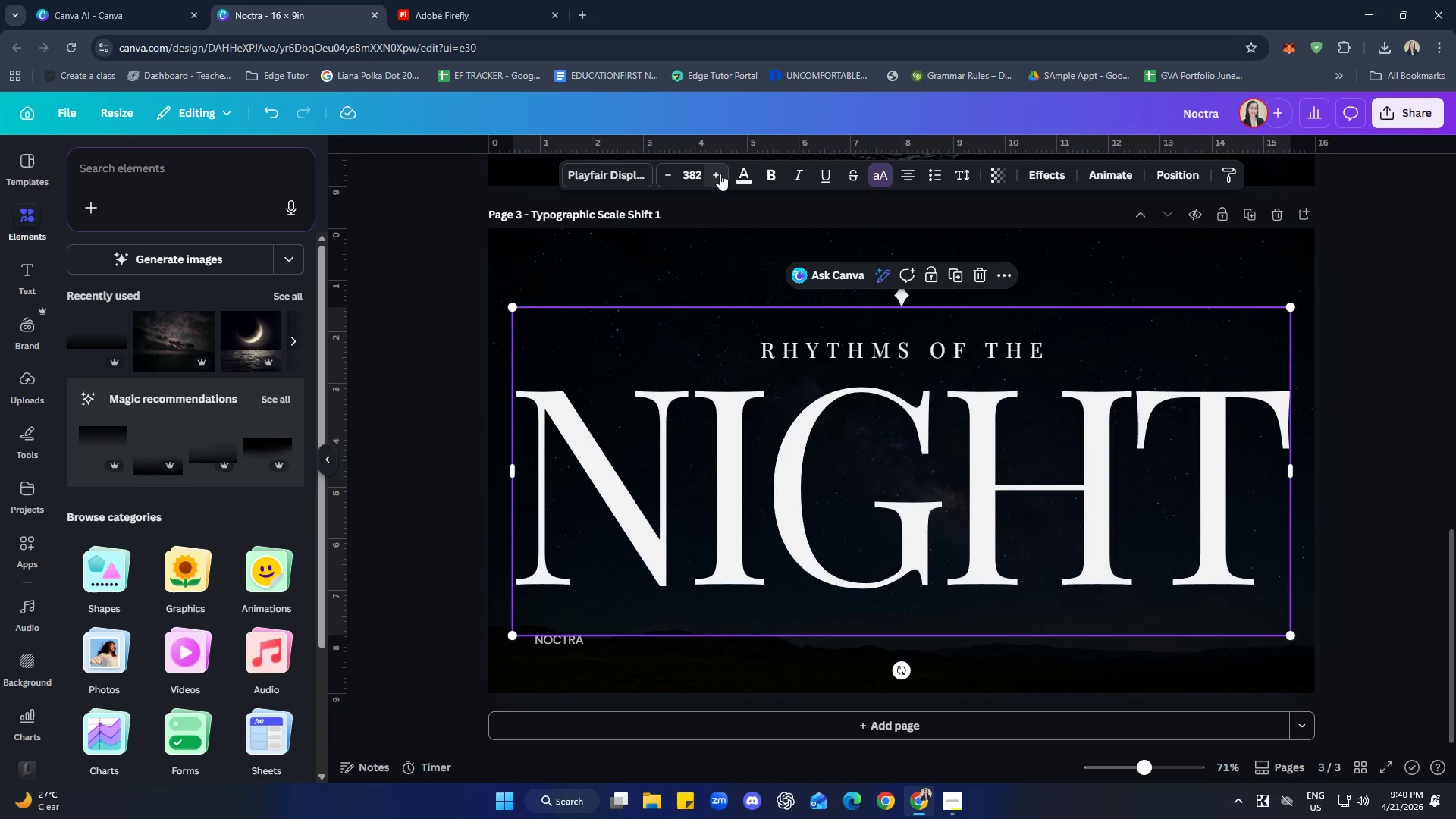 
left_click([720, 174])
 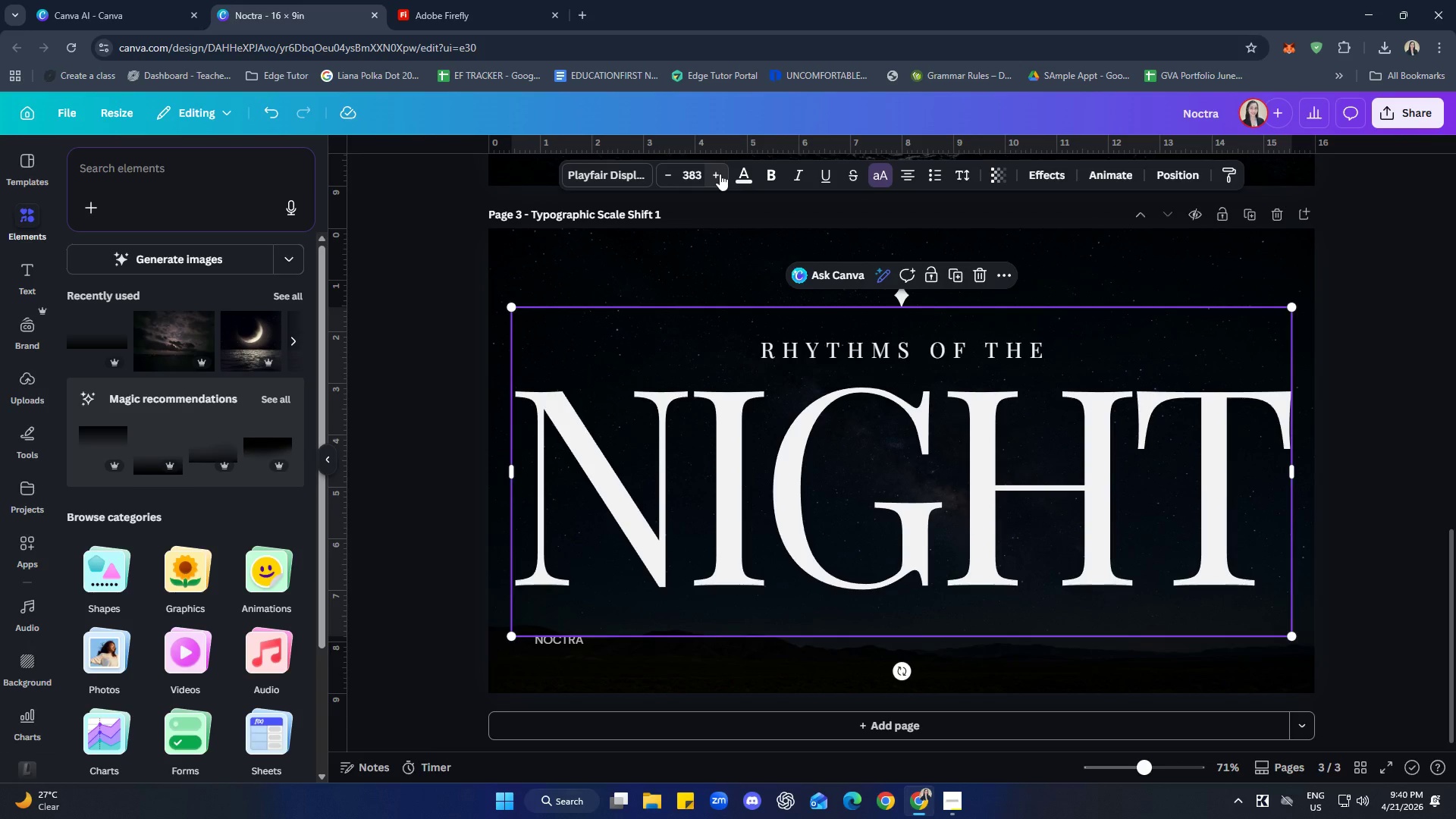 
left_click([720, 174])
 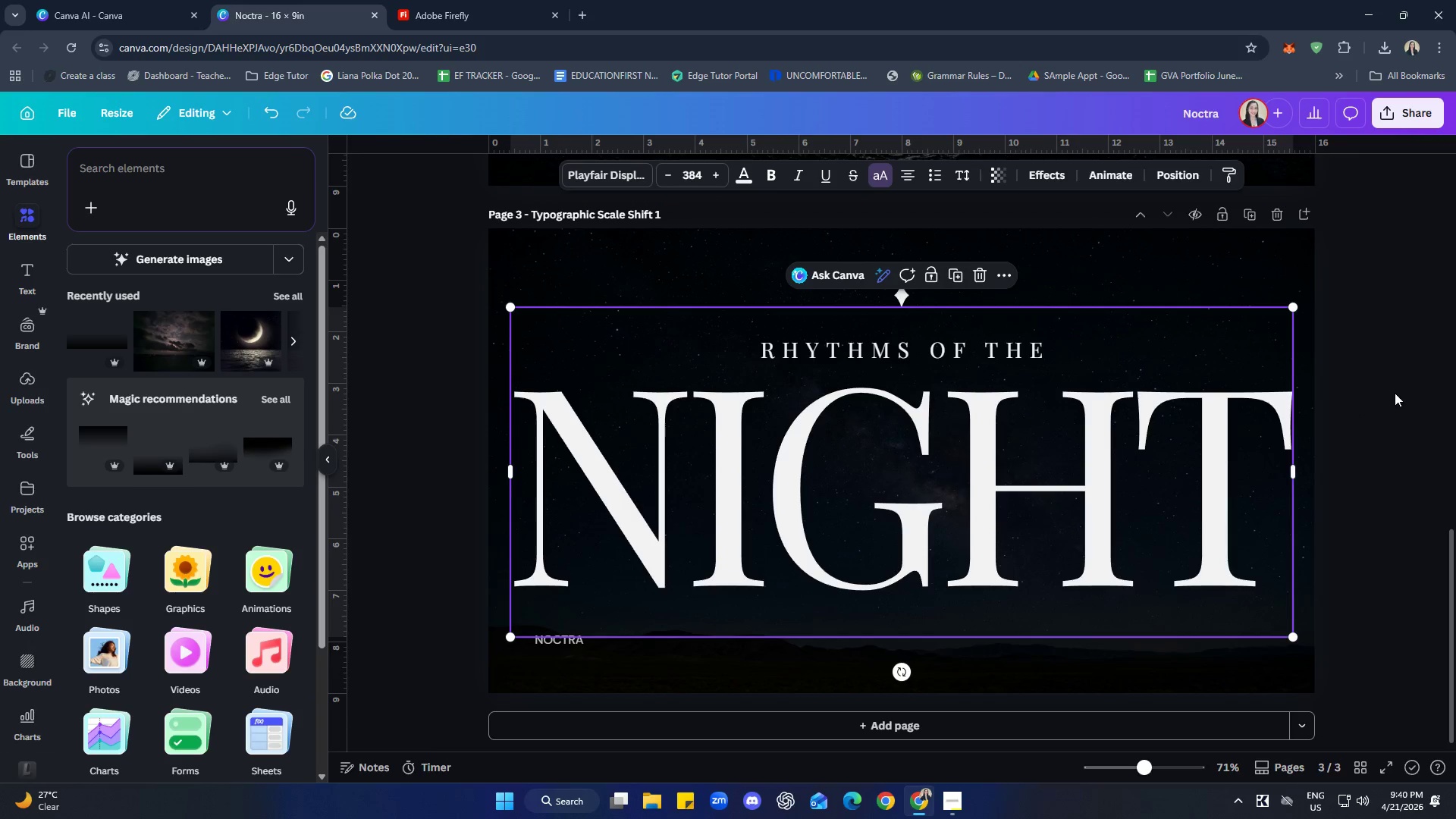 
double_click([1400, 387])
 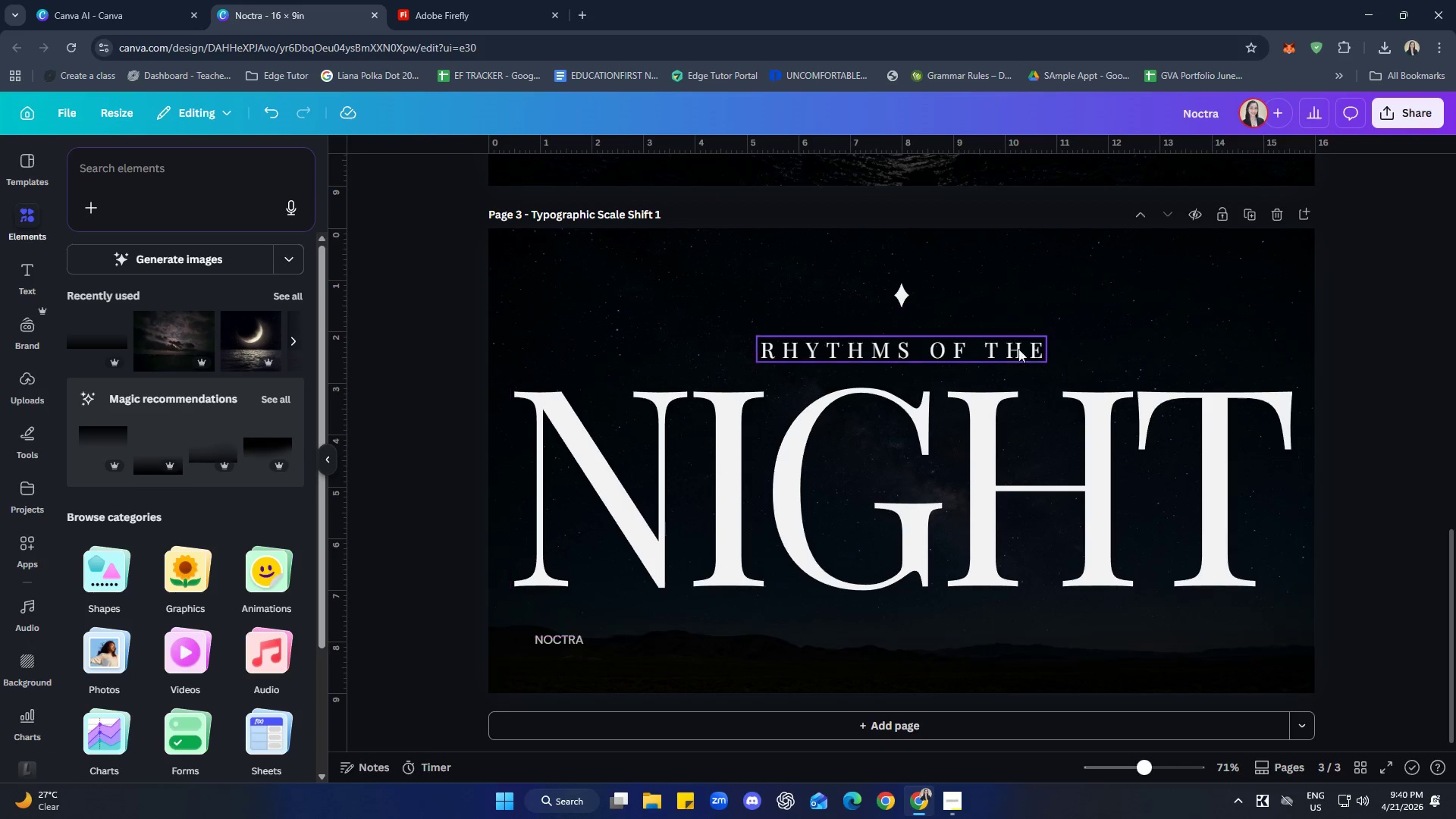 
left_click_drag(start_coordinate=[1000, 347], to_coordinate=[1003, 356])
 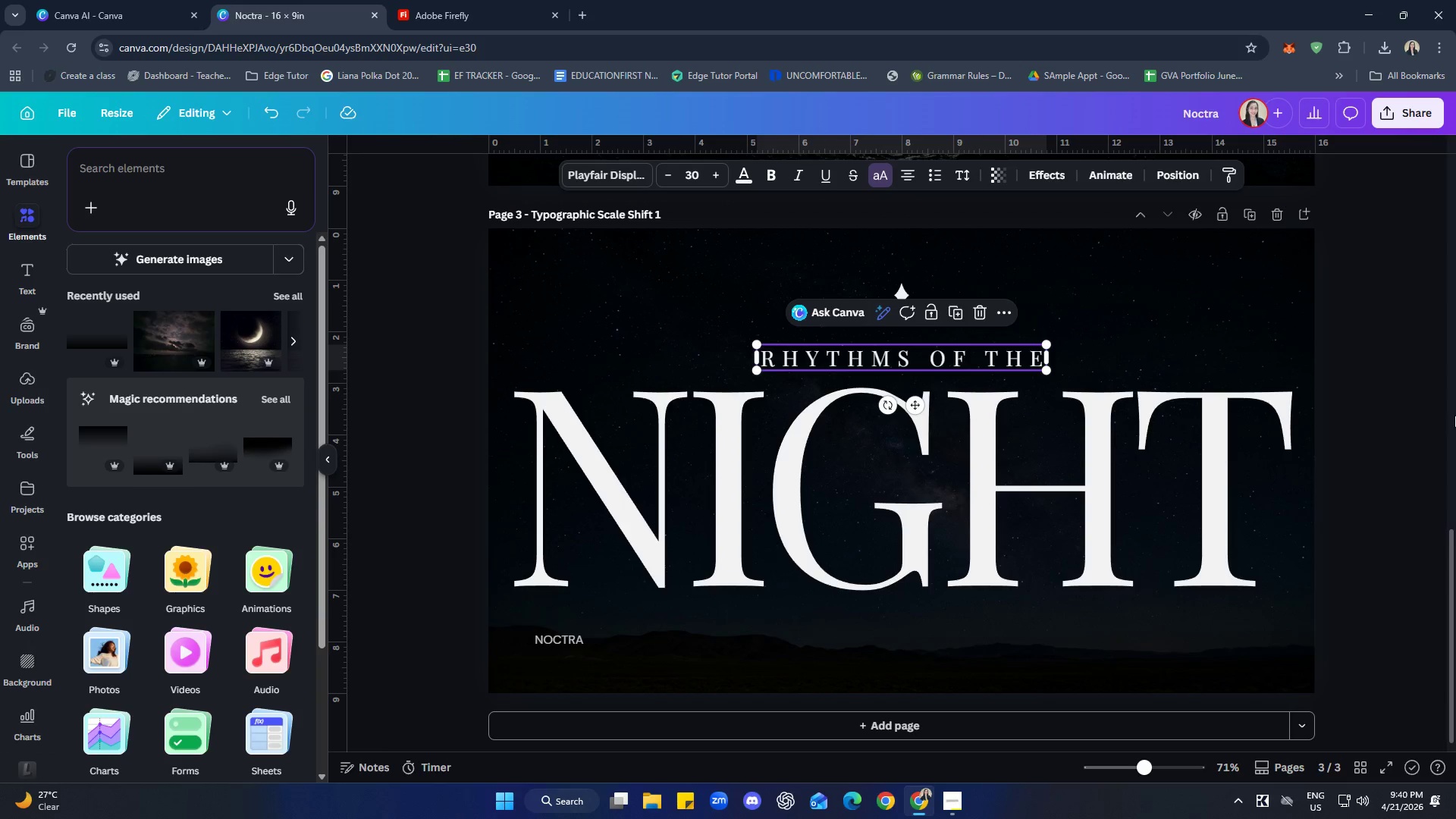 
left_click([1432, 398])
 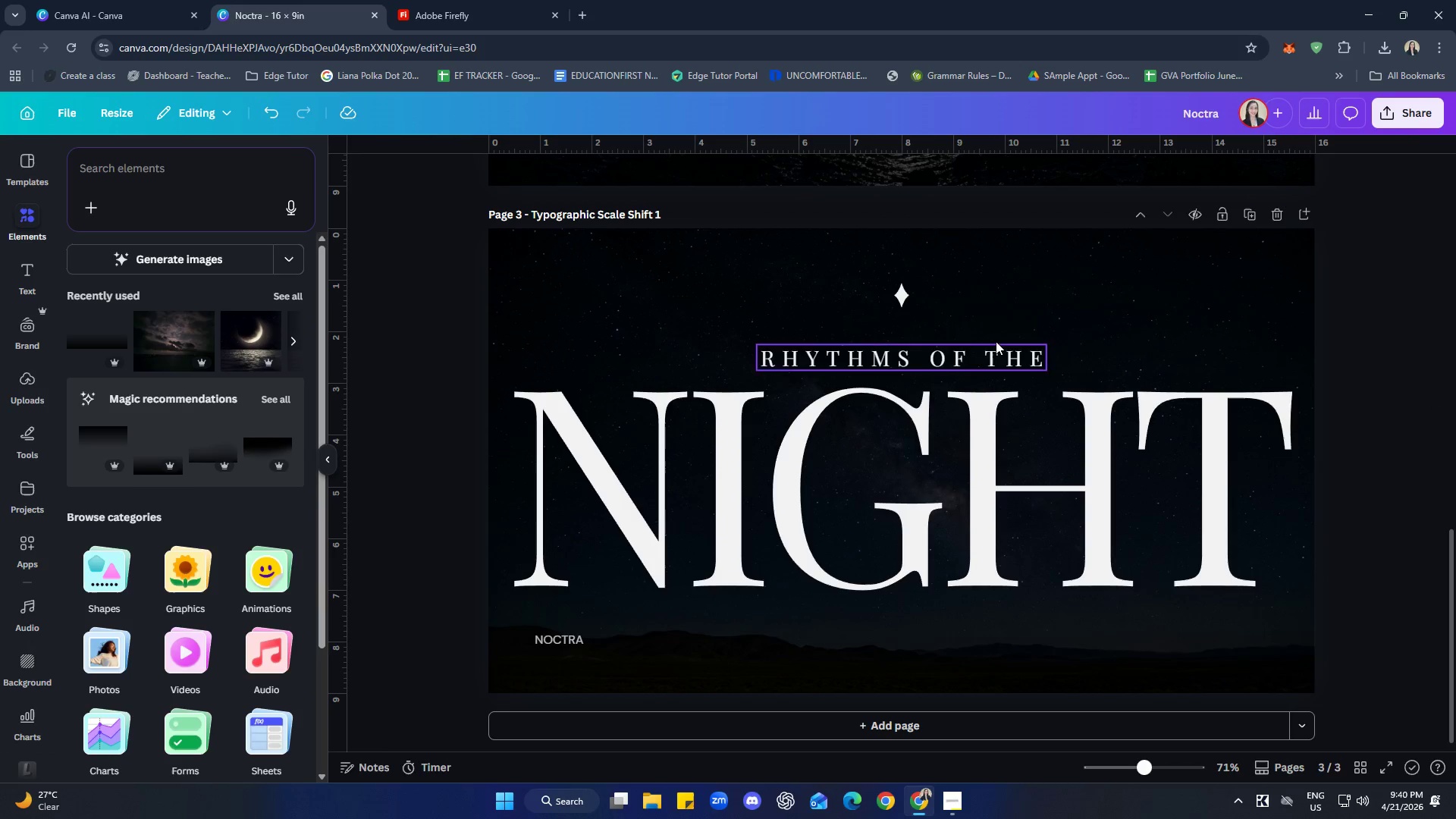 
left_click([968, 355])
 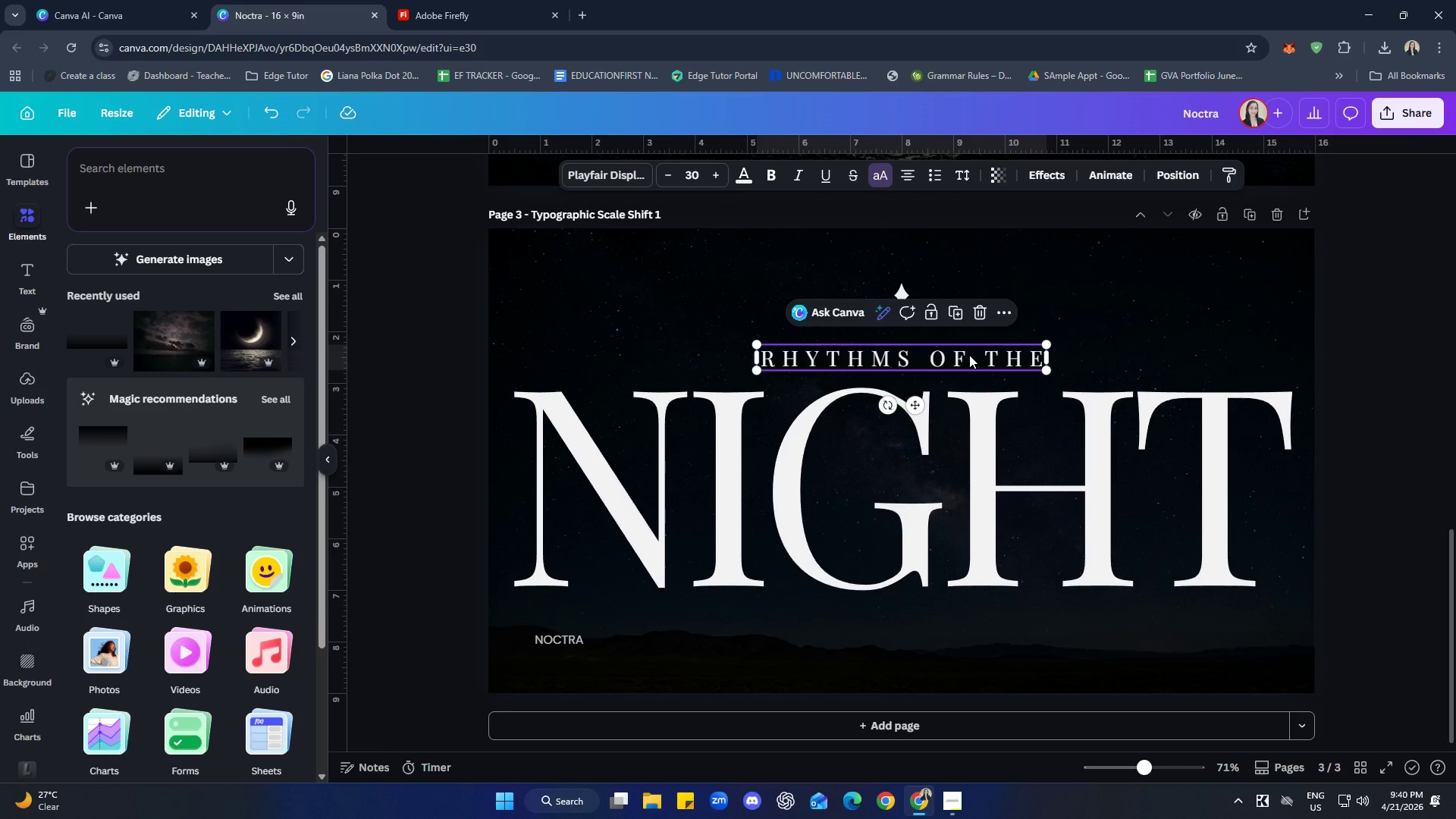 
key(ArrowDown)
 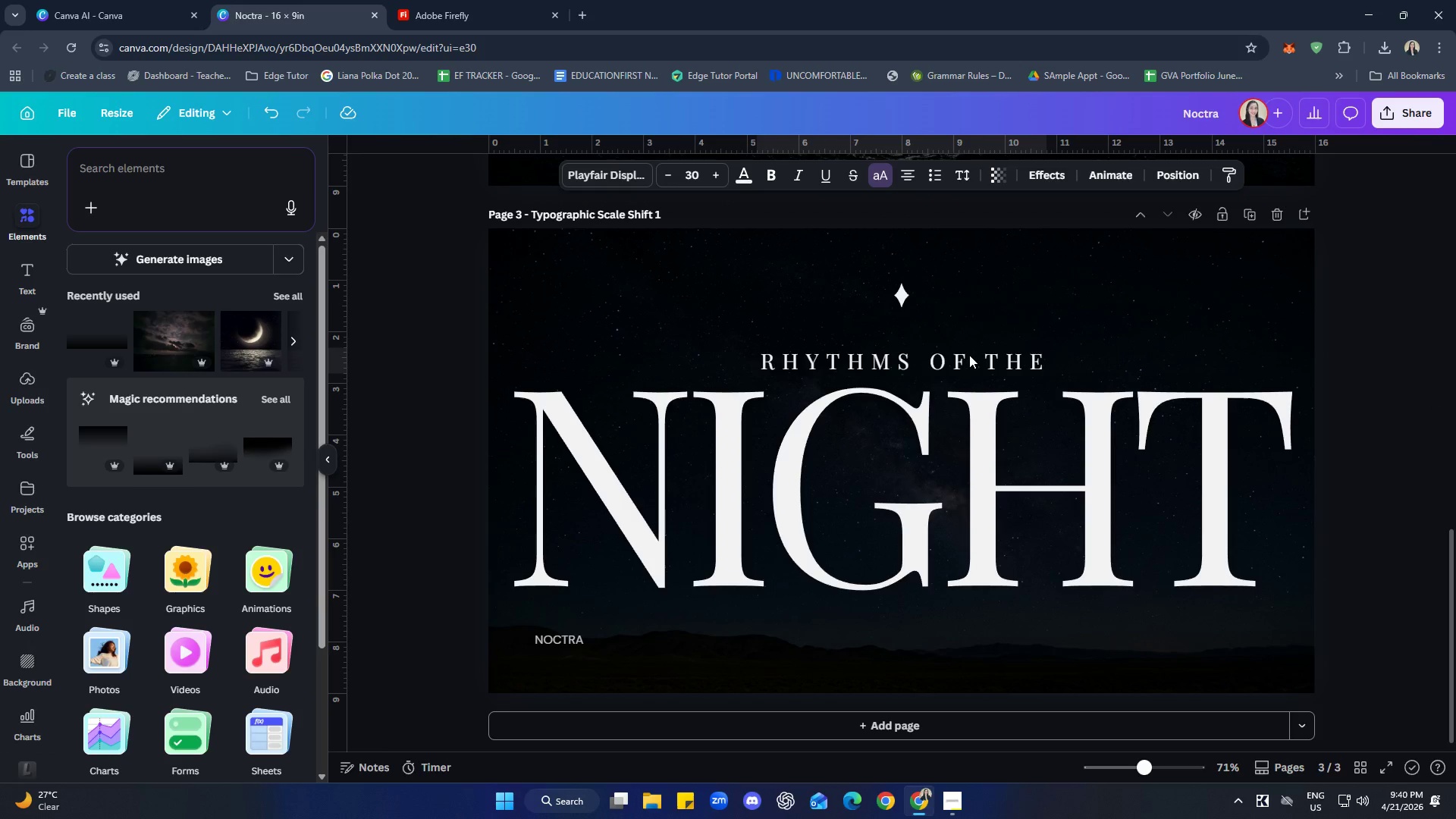 
key(ArrowDown)
 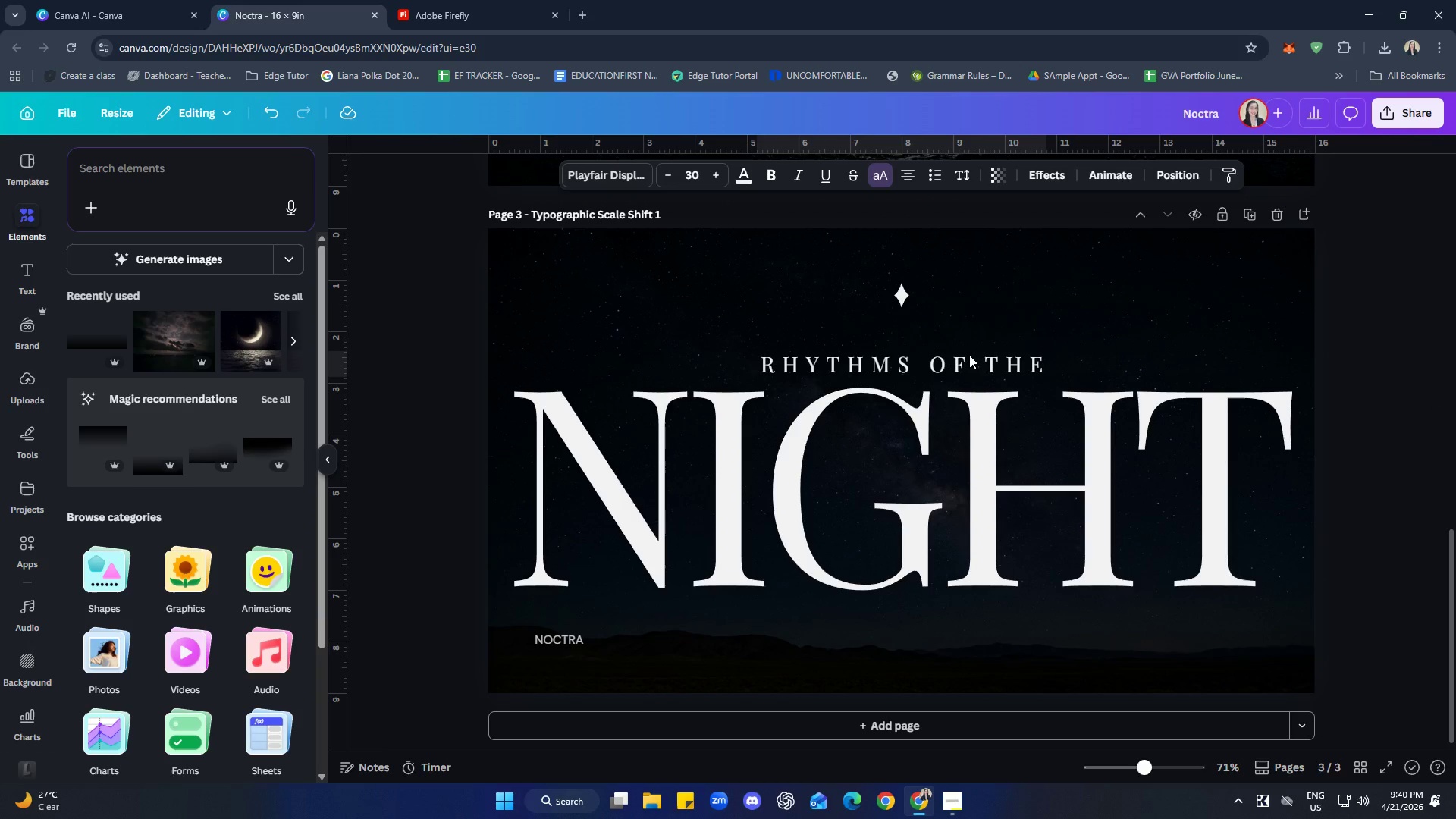 
key(ArrowDown)
 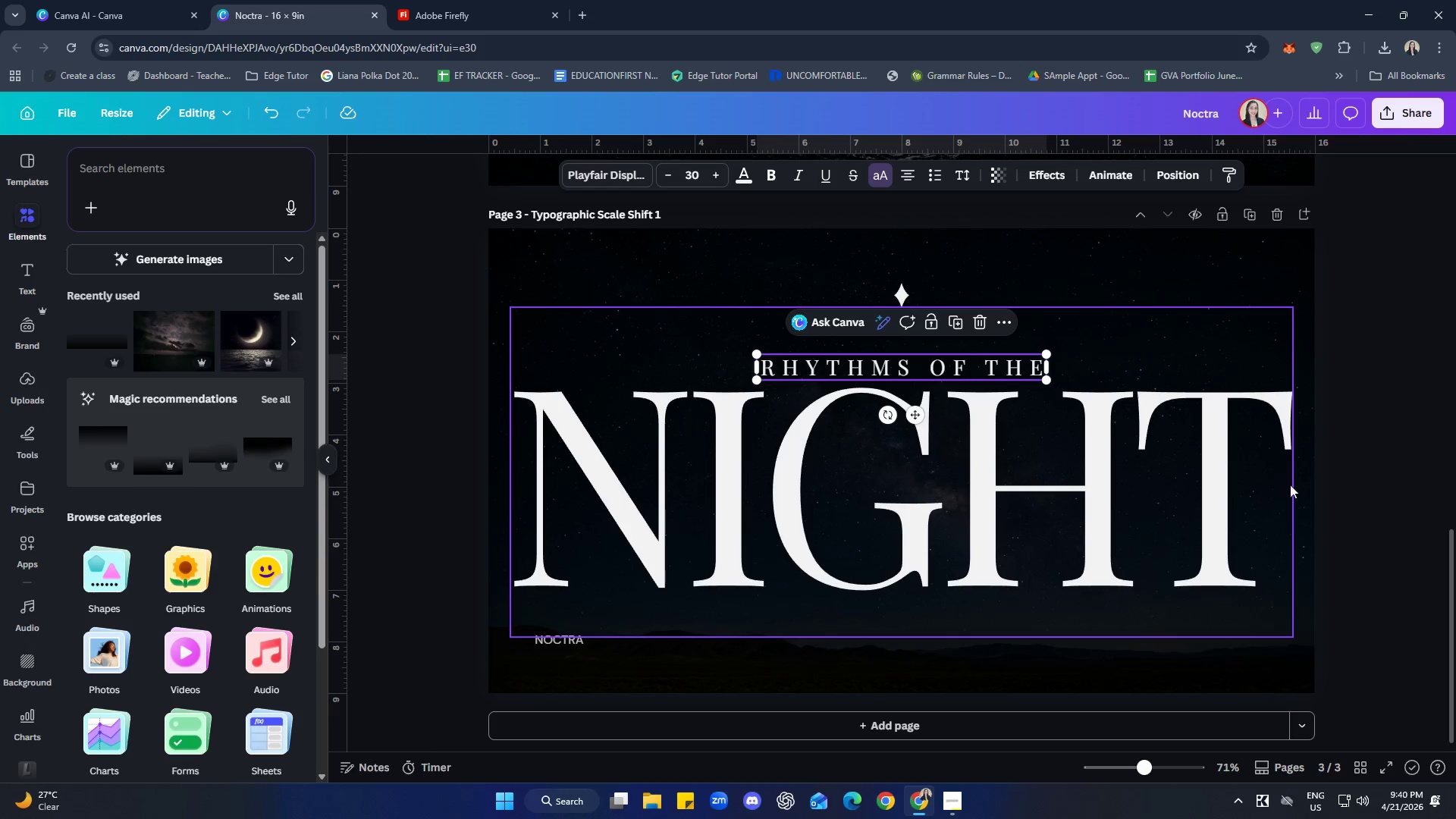 
left_click([1378, 422])
 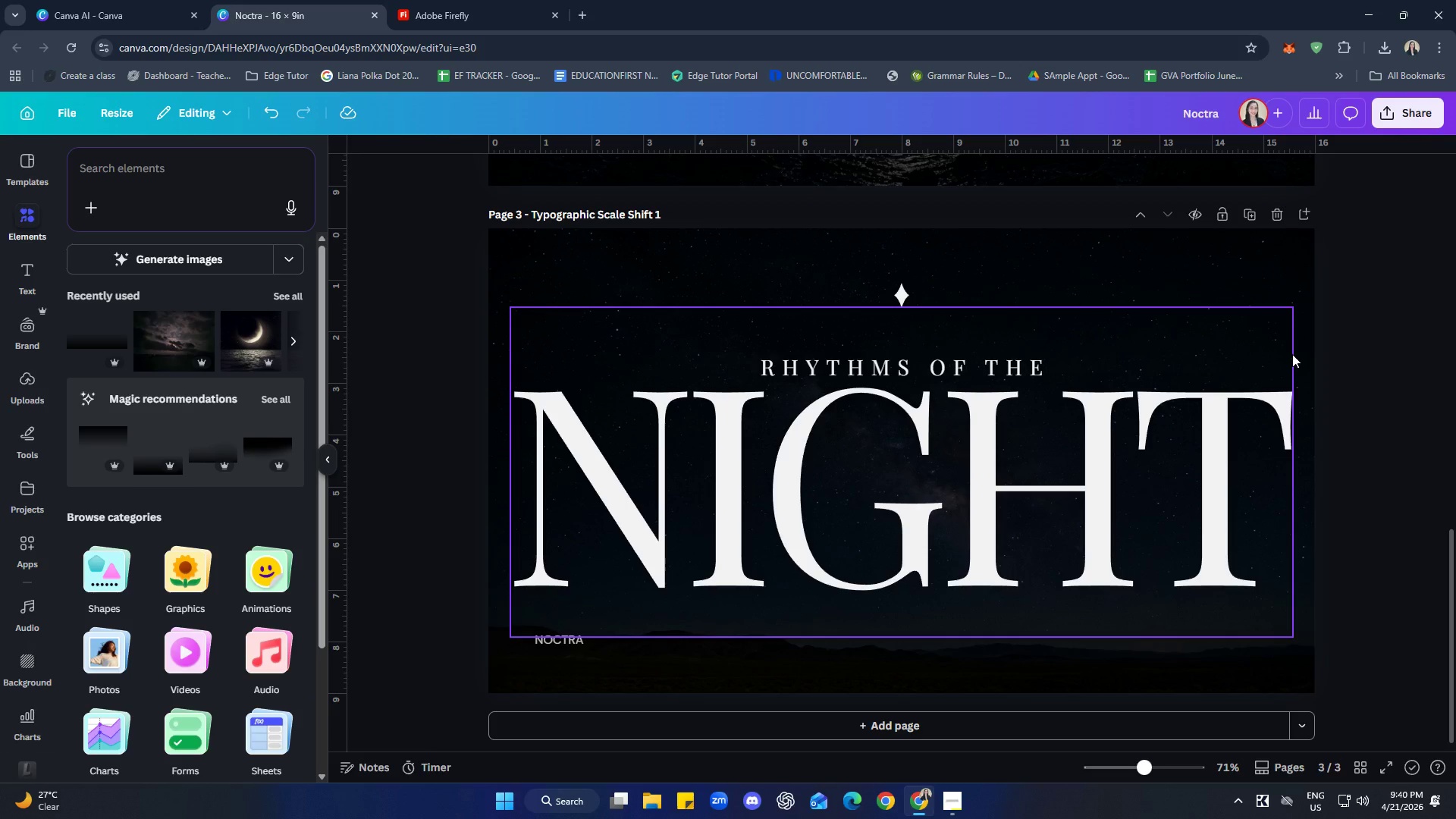 
wait(47.45)
 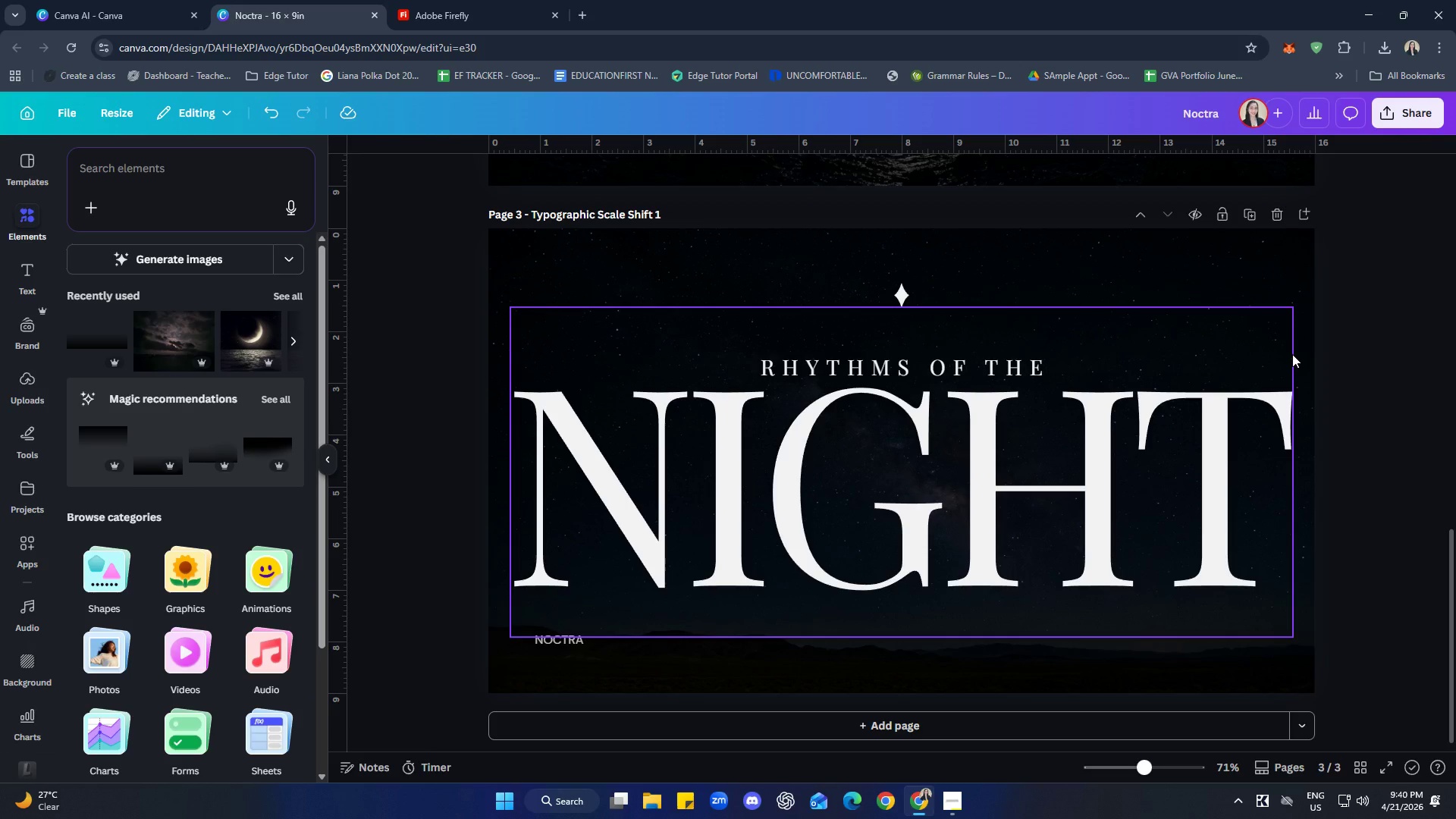 
left_click([1013, 680])
 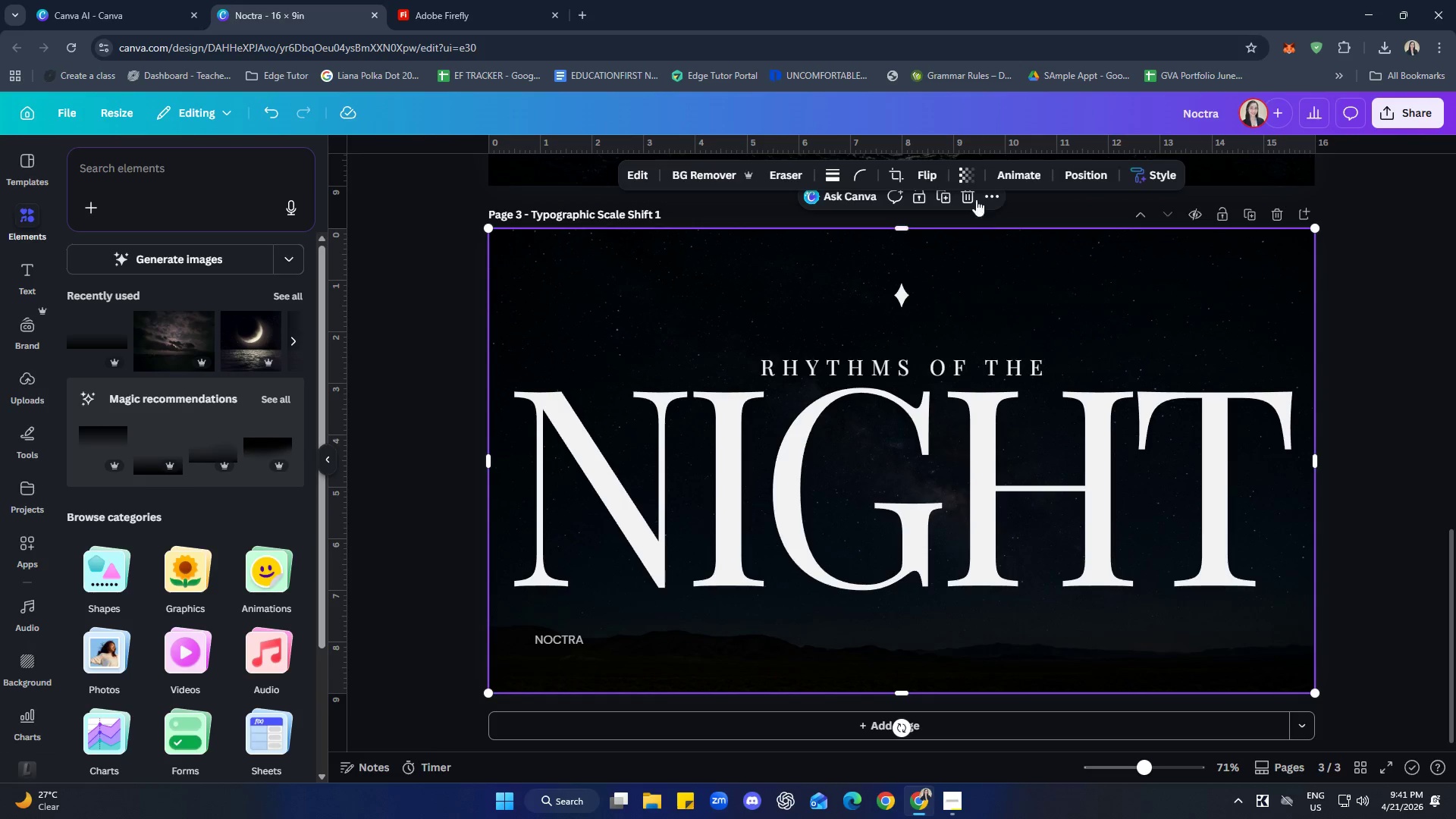 
left_click([969, 173])
 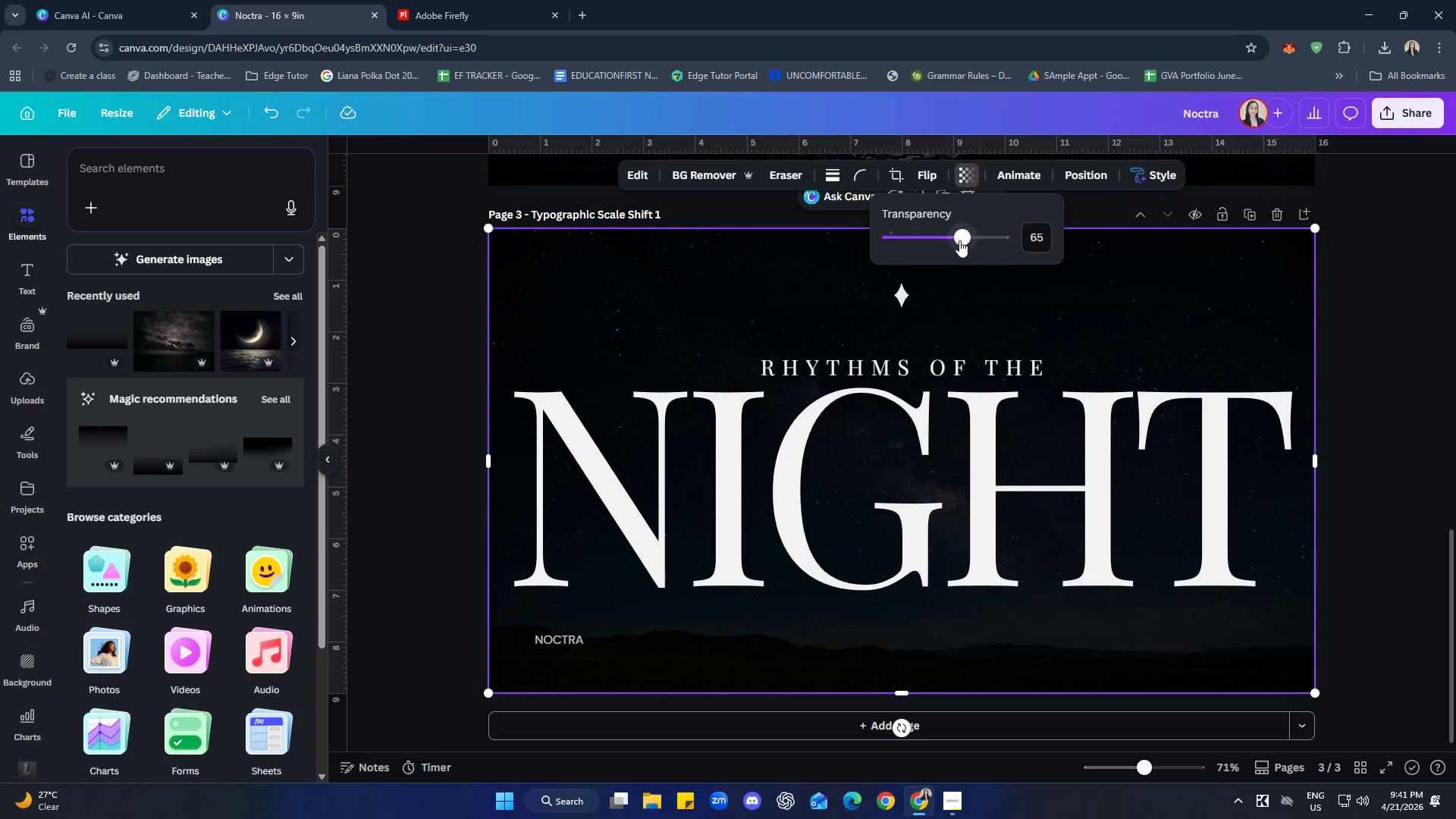 
left_click_drag(start_coordinate=[960, 240], to_coordinate=[978, 237])
 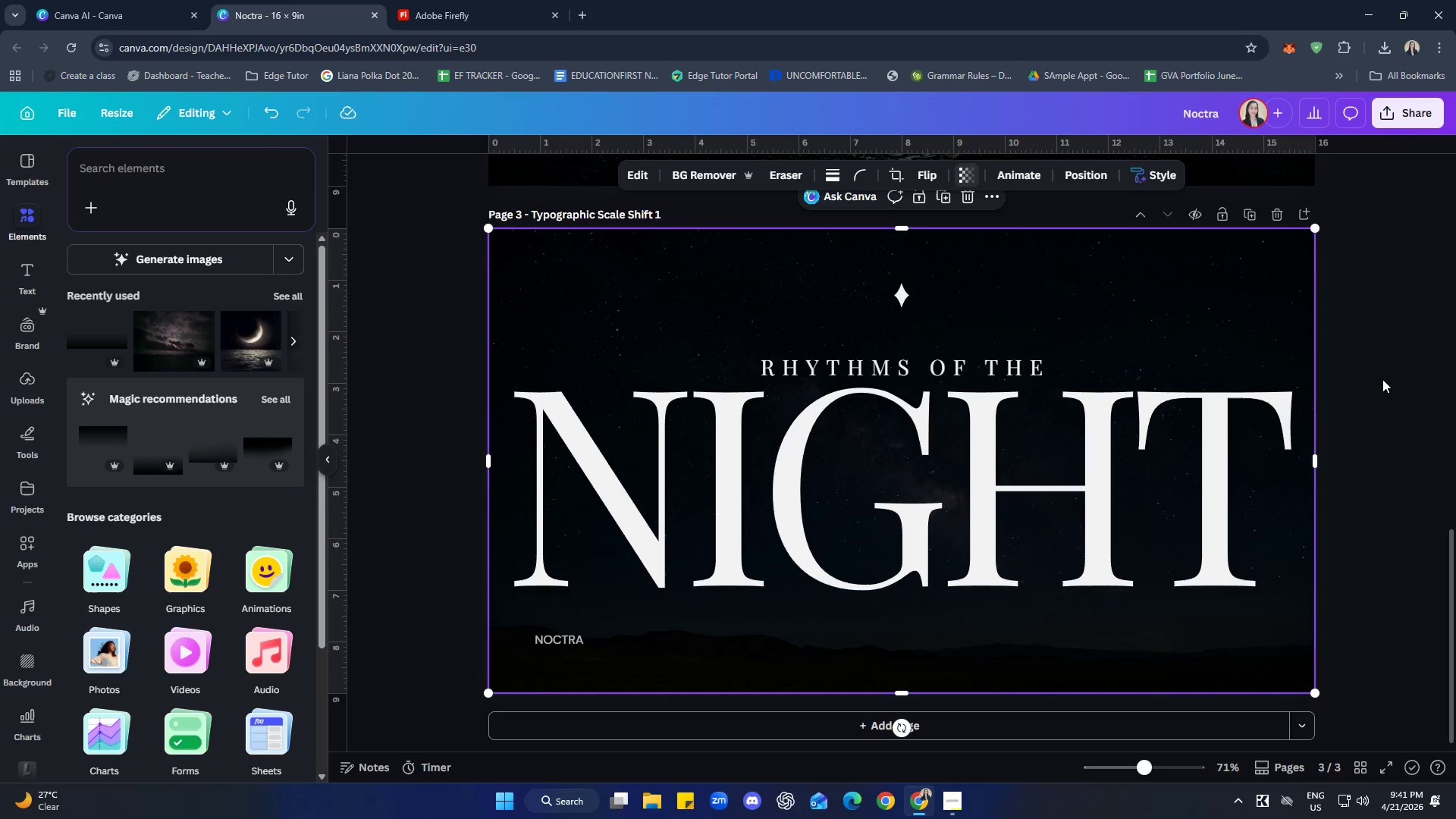 
double_click([1382, 378])
 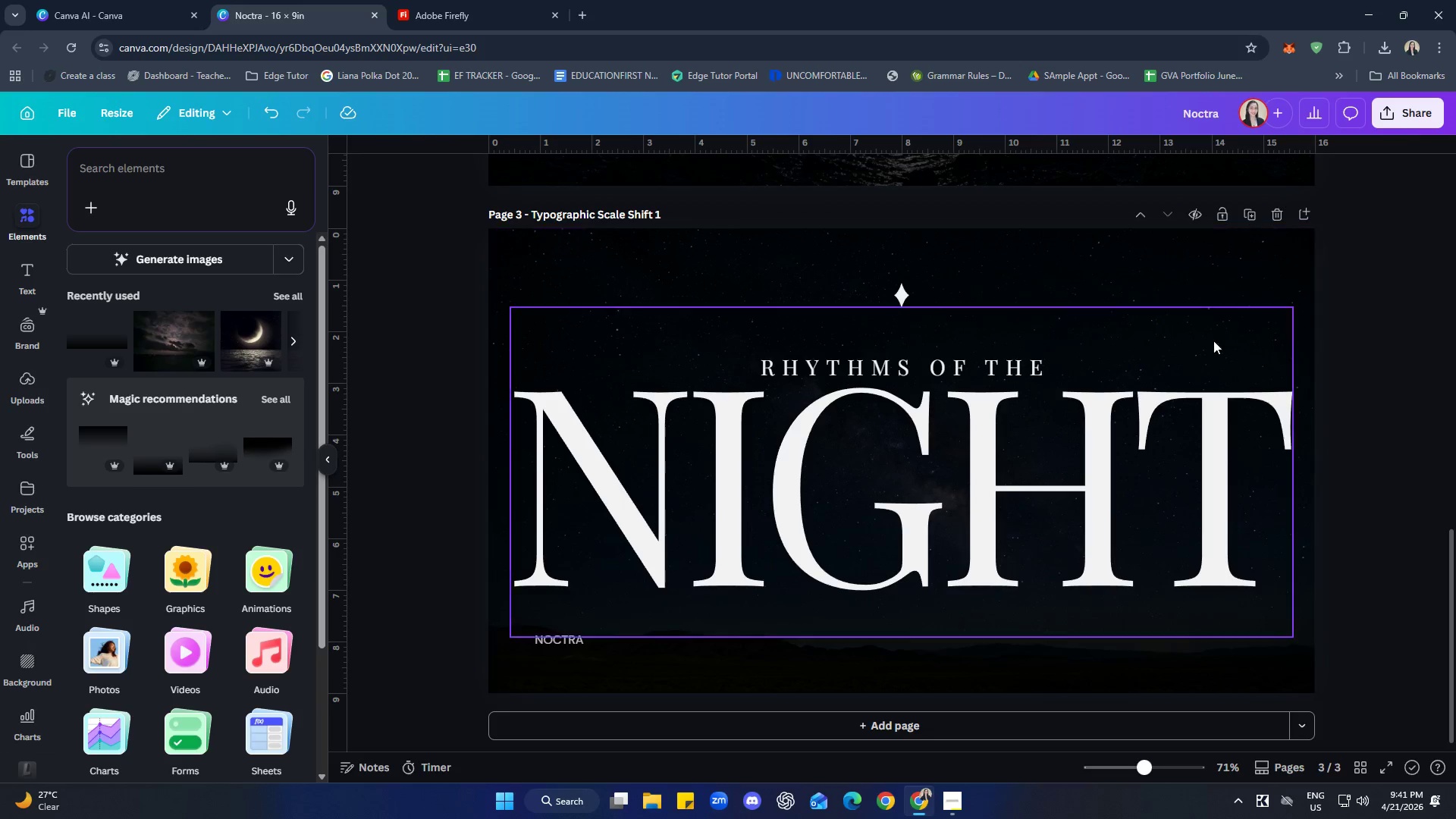 
right_click([1146, 320])
 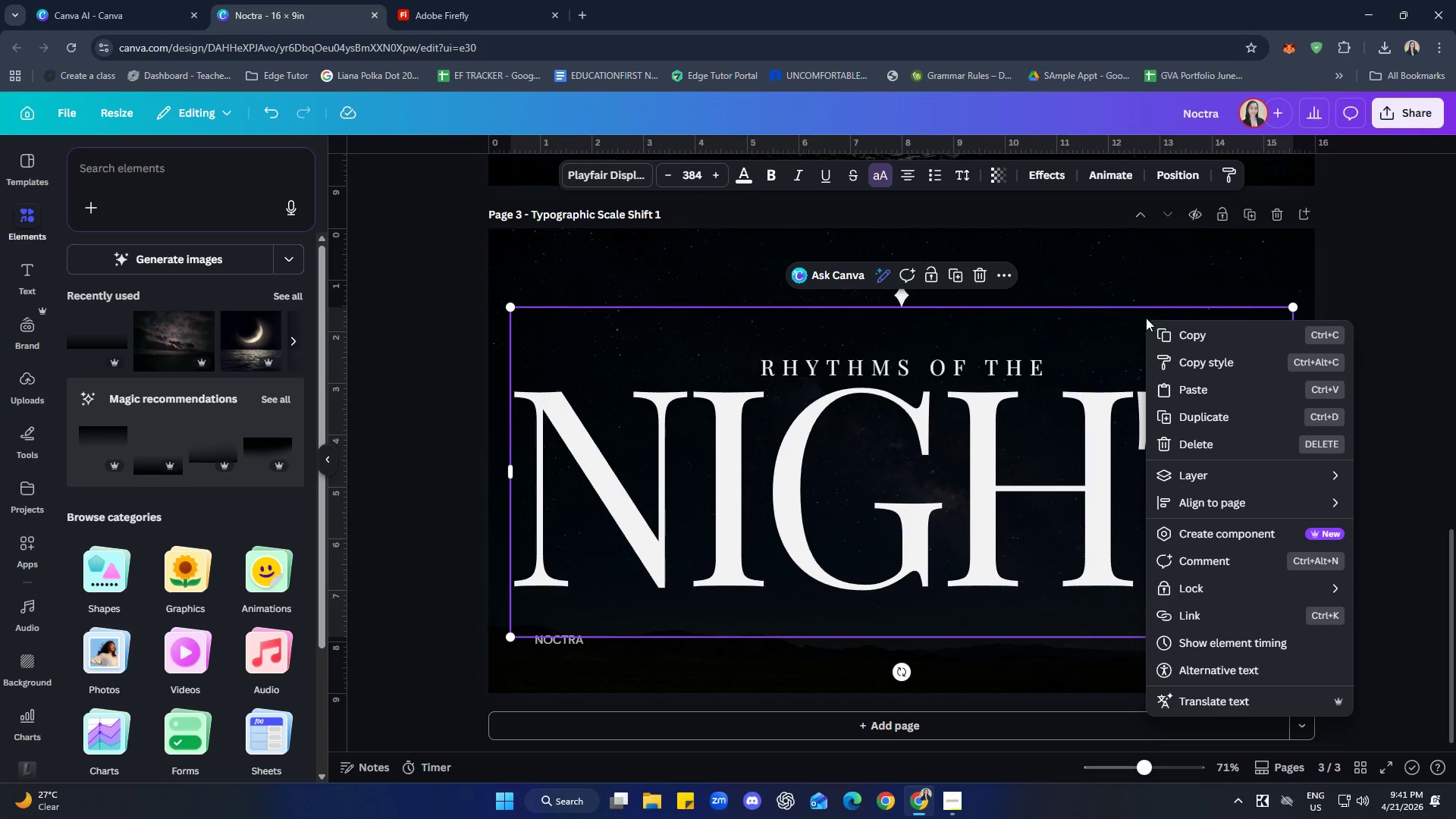 
left_click([1138, 283])
 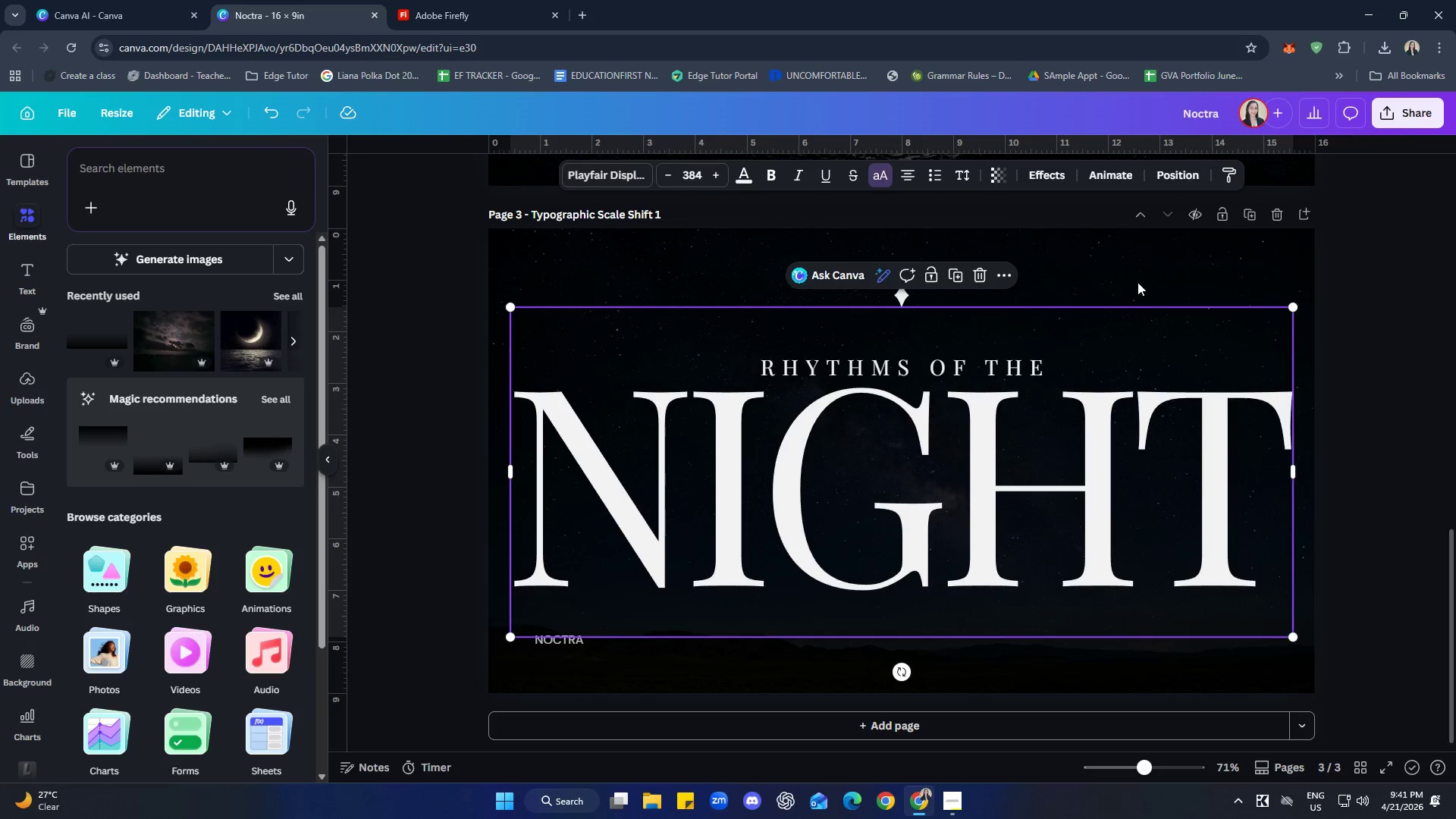 
right_click([1138, 282])
 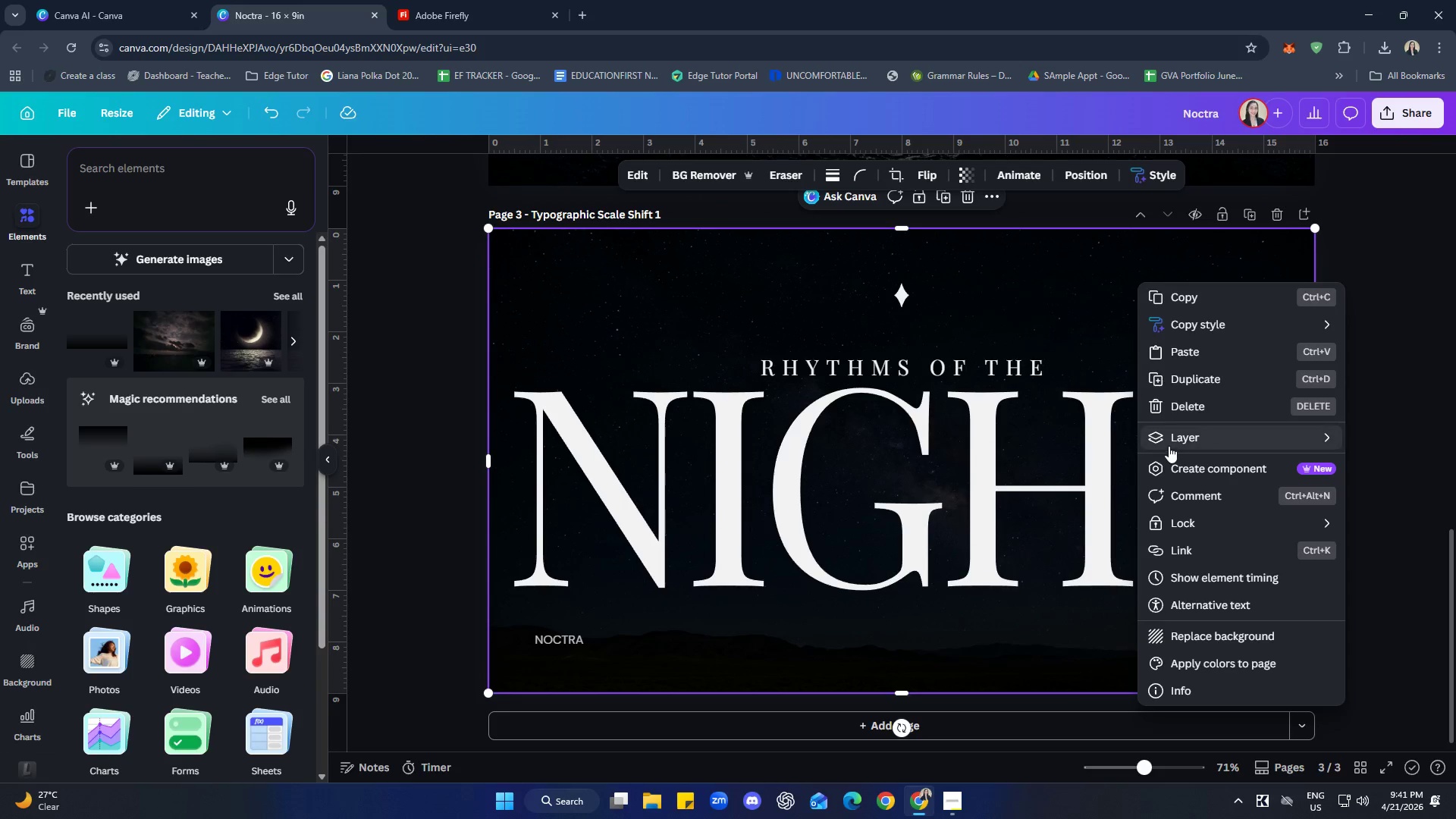 
left_click([1025, 551])
 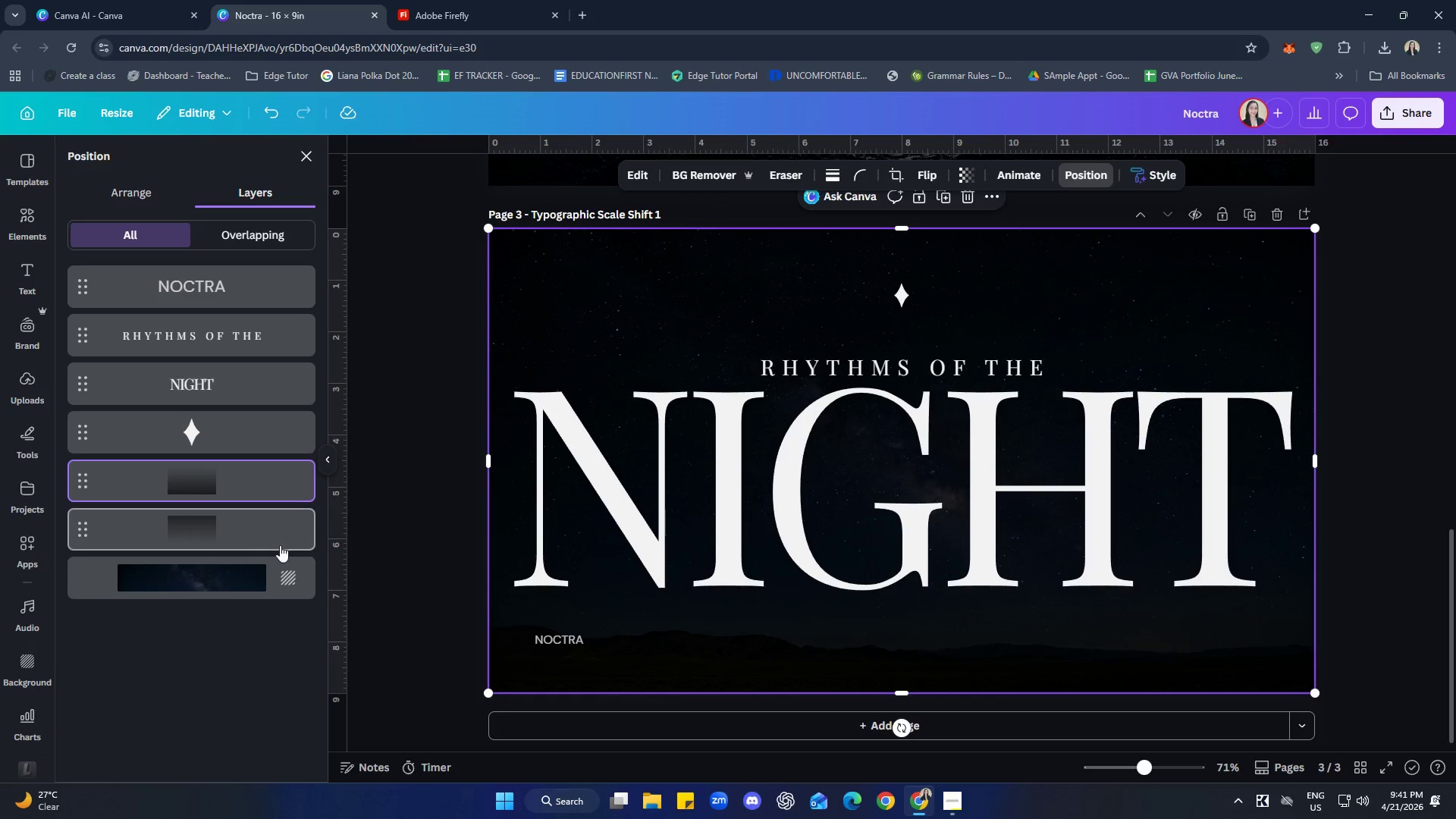 
left_click([246, 529])
 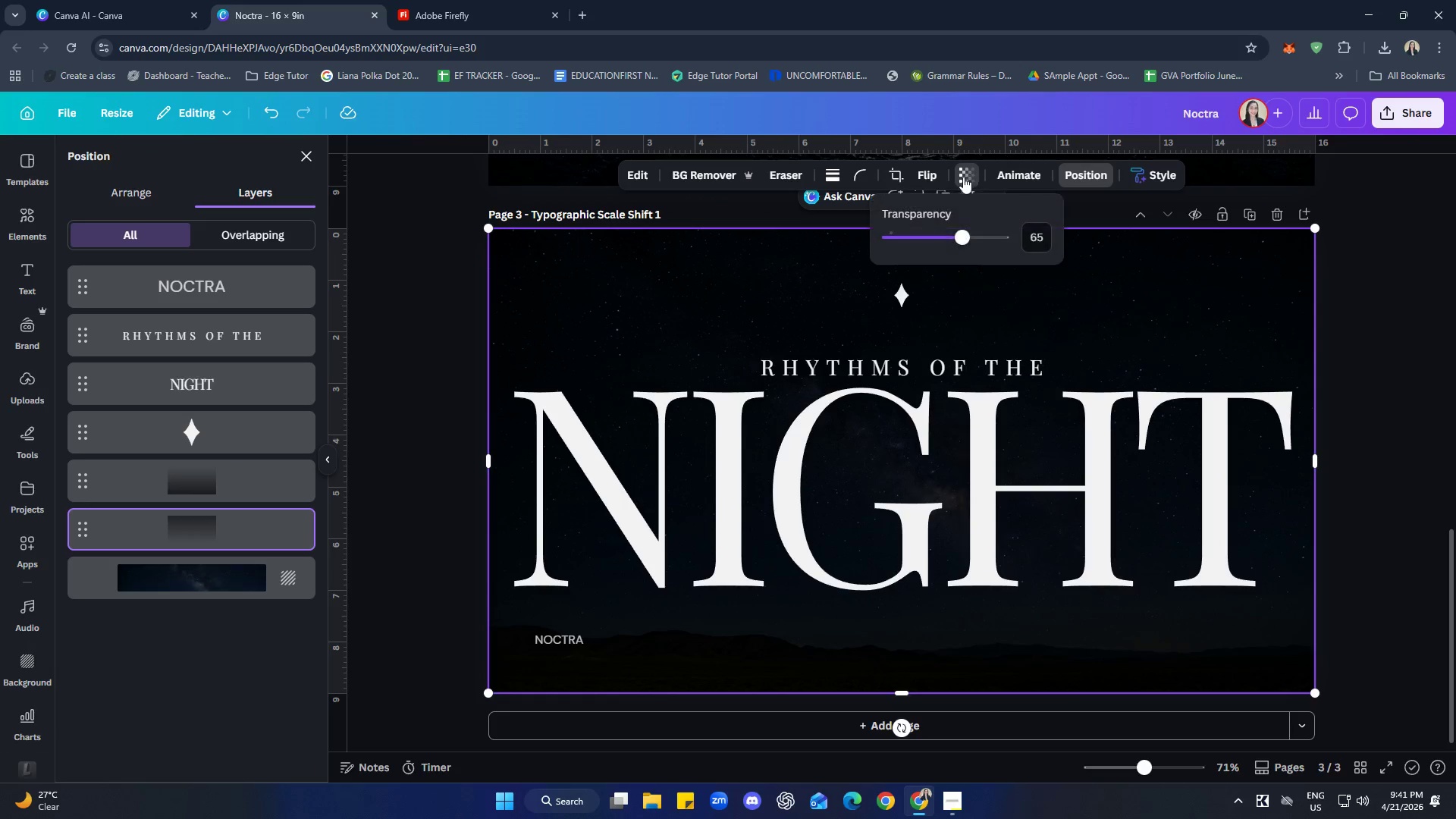 
left_click_drag(start_coordinate=[961, 235], to_coordinate=[974, 234])
 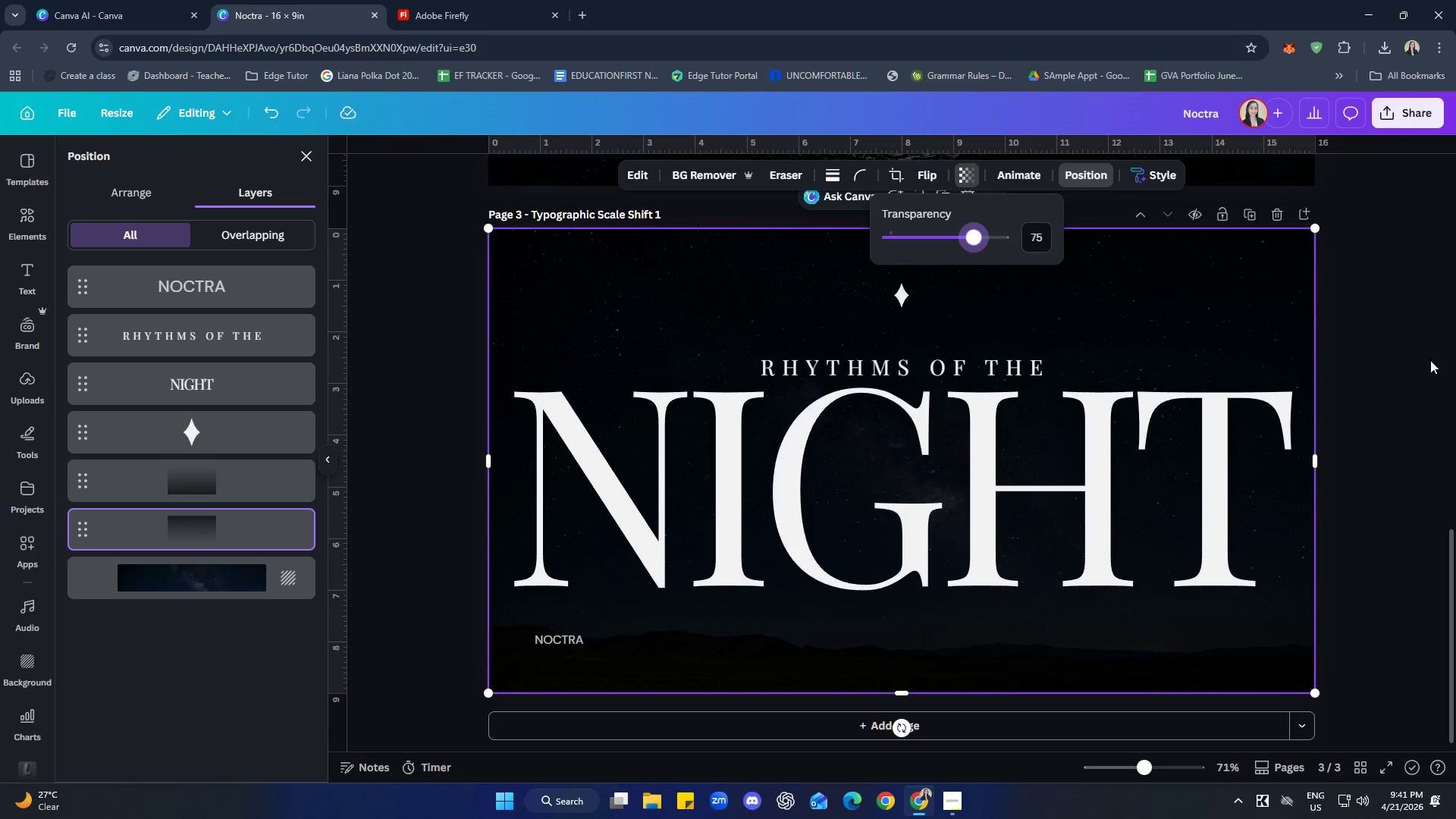 
double_click([1430, 360])
 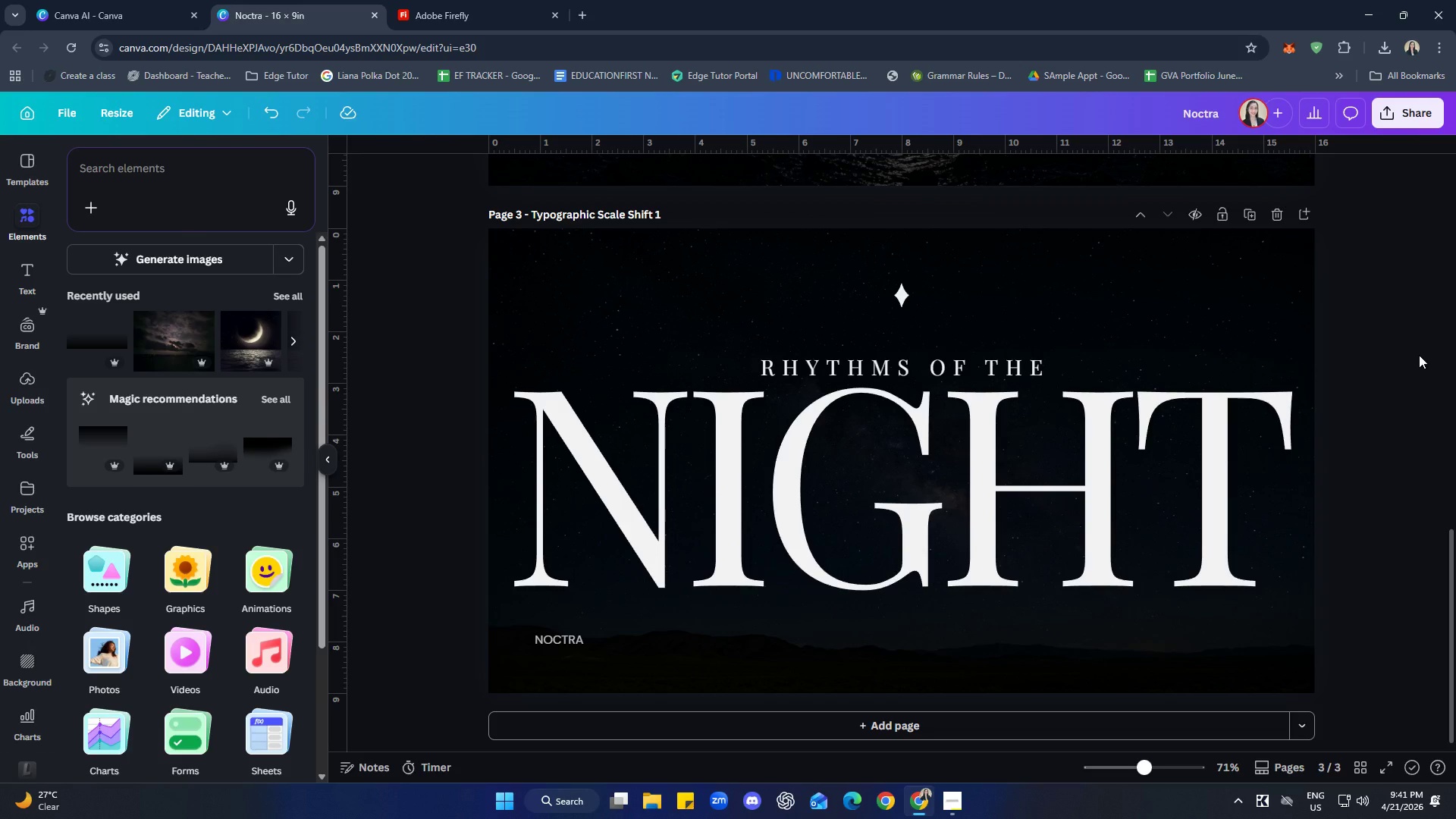 
wait(10.08)
 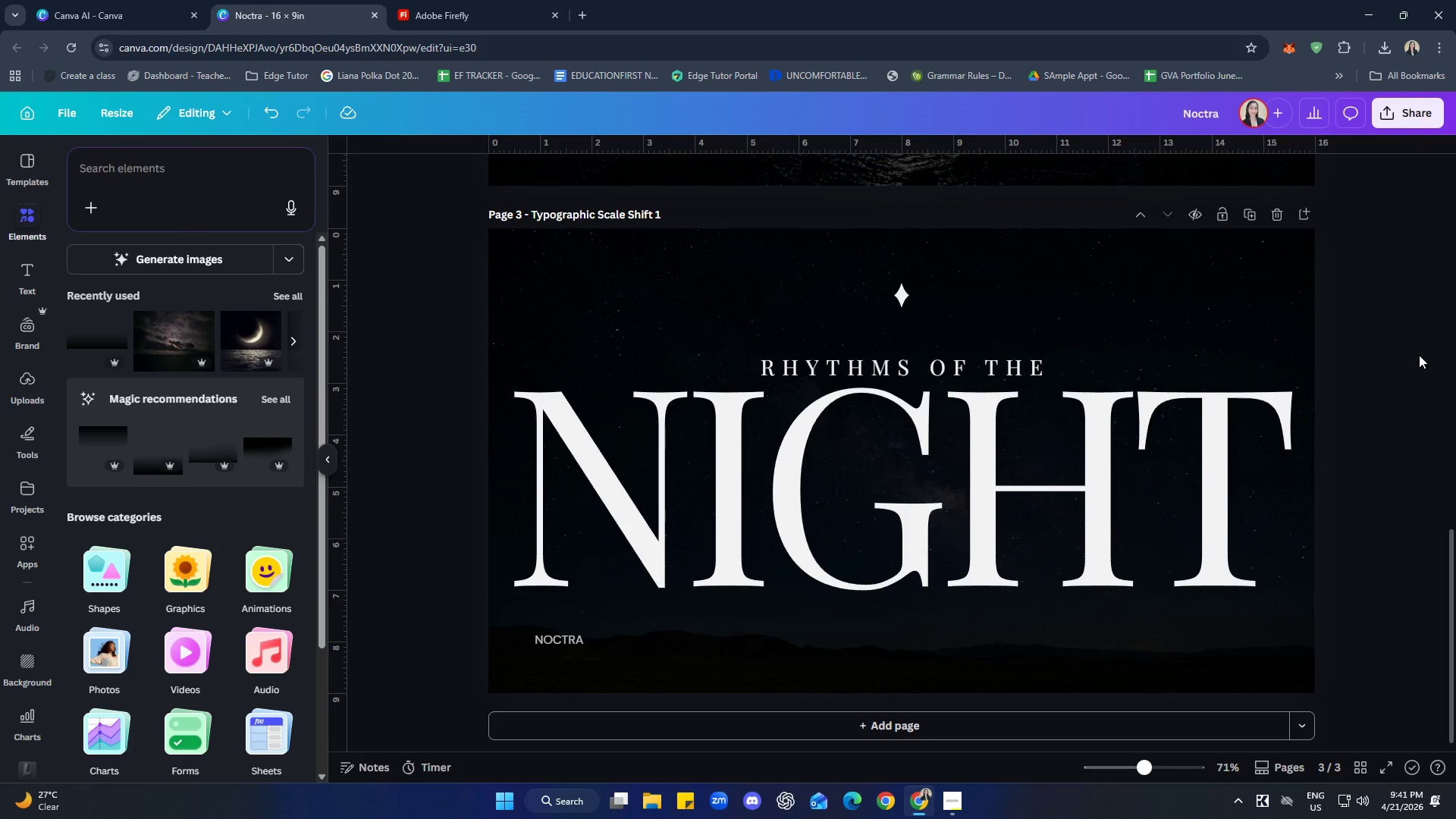 
left_click([617, 286])
 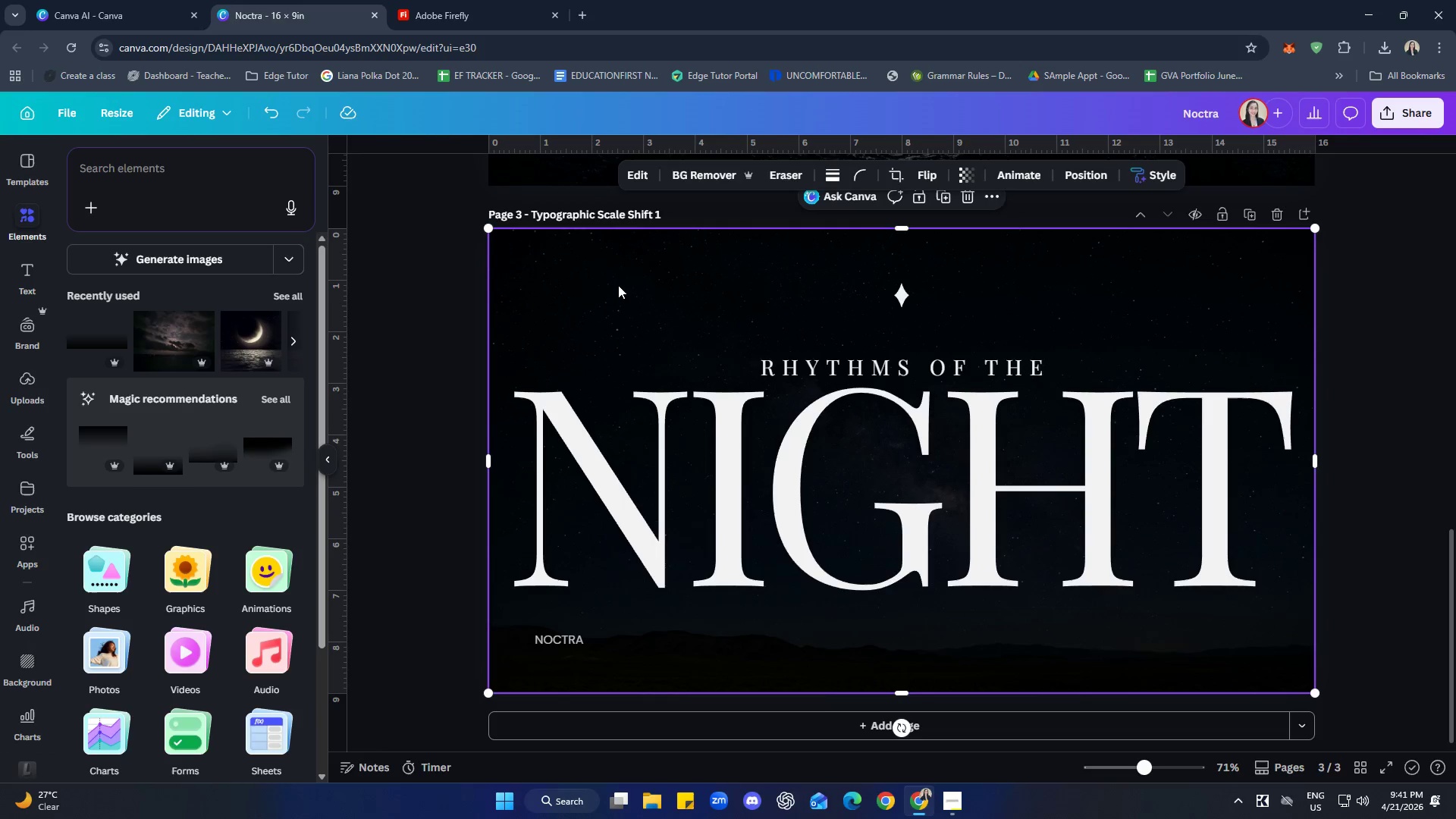 
right_click([618, 285])
 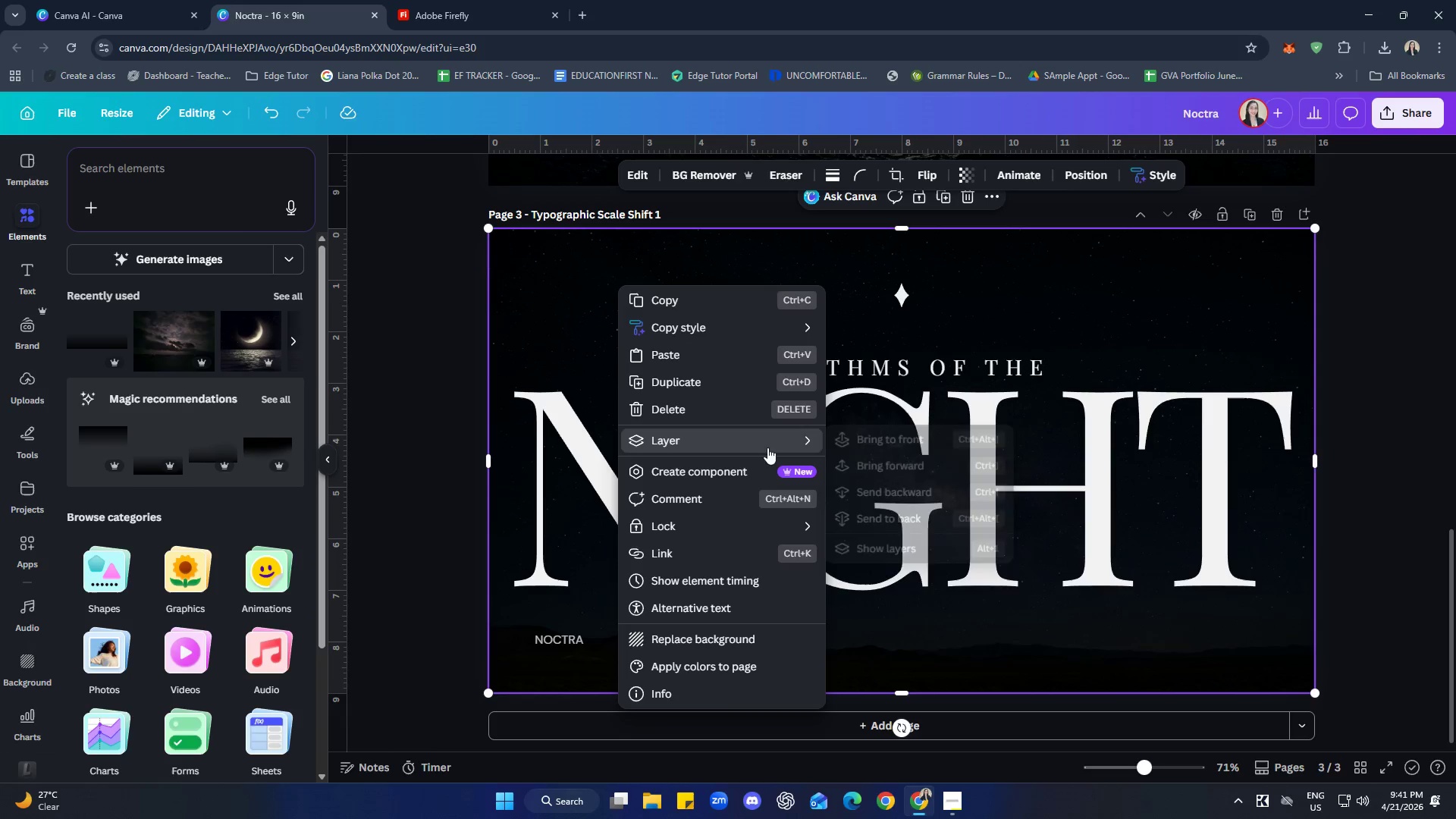 
left_click([893, 548])
 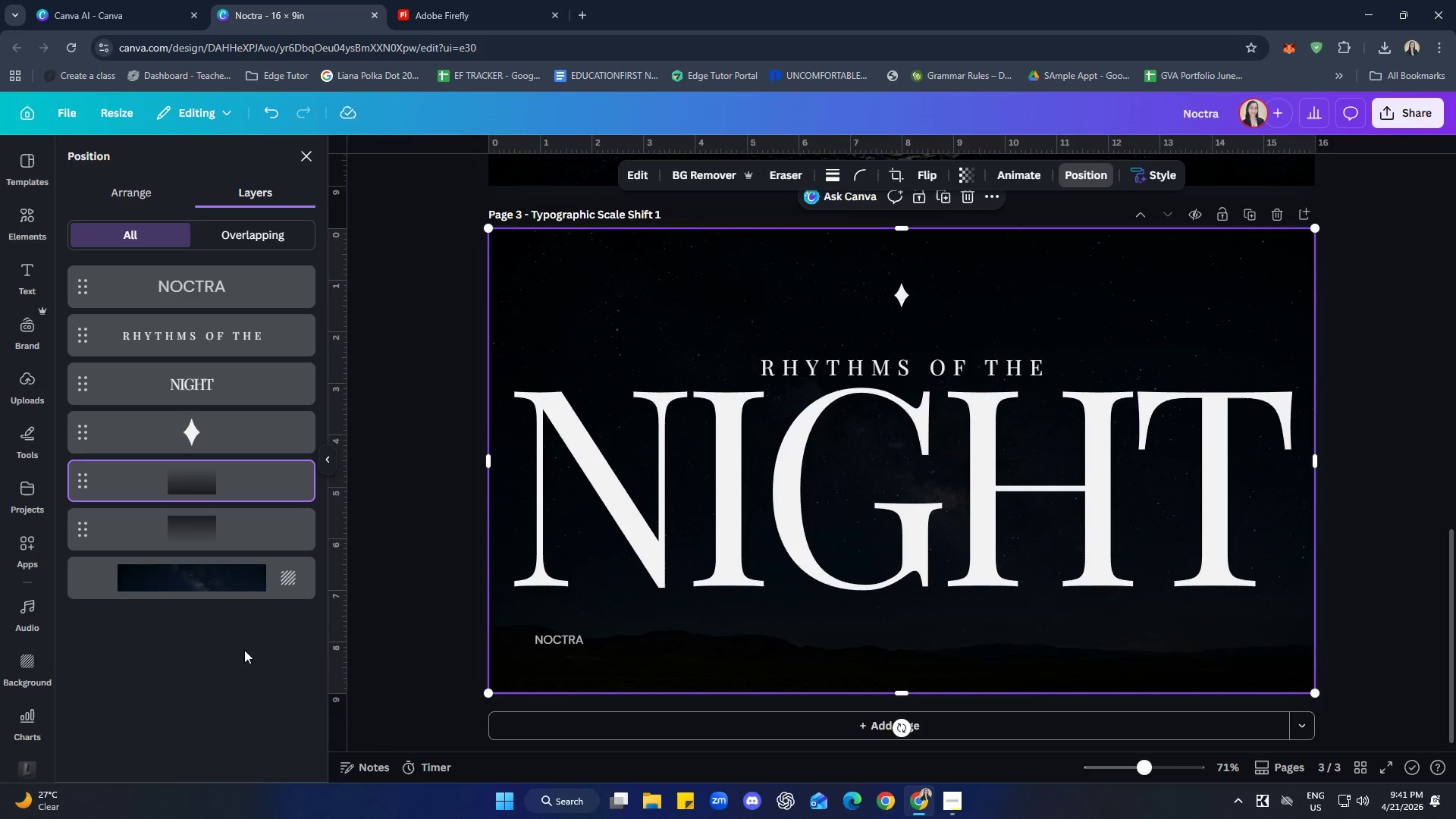 
left_click([214, 583])
 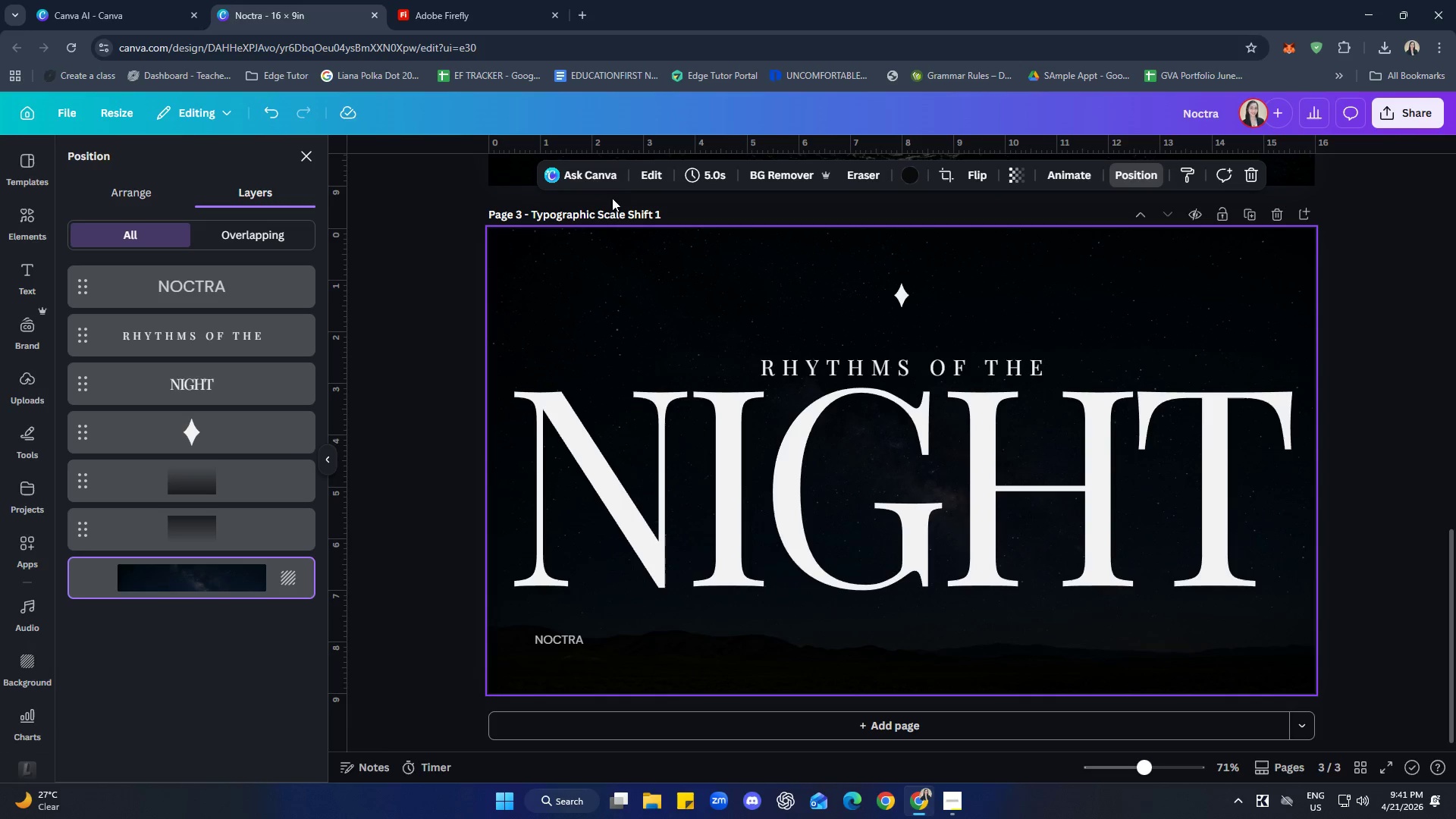 
left_click([642, 174])
 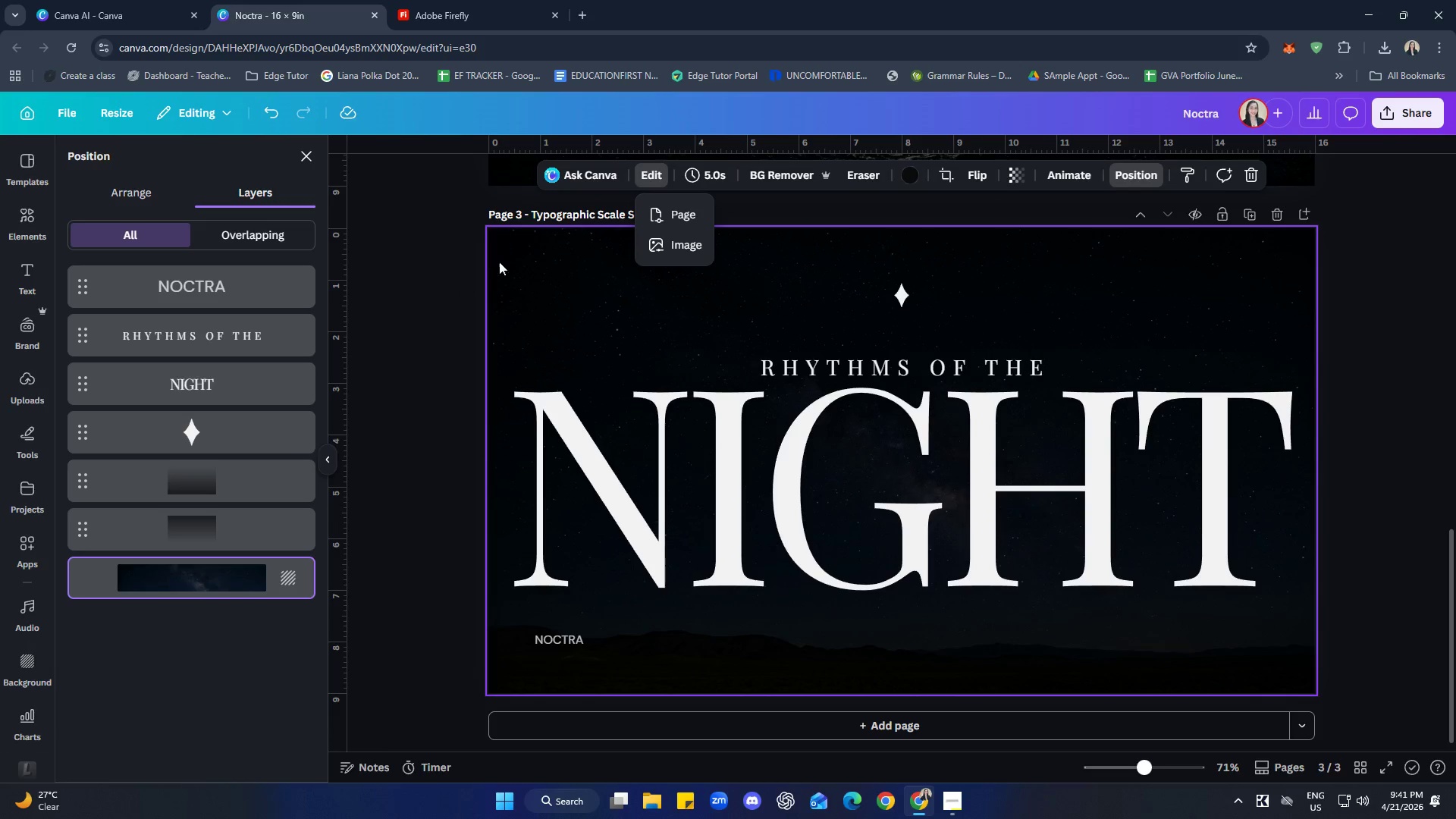 
left_click([677, 241])
 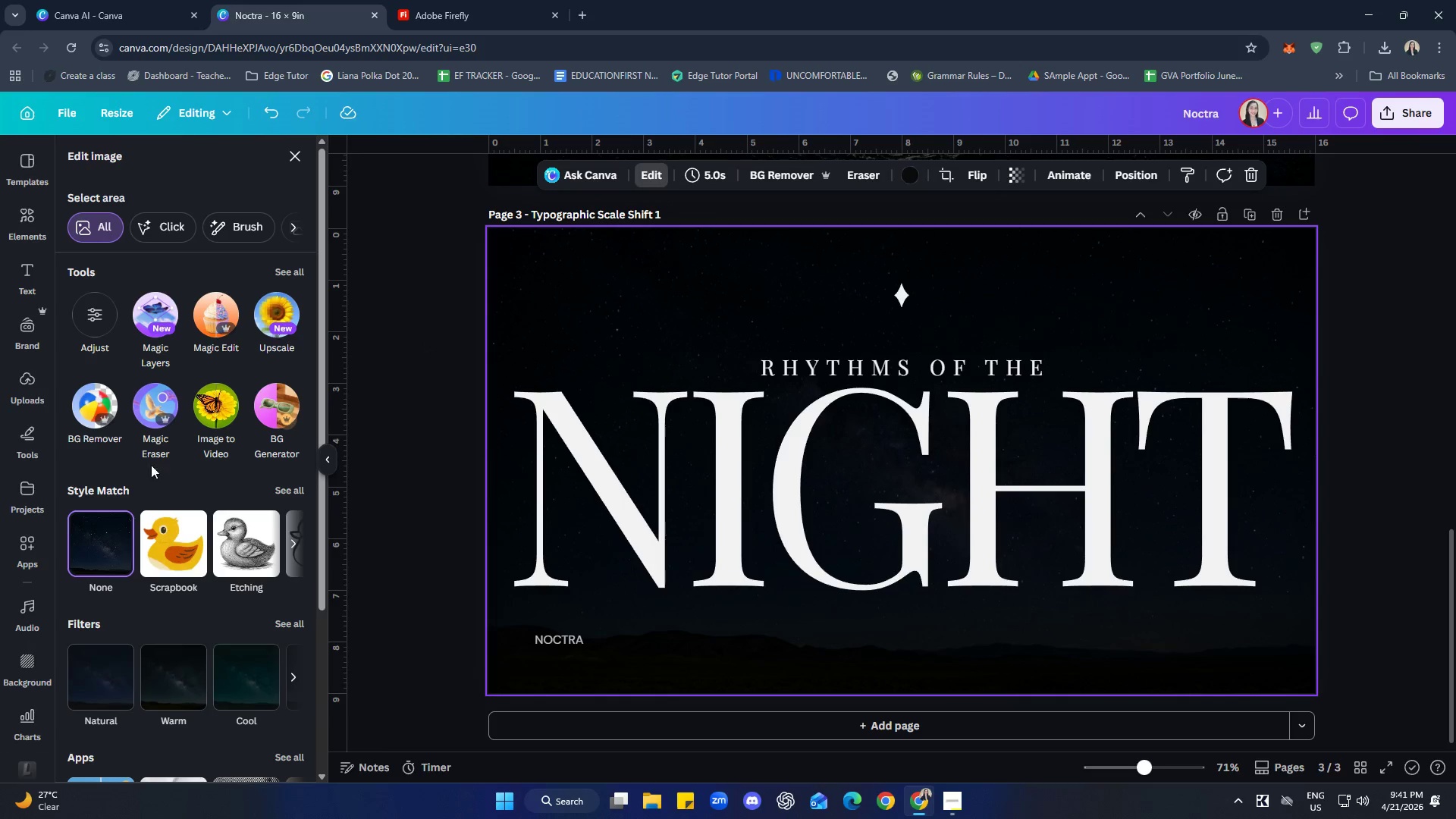 
mouse_move([119, 346])
 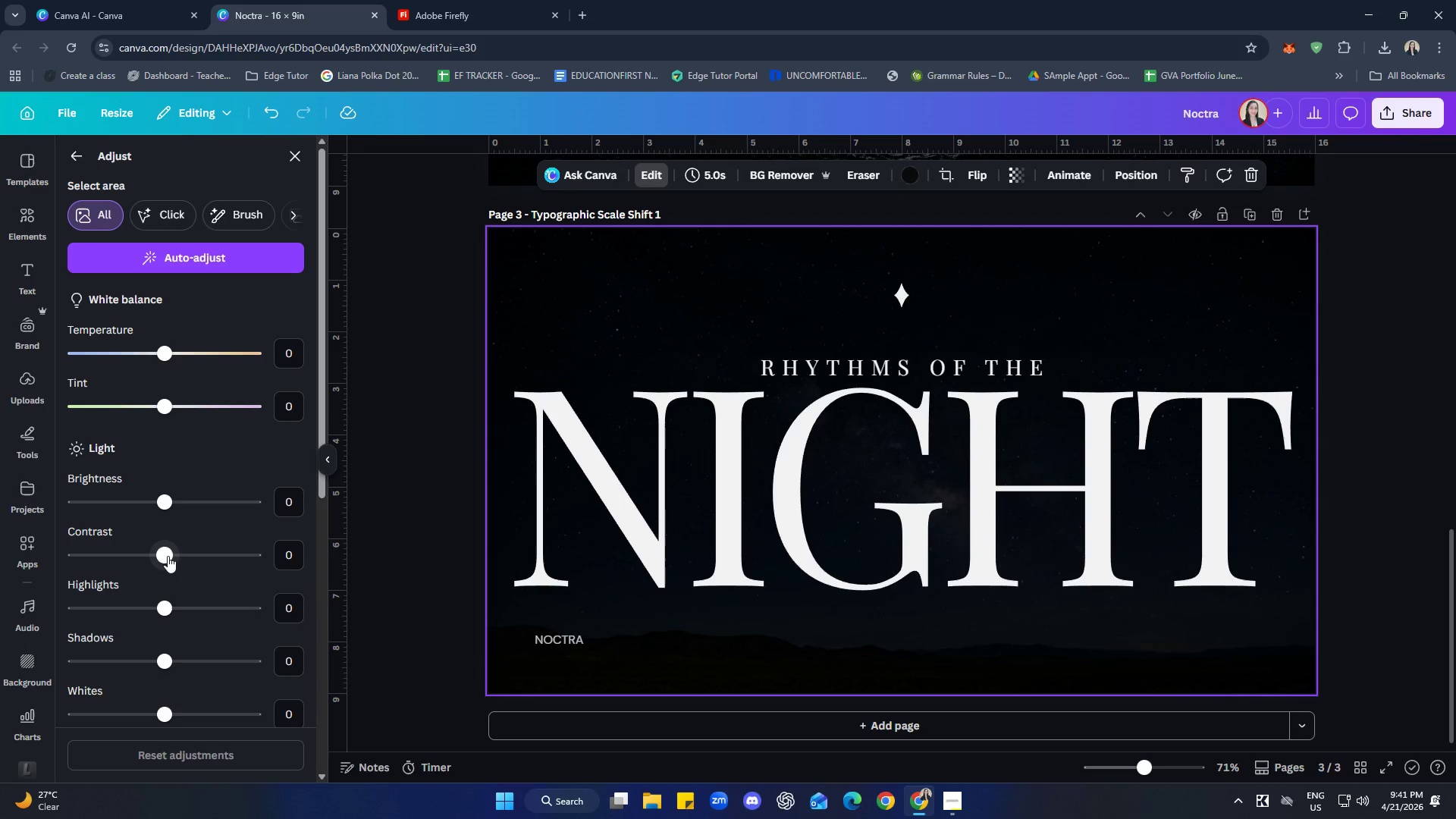 
left_click_drag(start_coordinate=[168, 556], to_coordinate=[172, 560])
 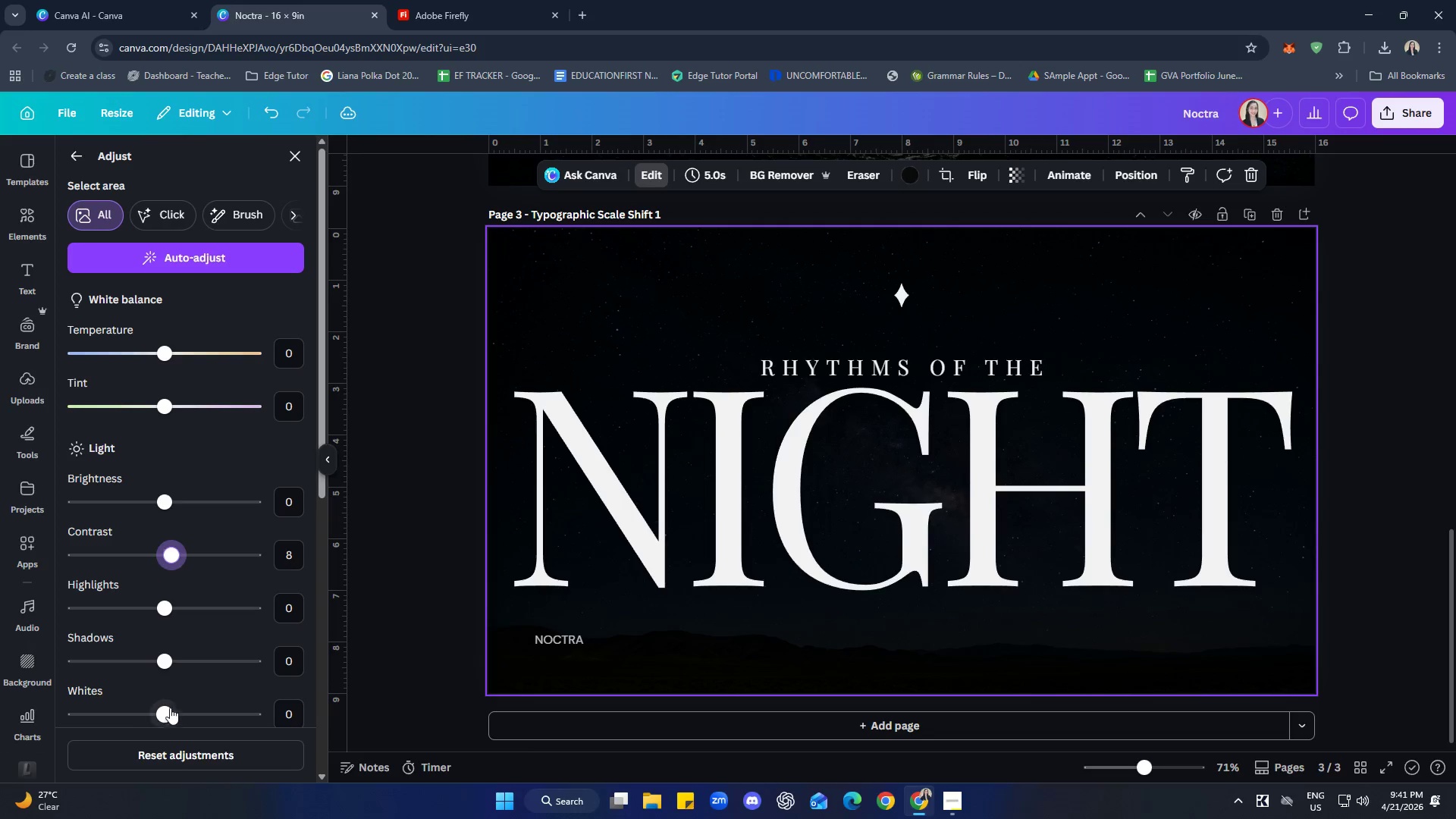 
left_click_drag(start_coordinate=[168, 614], to_coordinate=[148, 618])
 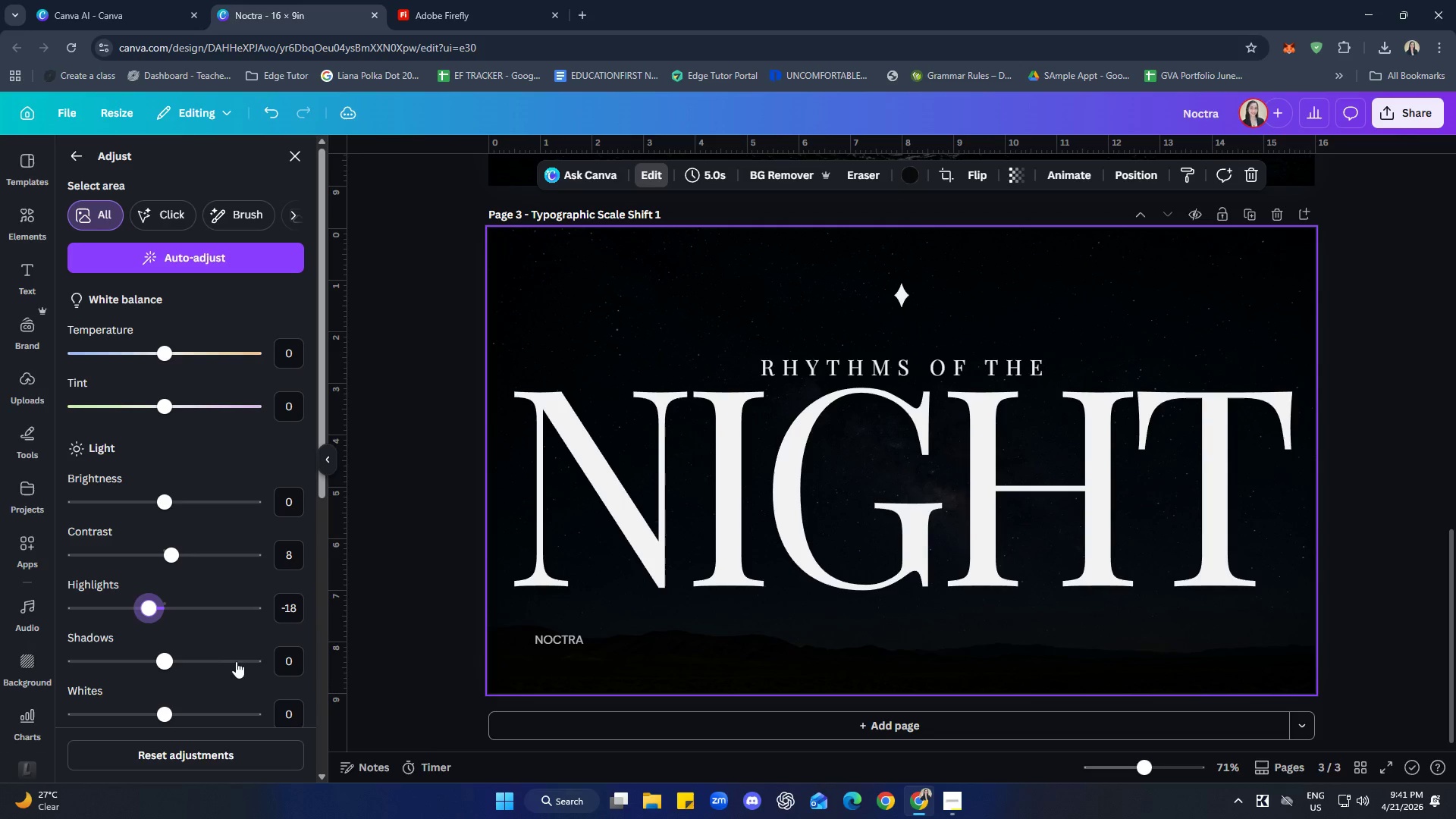 
scroll: coordinate [265, 638], scroll_direction: down, amount: 3.0
 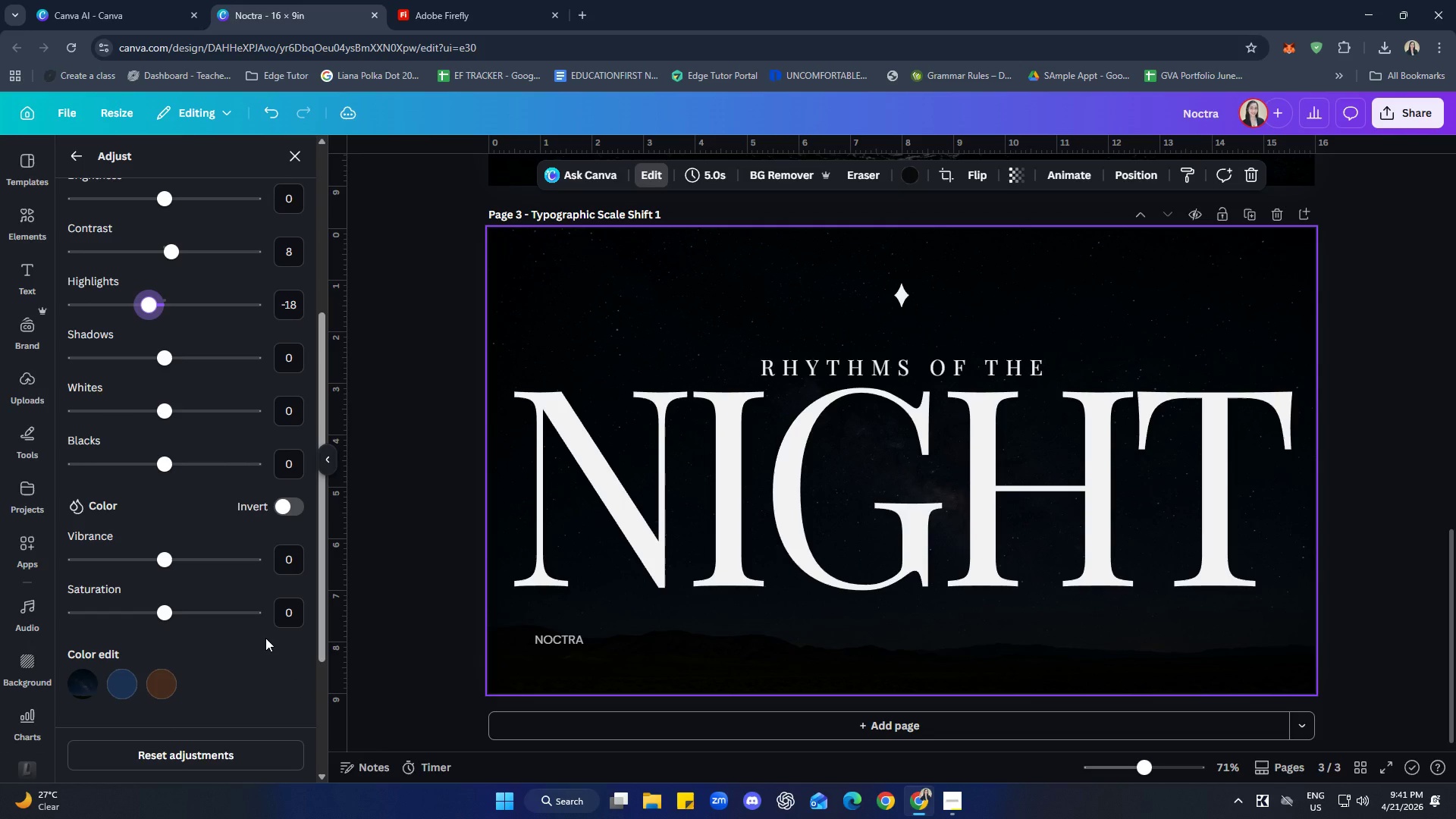 
scroll: coordinate [209, 630], scroll_direction: up, amount: 6.0
 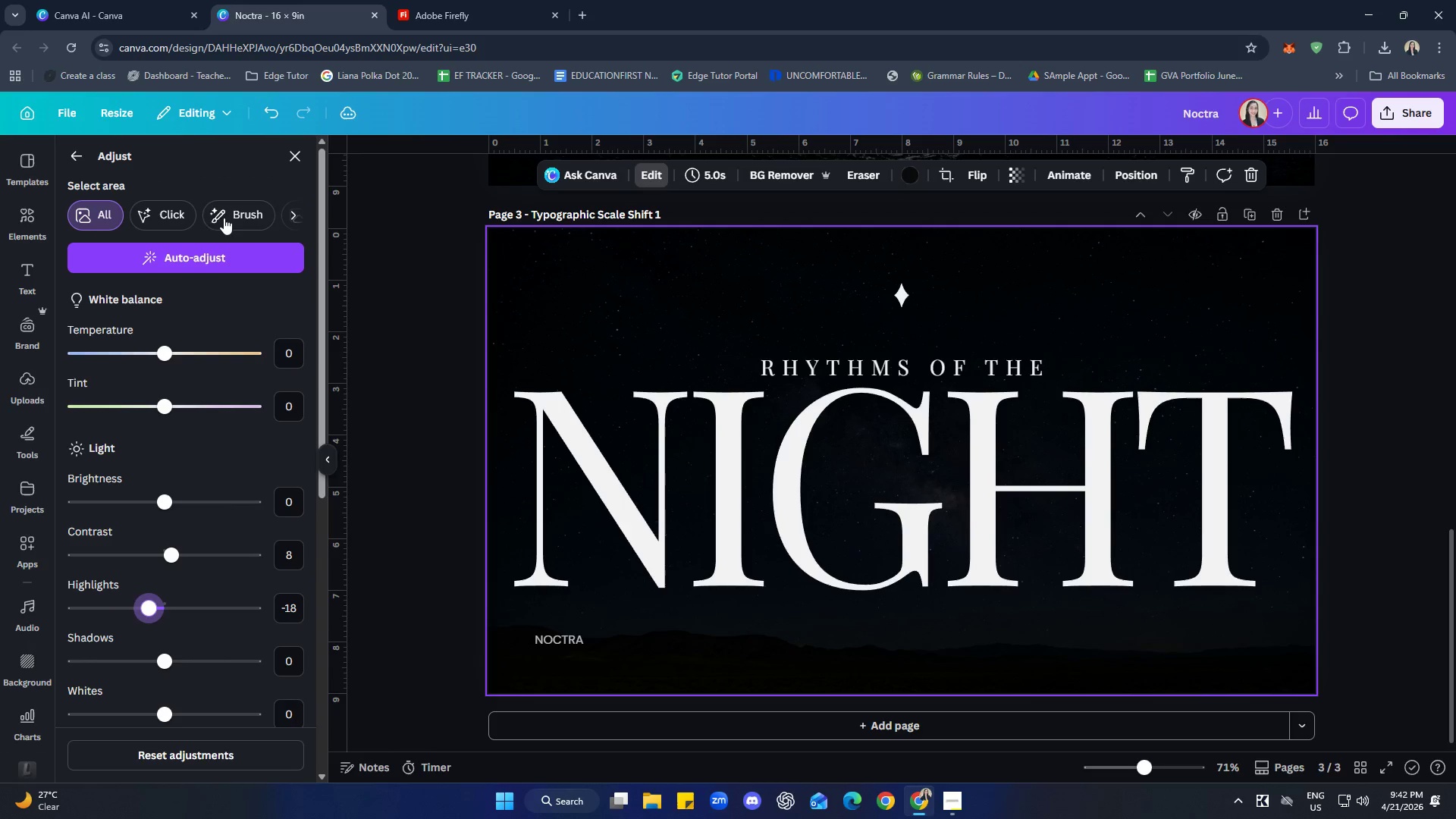 
left_click([82, 154])
 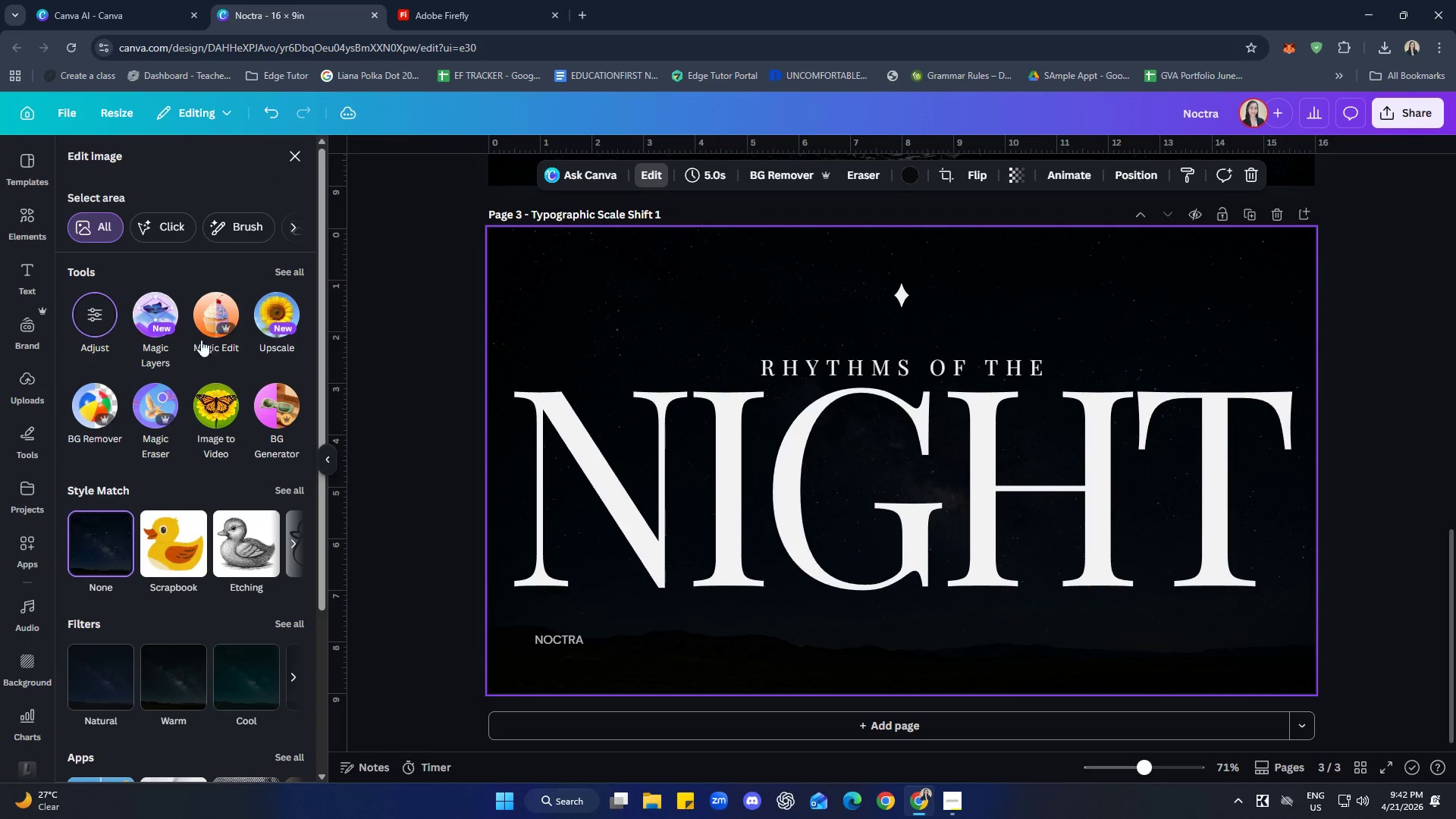 
left_click([298, 265])
 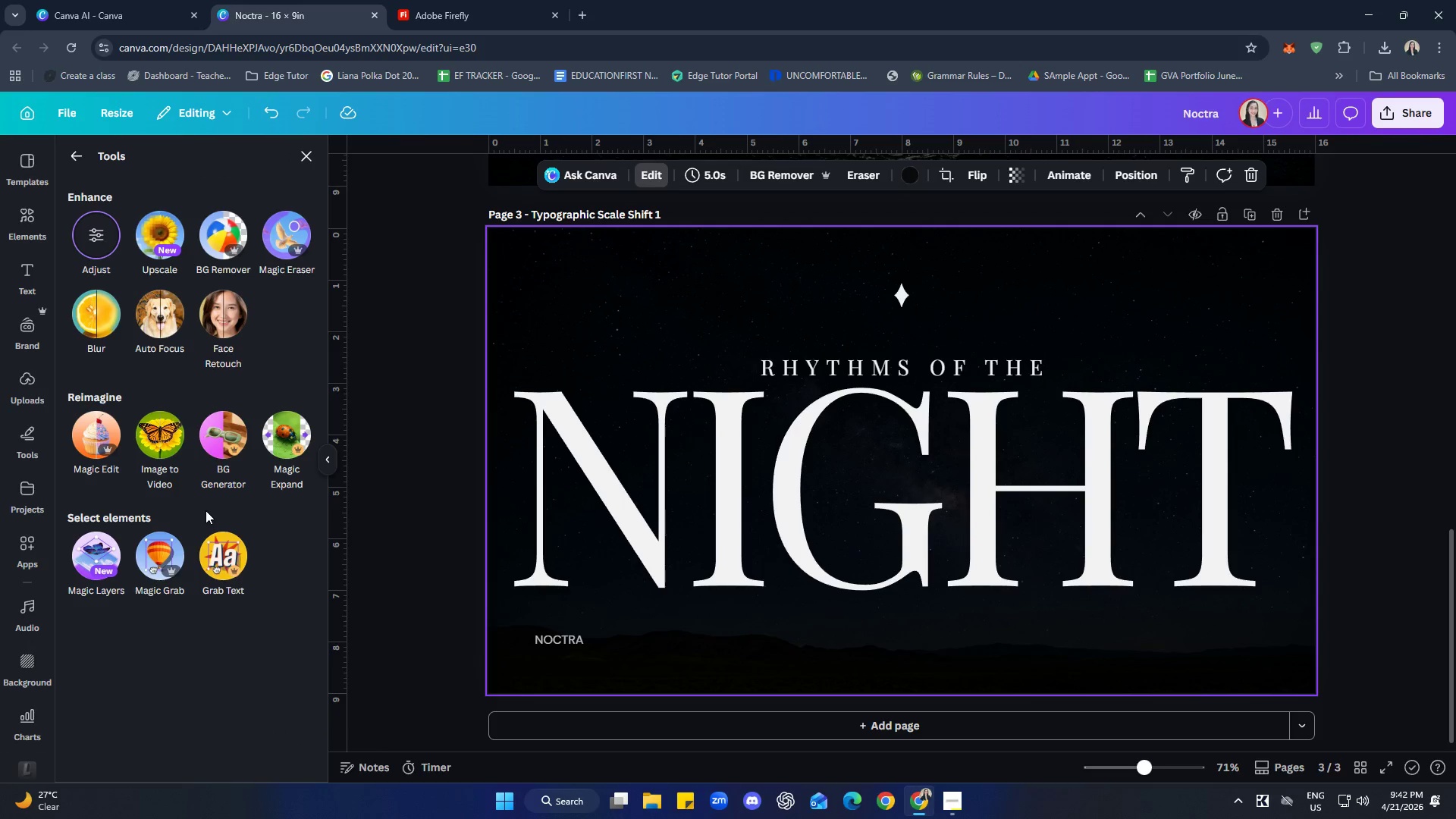 
left_click([96, 303])
 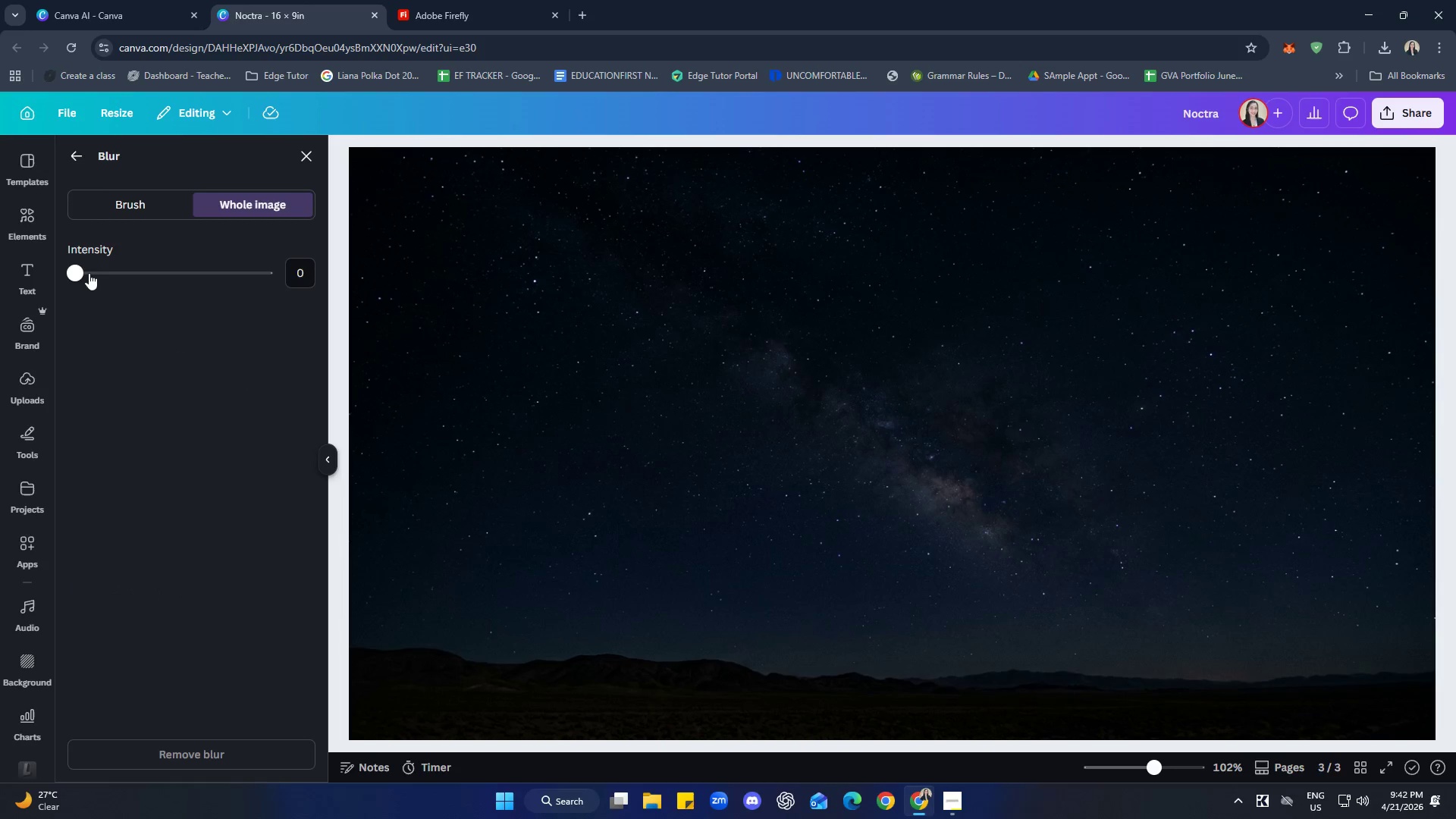 
left_click_drag(start_coordinate=[88, 273], to_coordinate=[80, 275])
 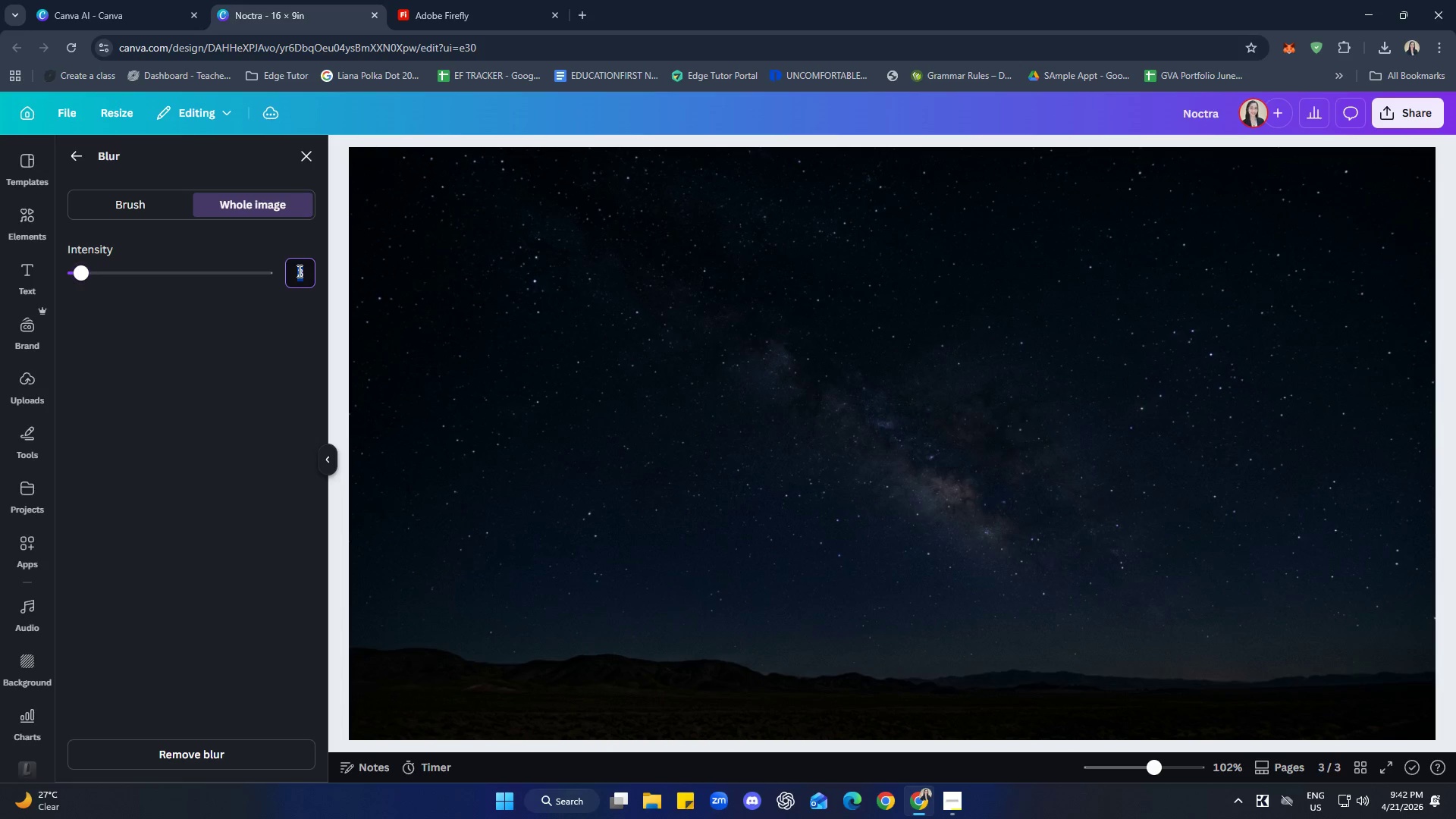 
key(5)
 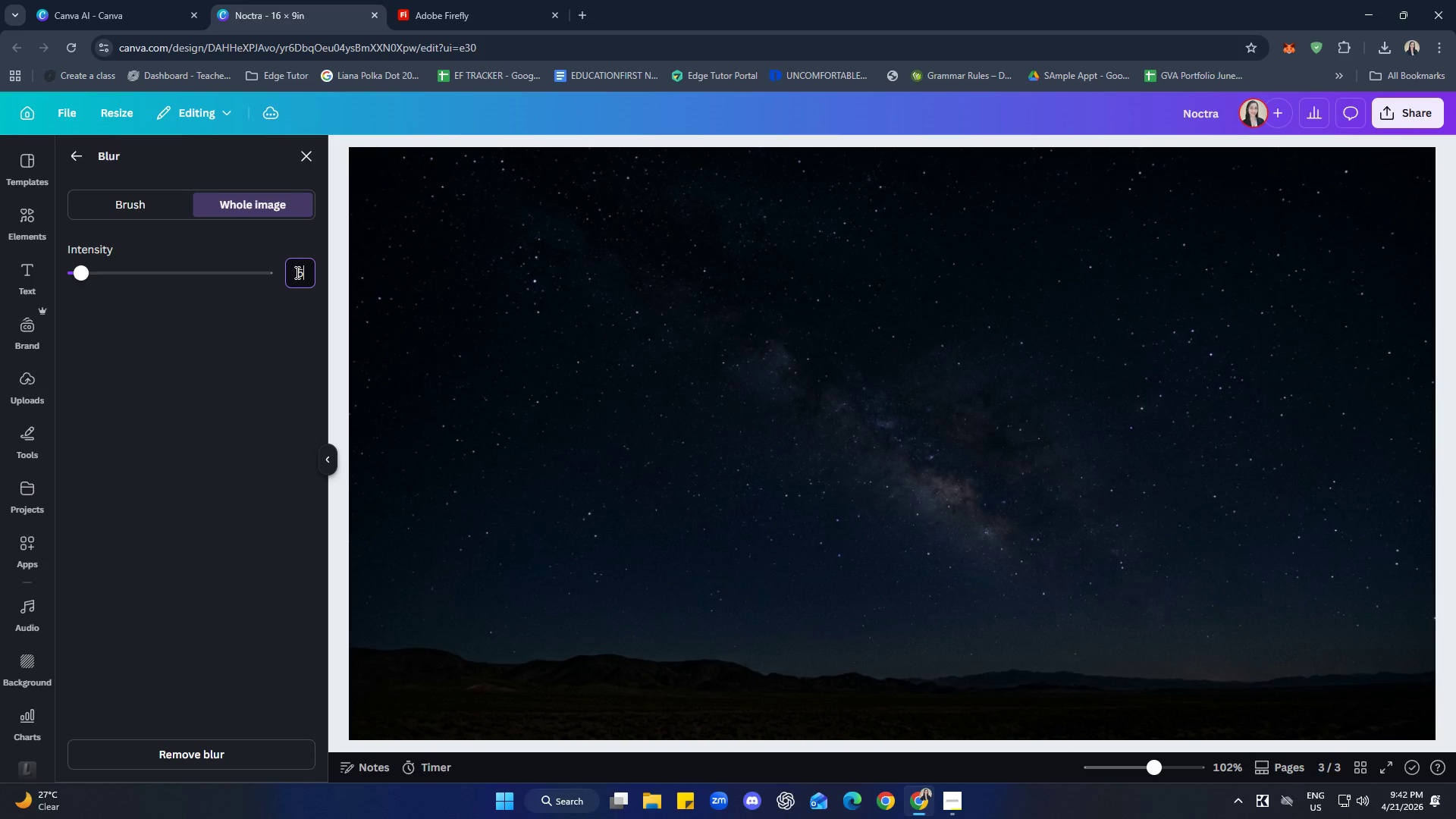 
key(Enter)
 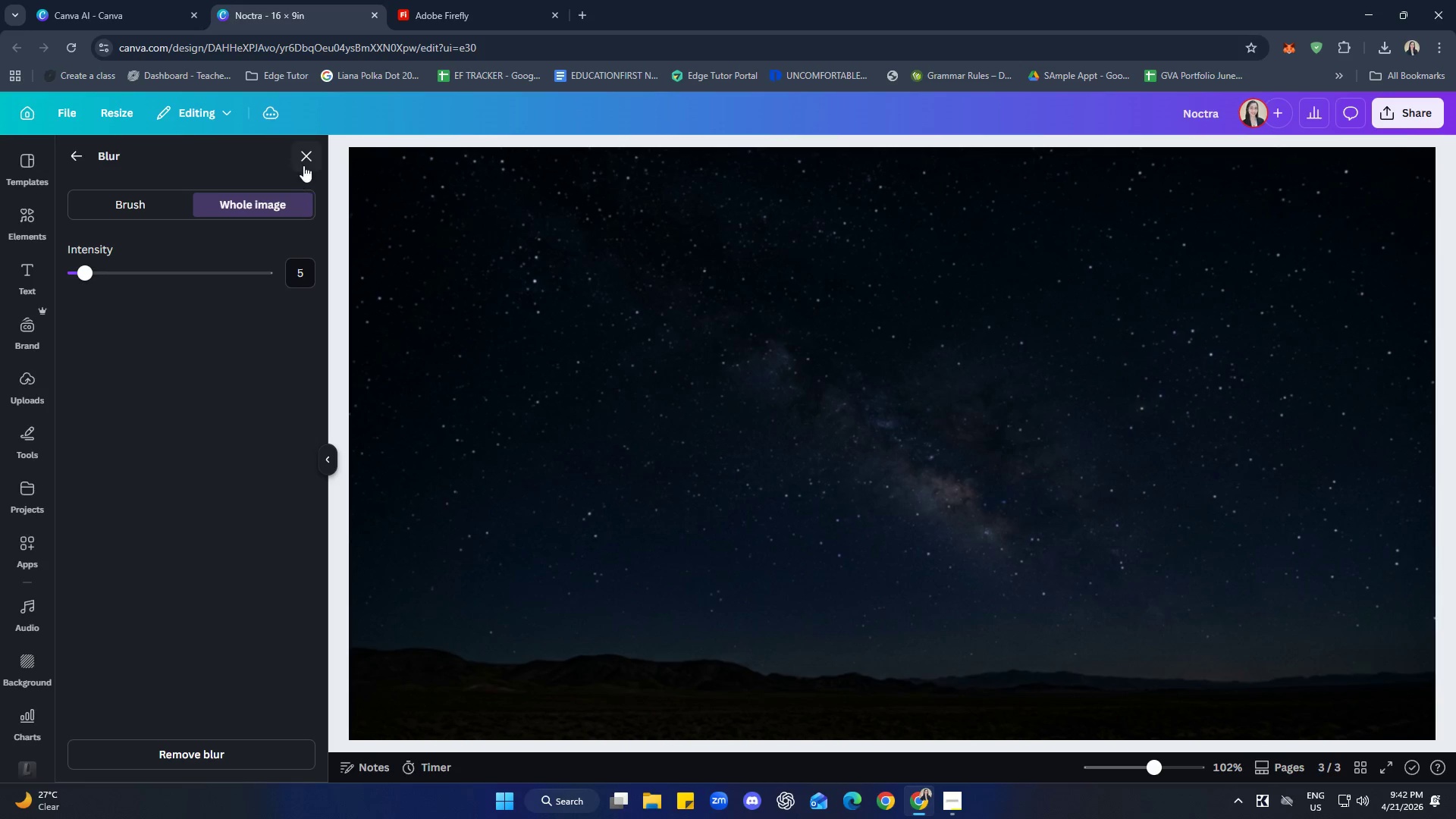 
left_click([312, 156])
 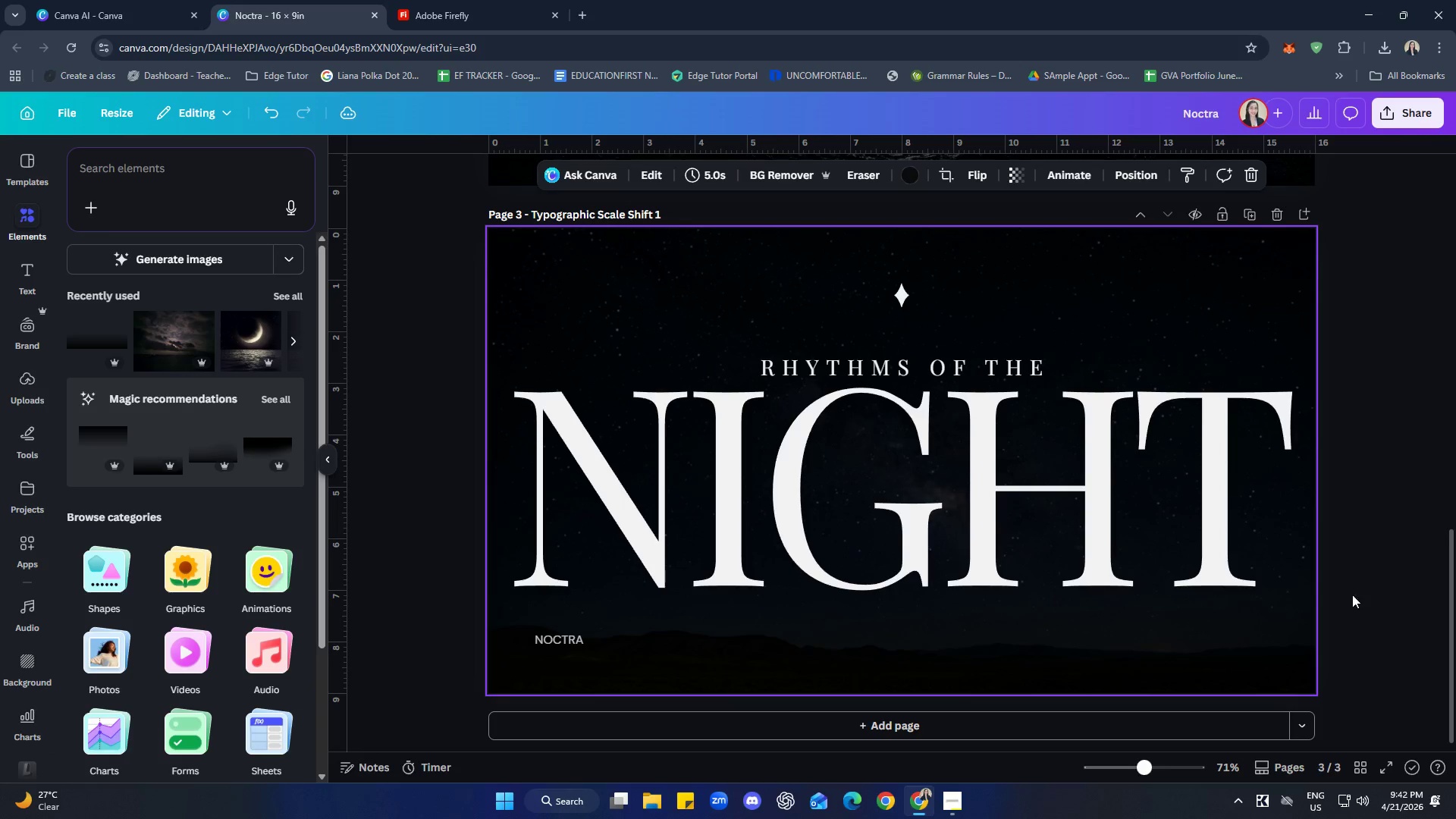 
double_click([1401, 497])
 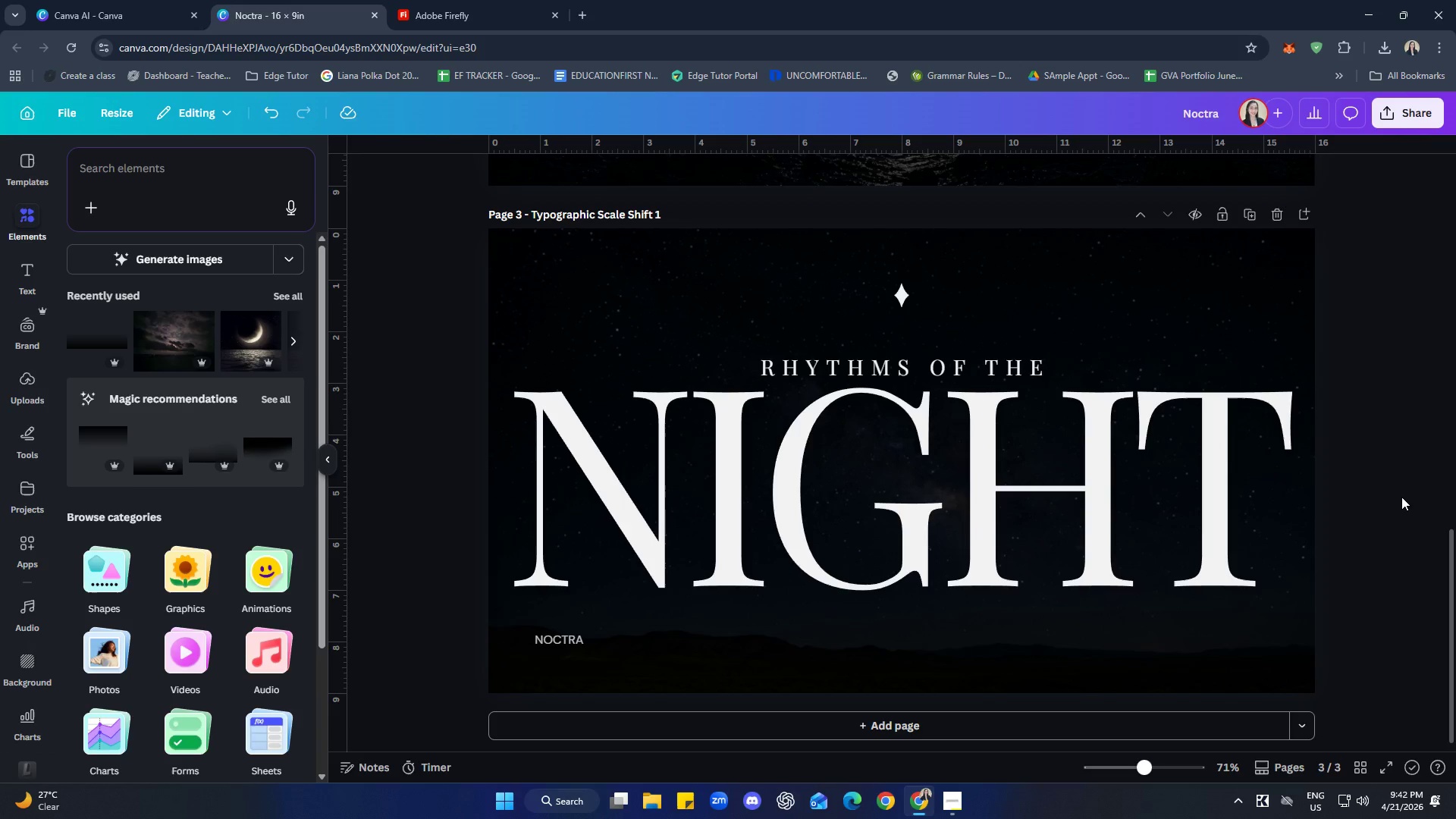 
wait(27.52)
 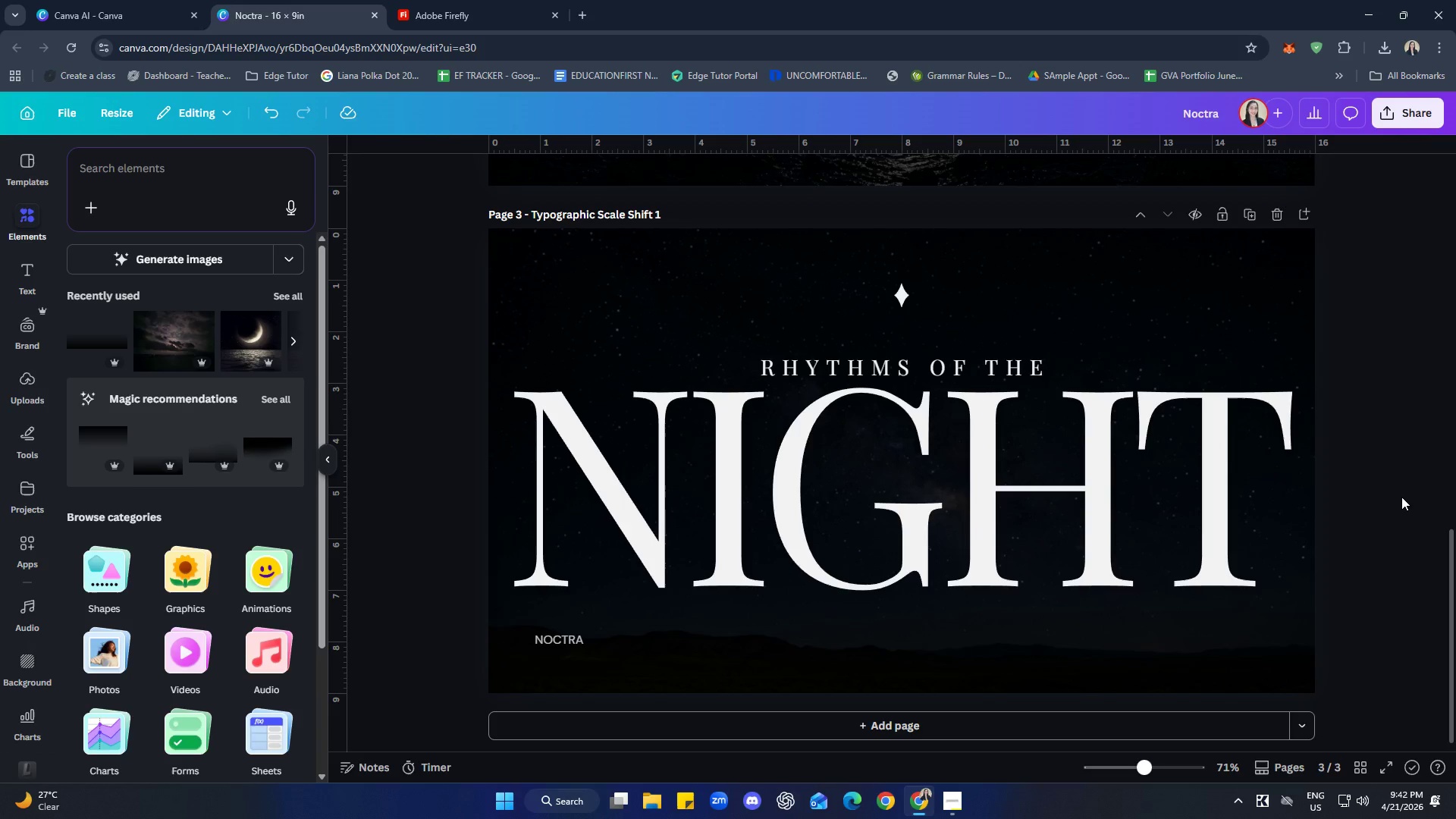 
left_click([1373, 463])
 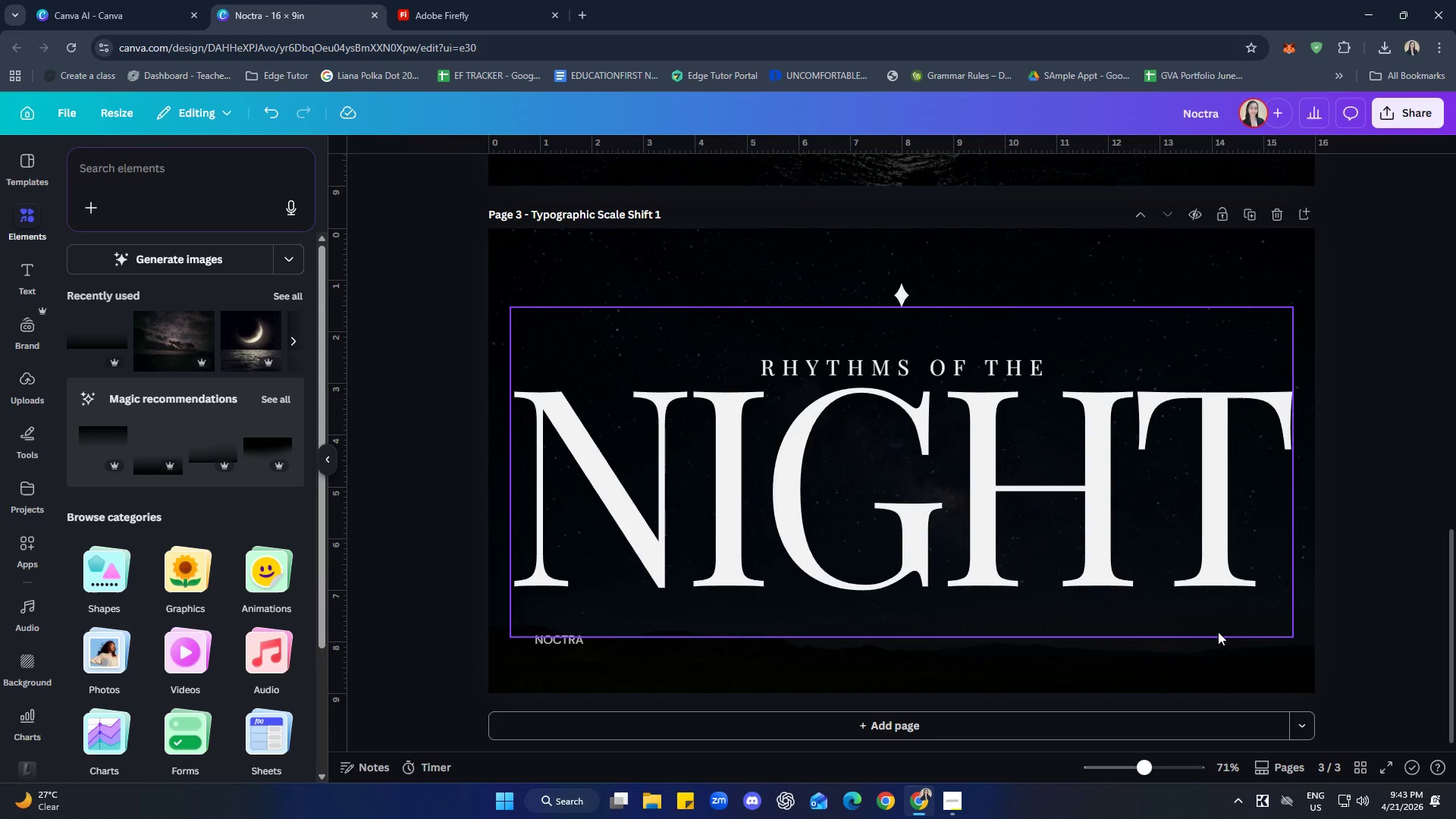 
wait(25.38)
 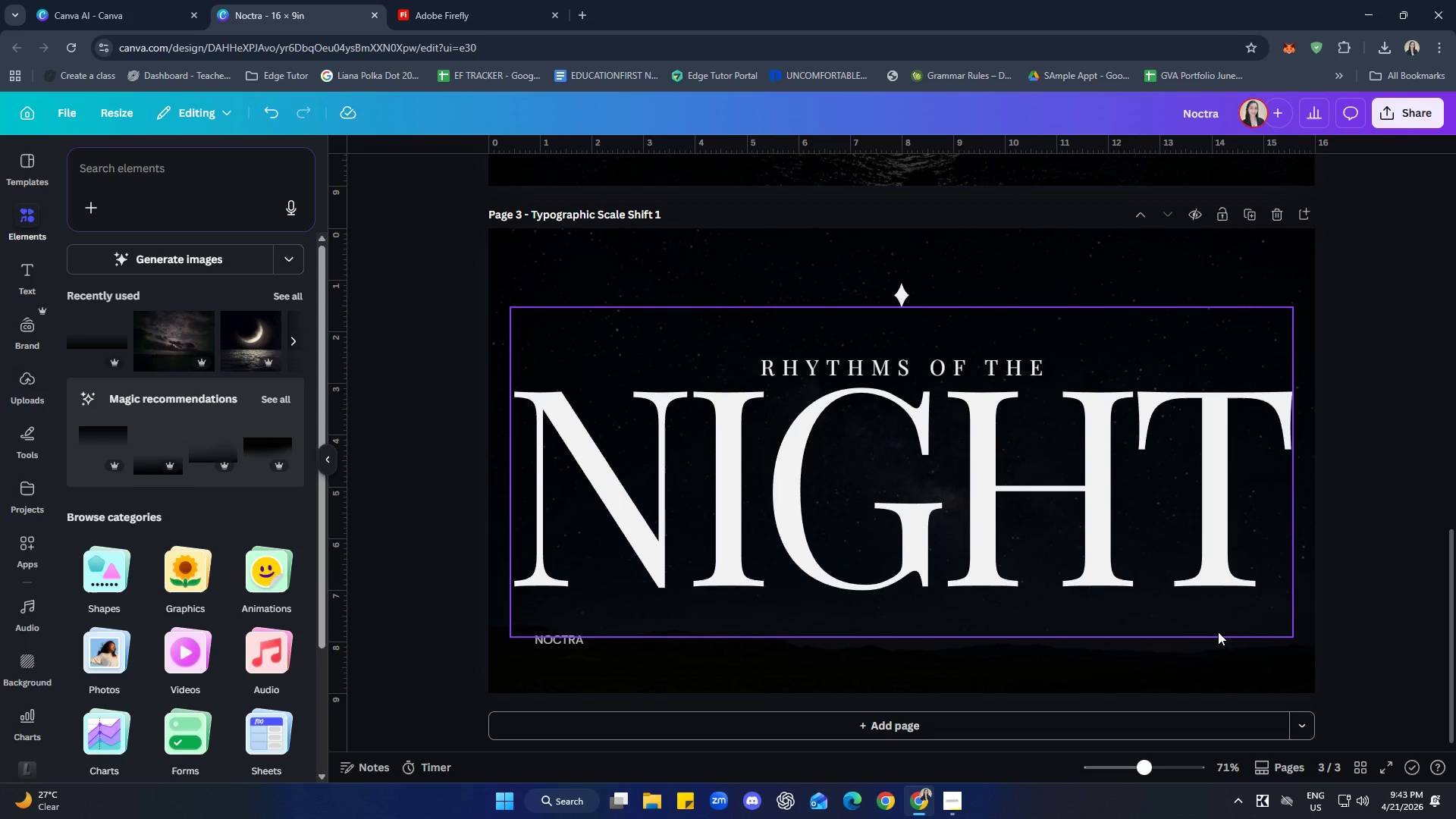 
left_click([1058, 554])
 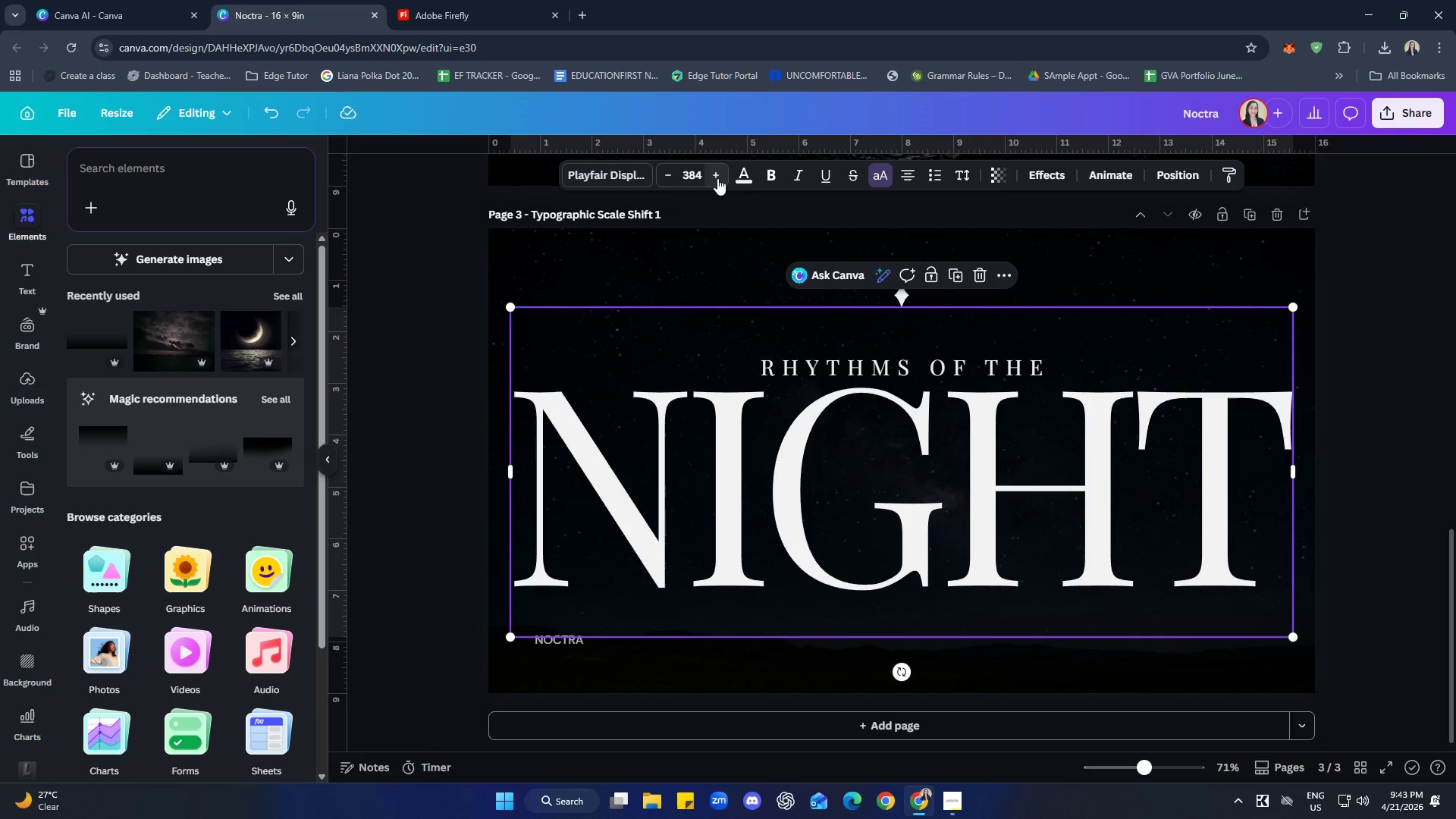 
double_click([722, 175])
 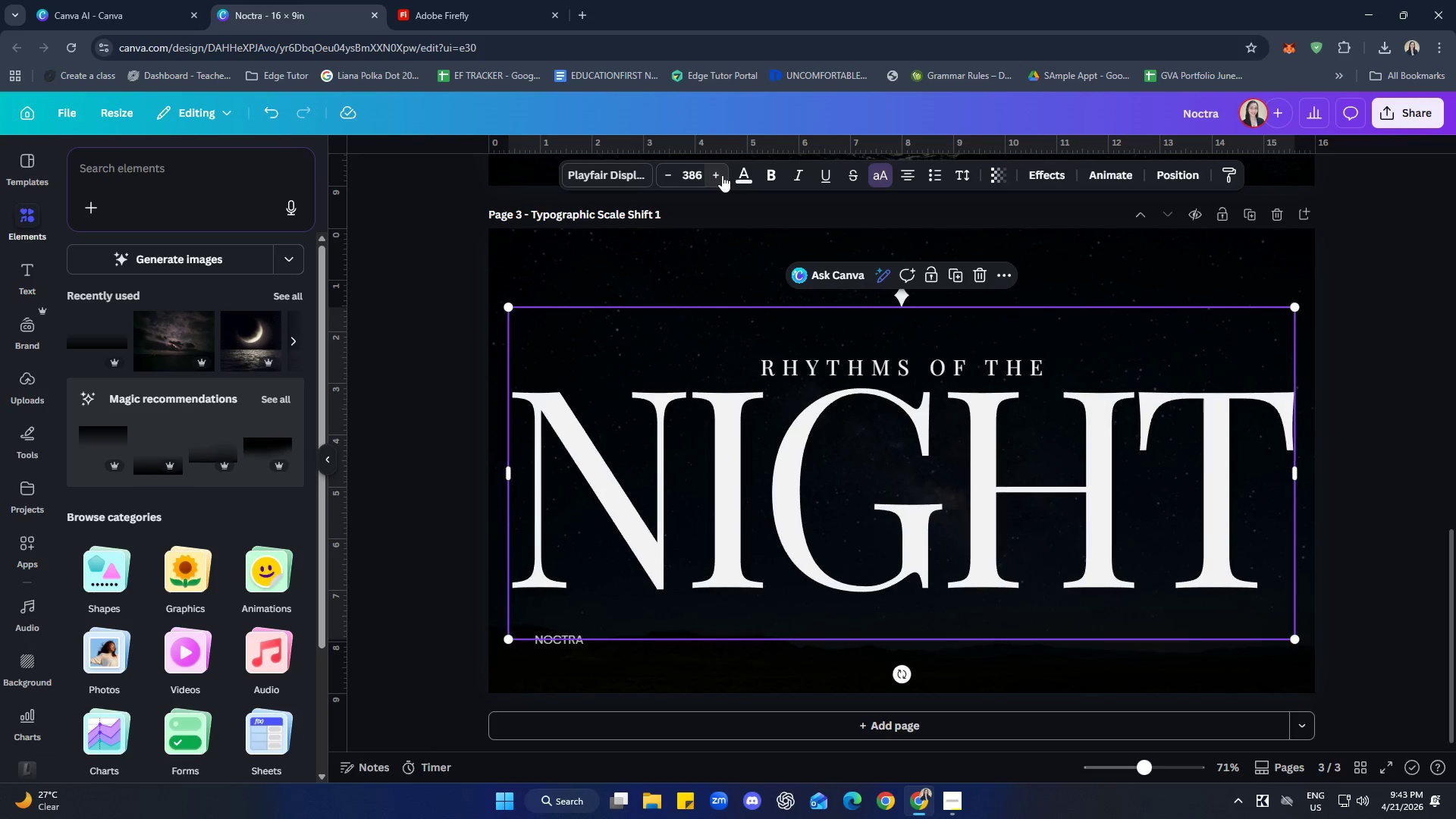 
triple_click([722, 175])
 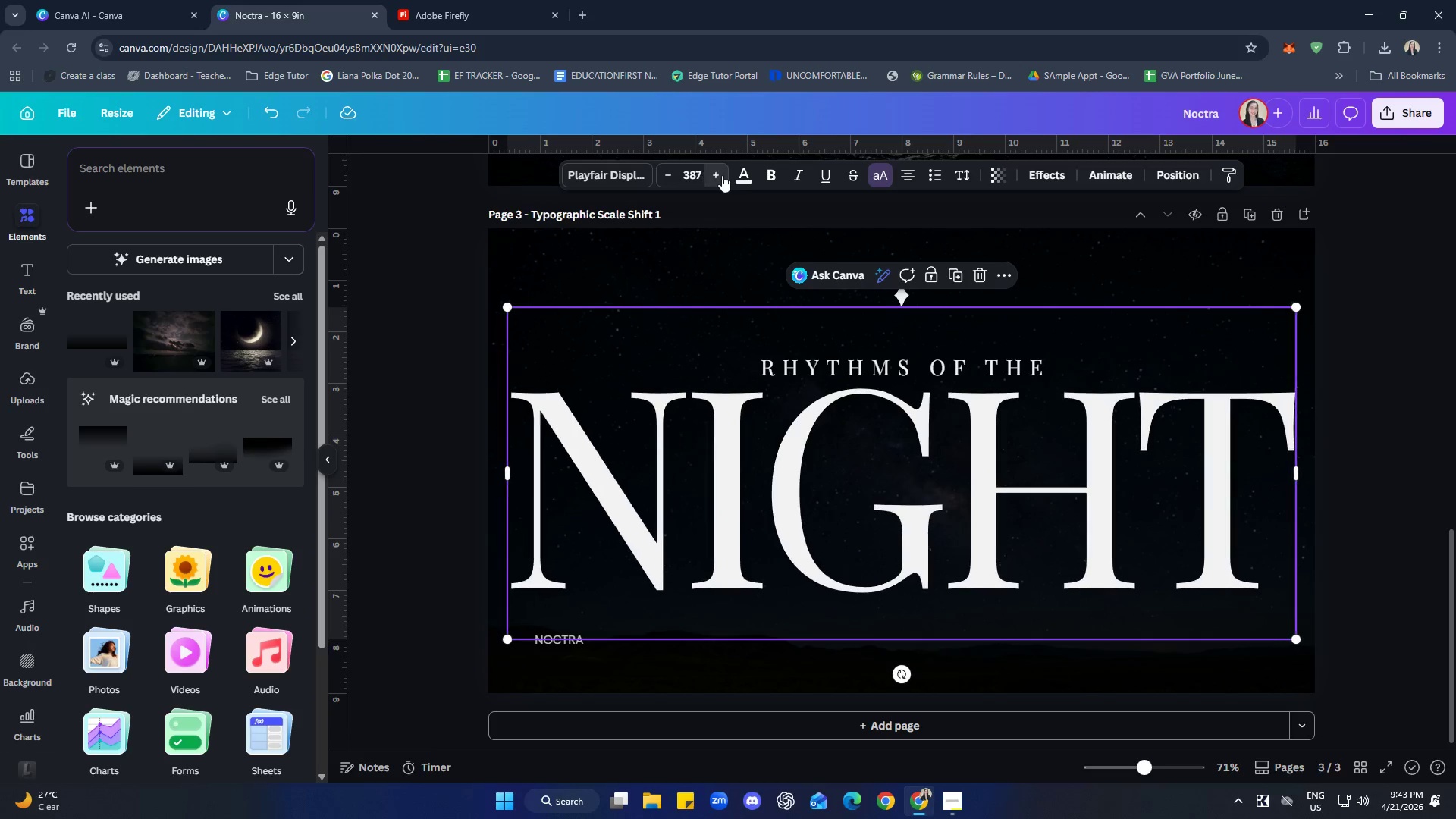 
triple_click([722, 175])
 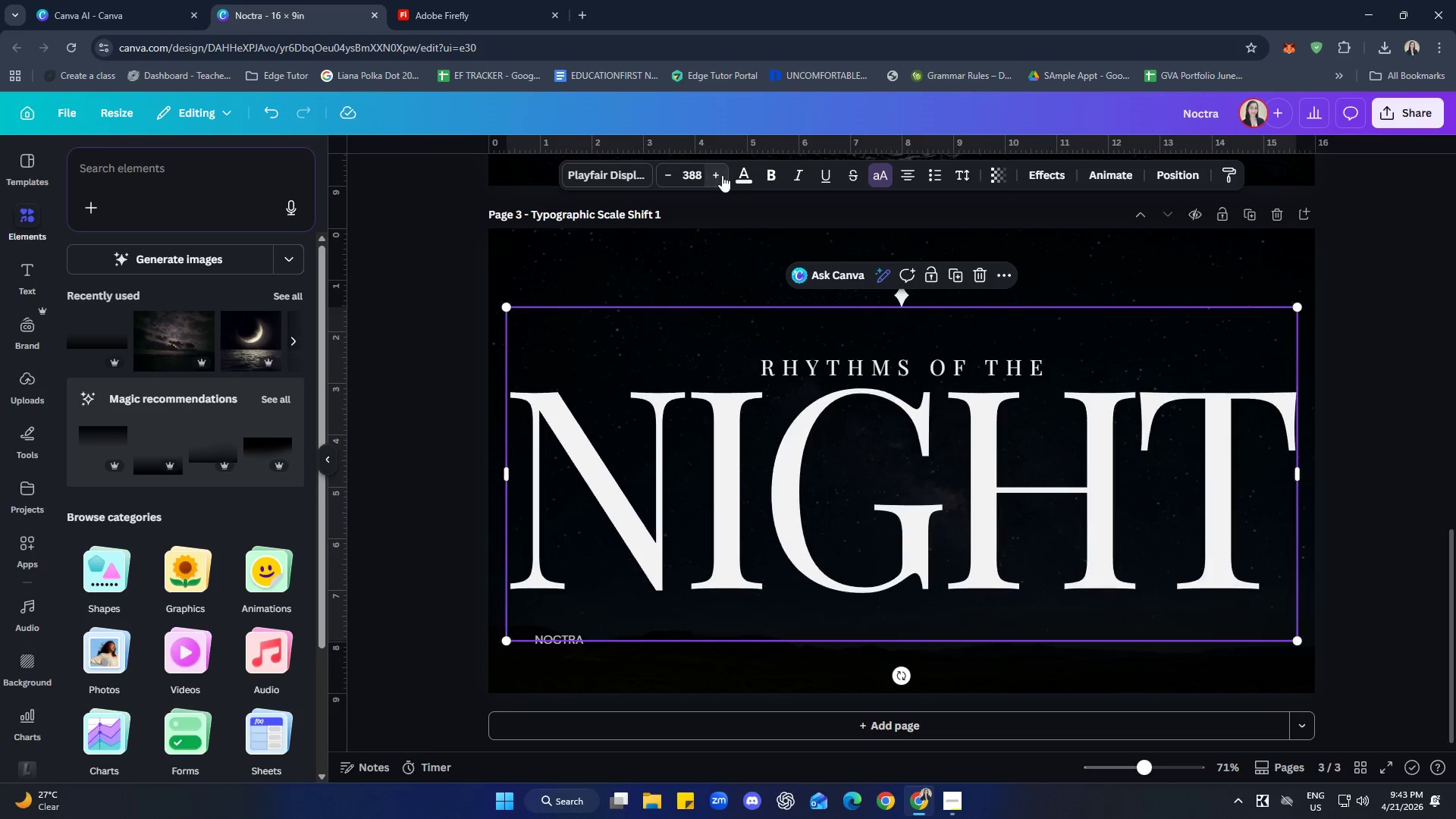 
triple_click([722, 175])
 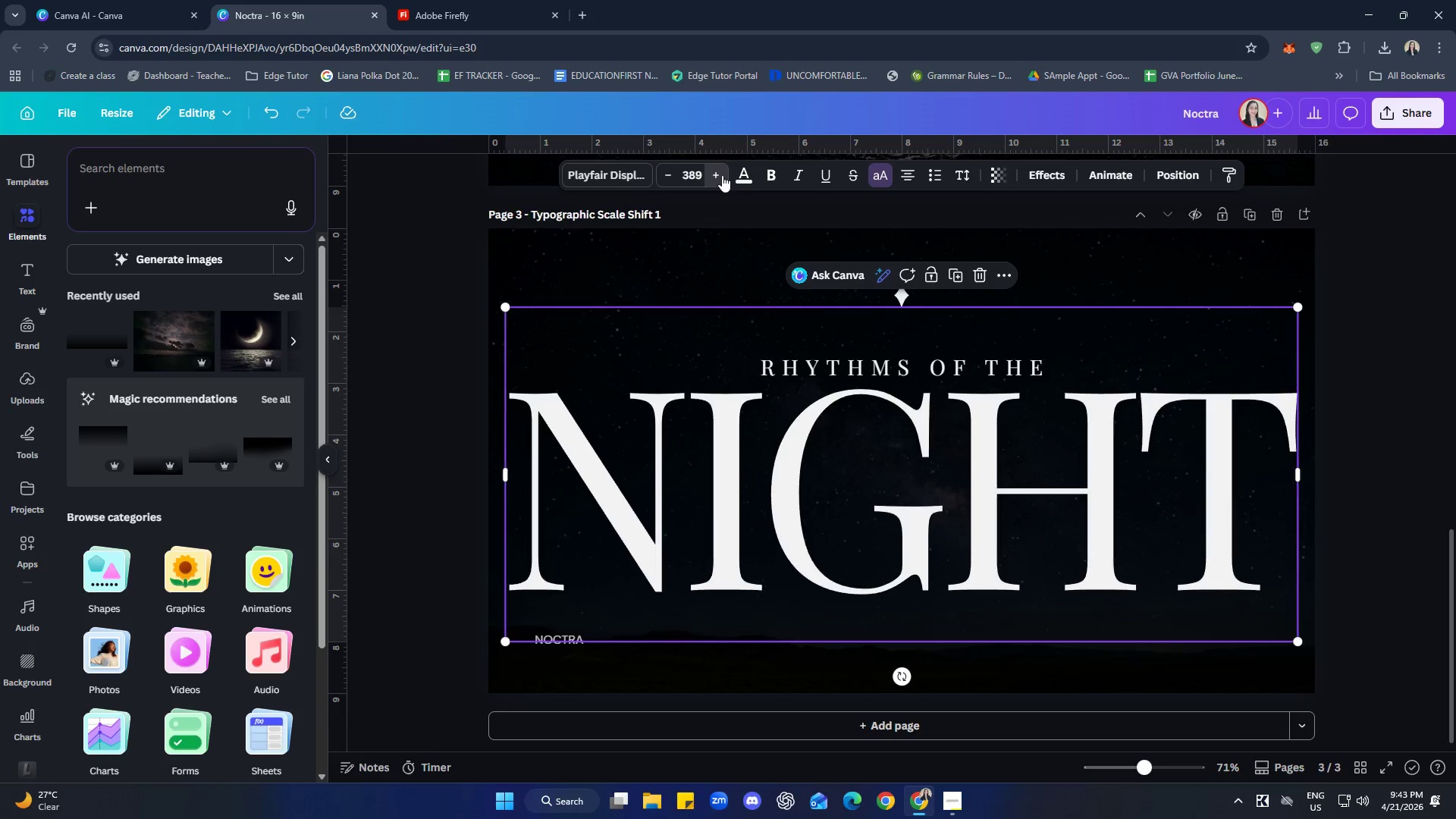 
triple_click([722, 175])
 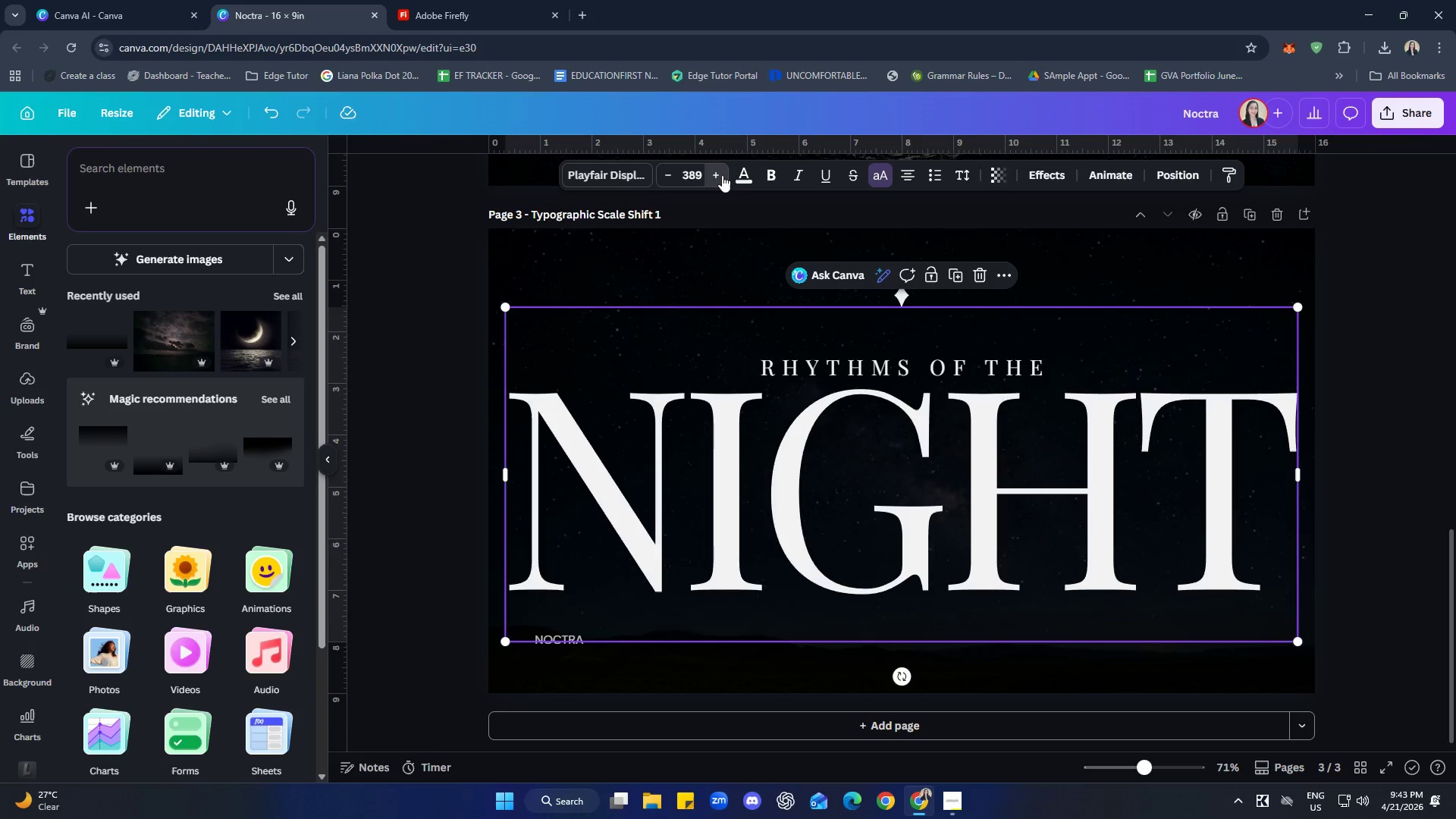 
triple_click([722, 175])
 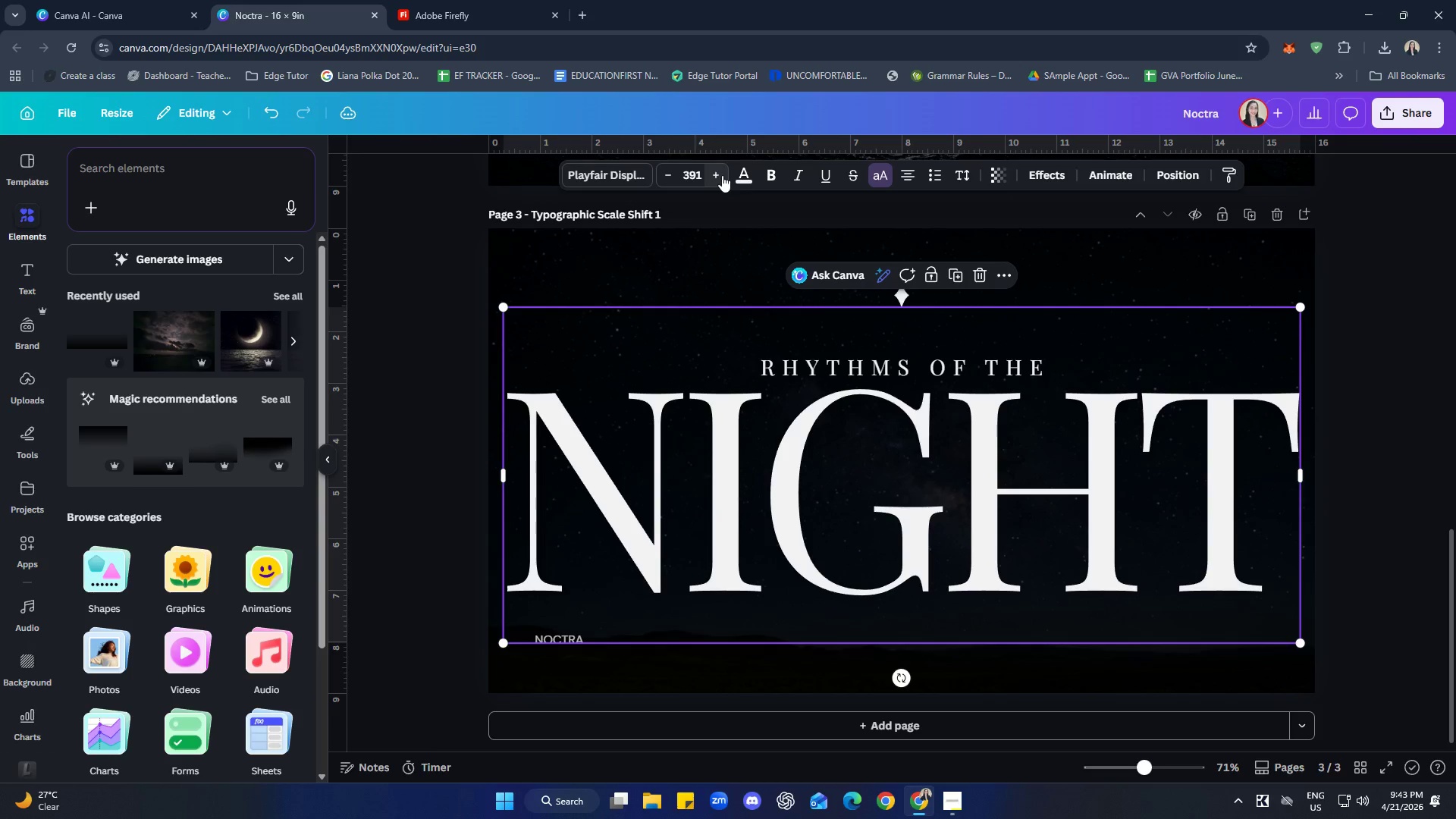 
left_click([722, 175])
 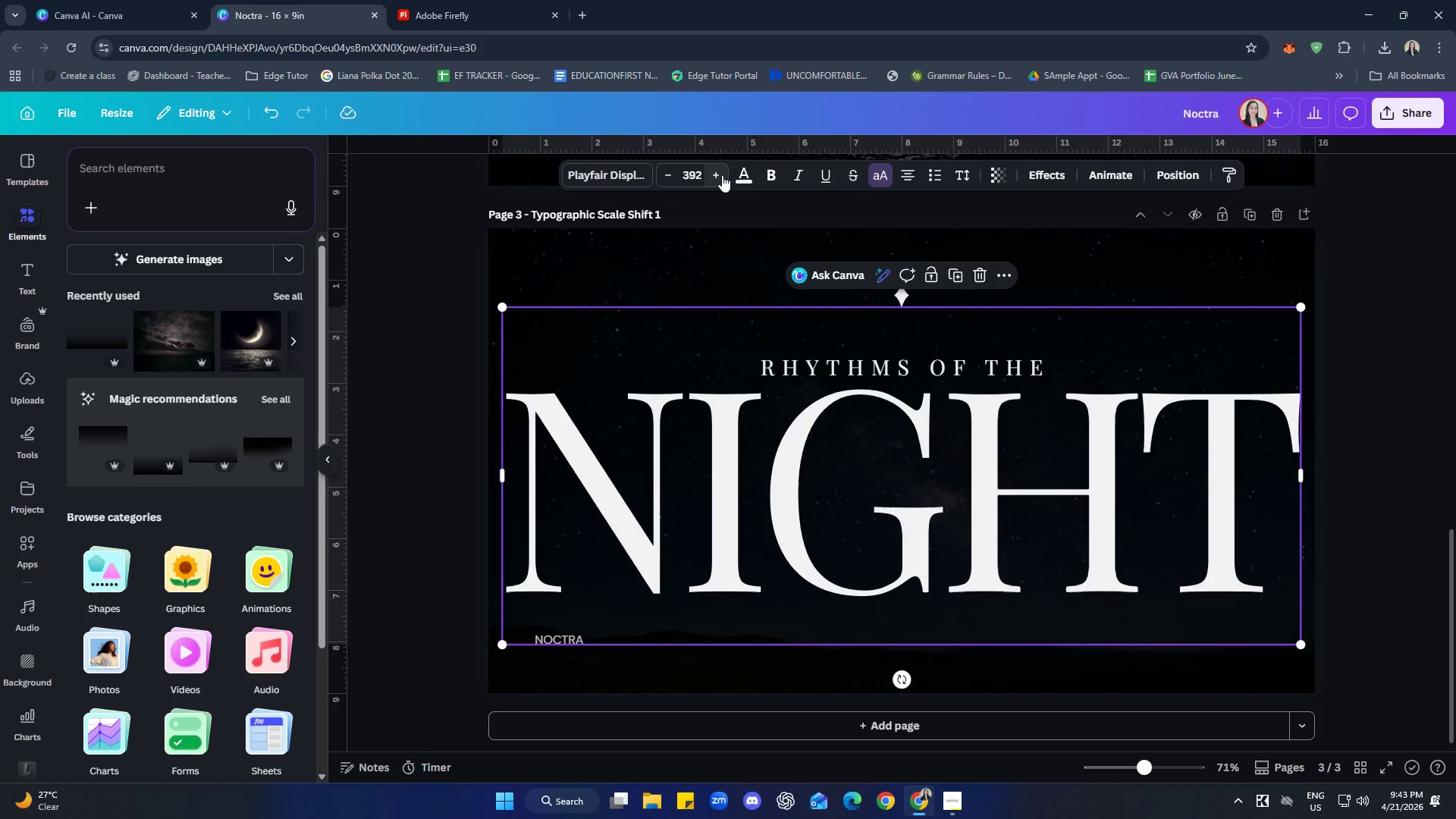 
left_click([722, 175])
 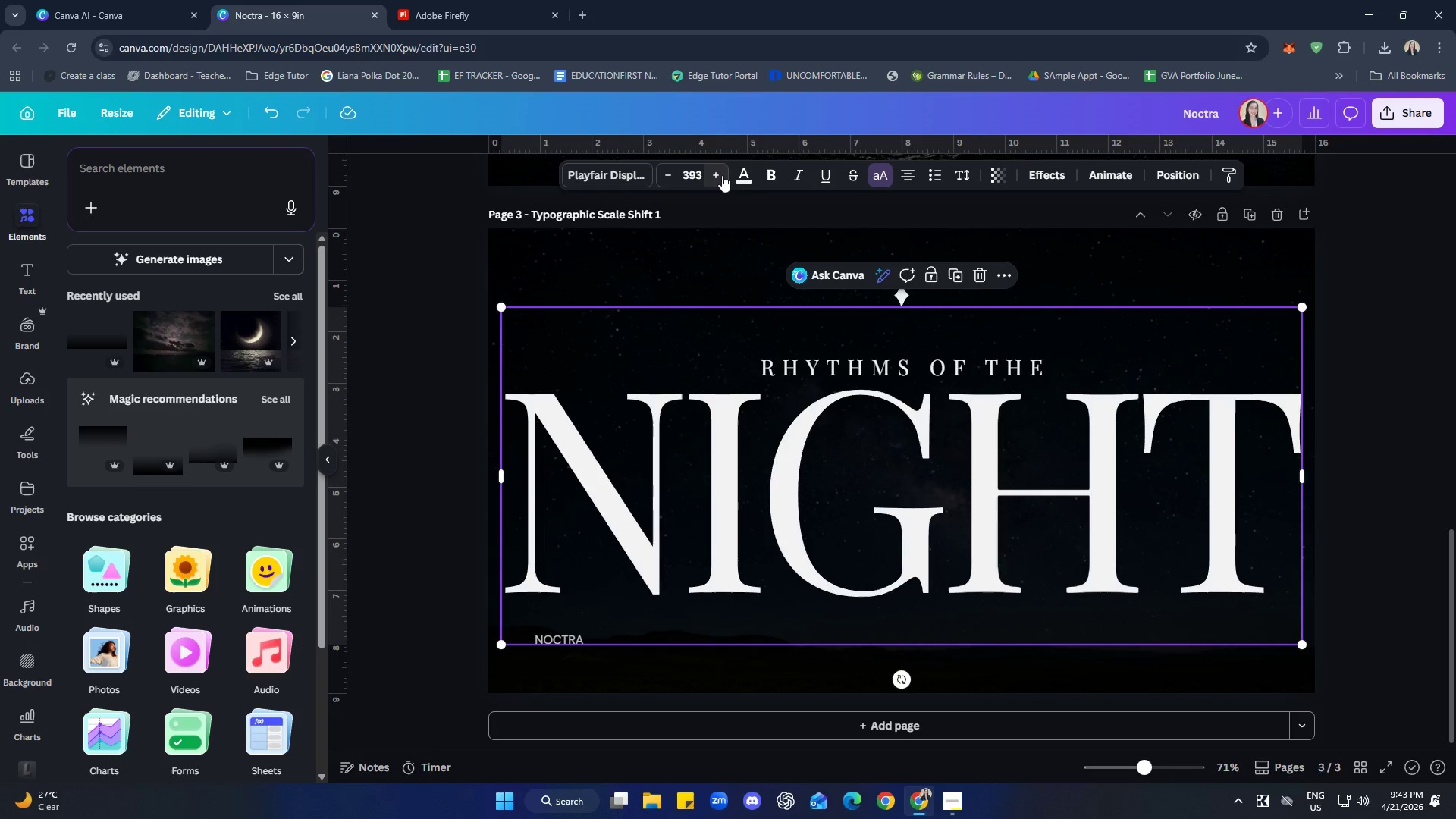 
left_click([722, 175])
 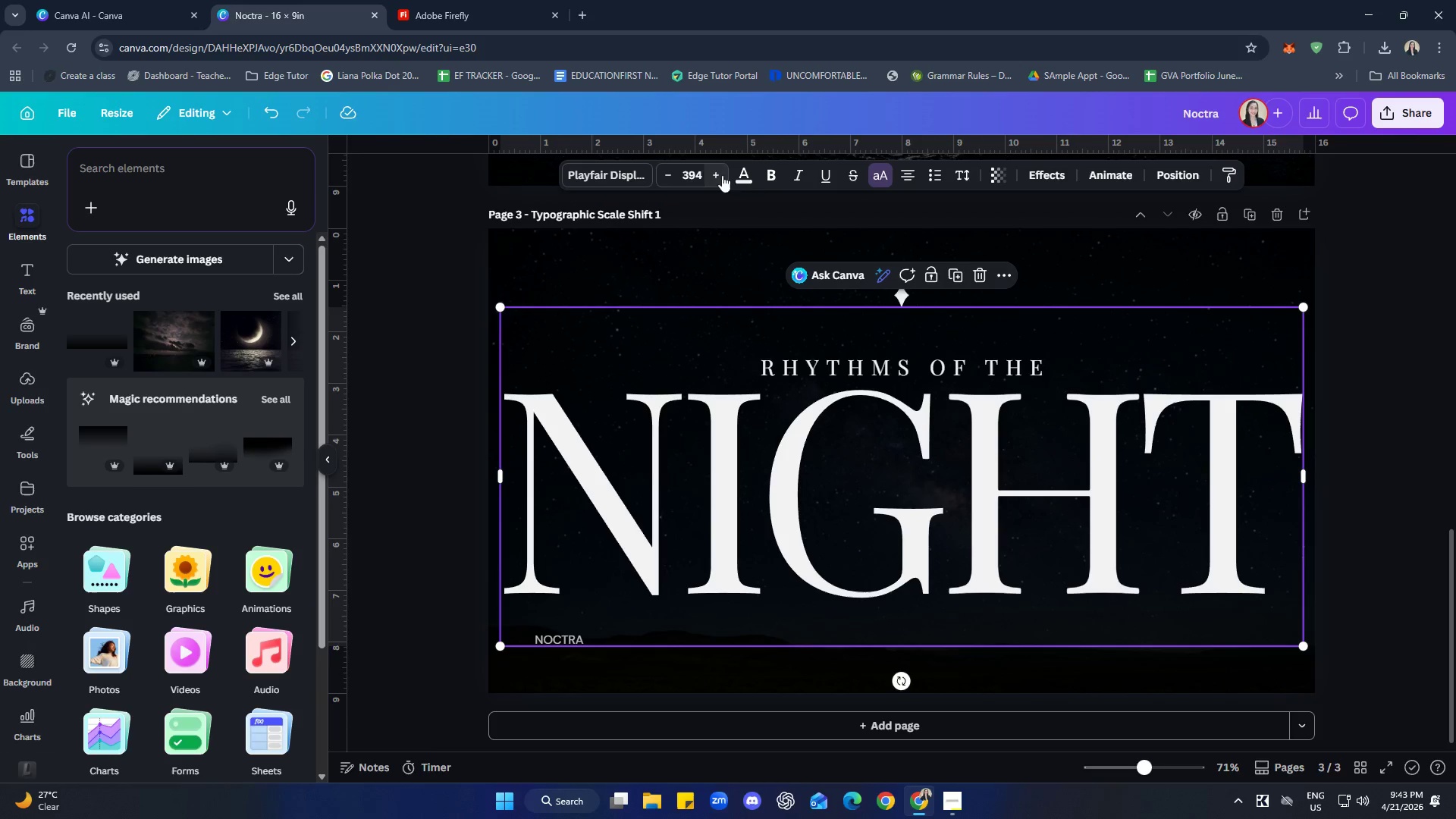 
left_click([1378, 450])
 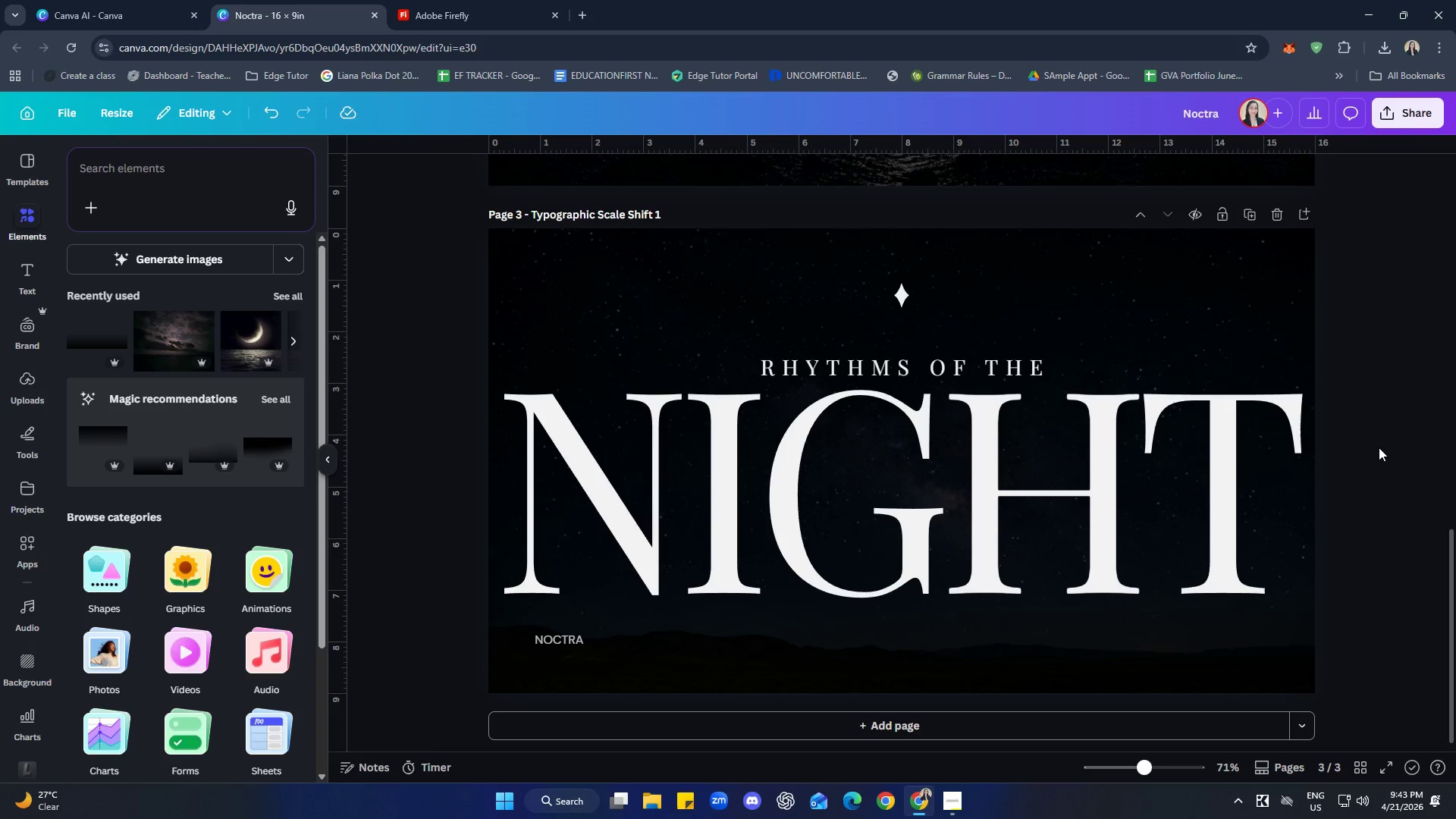 
wait(10.39)
 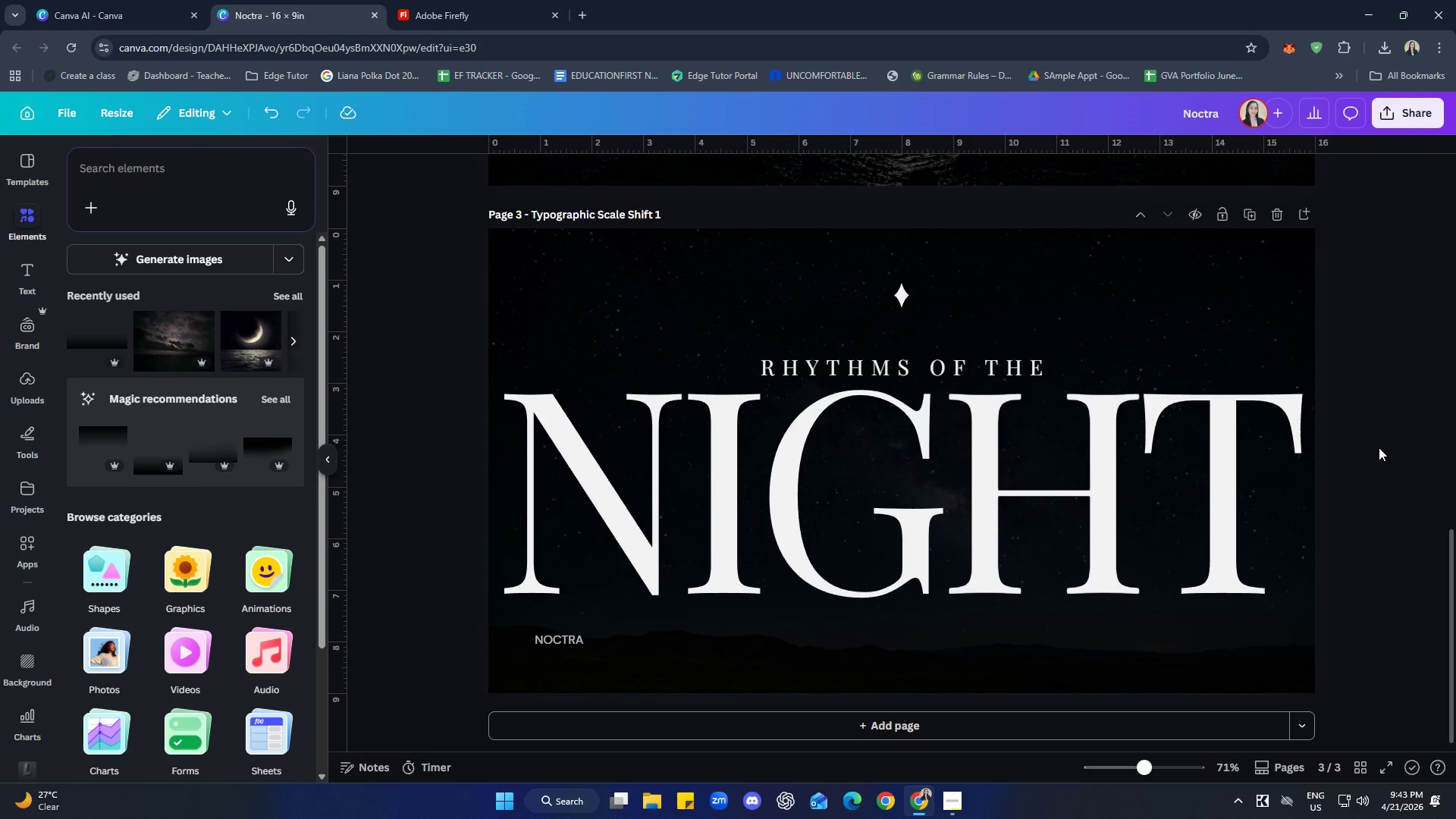 
left_click([903, 293])
 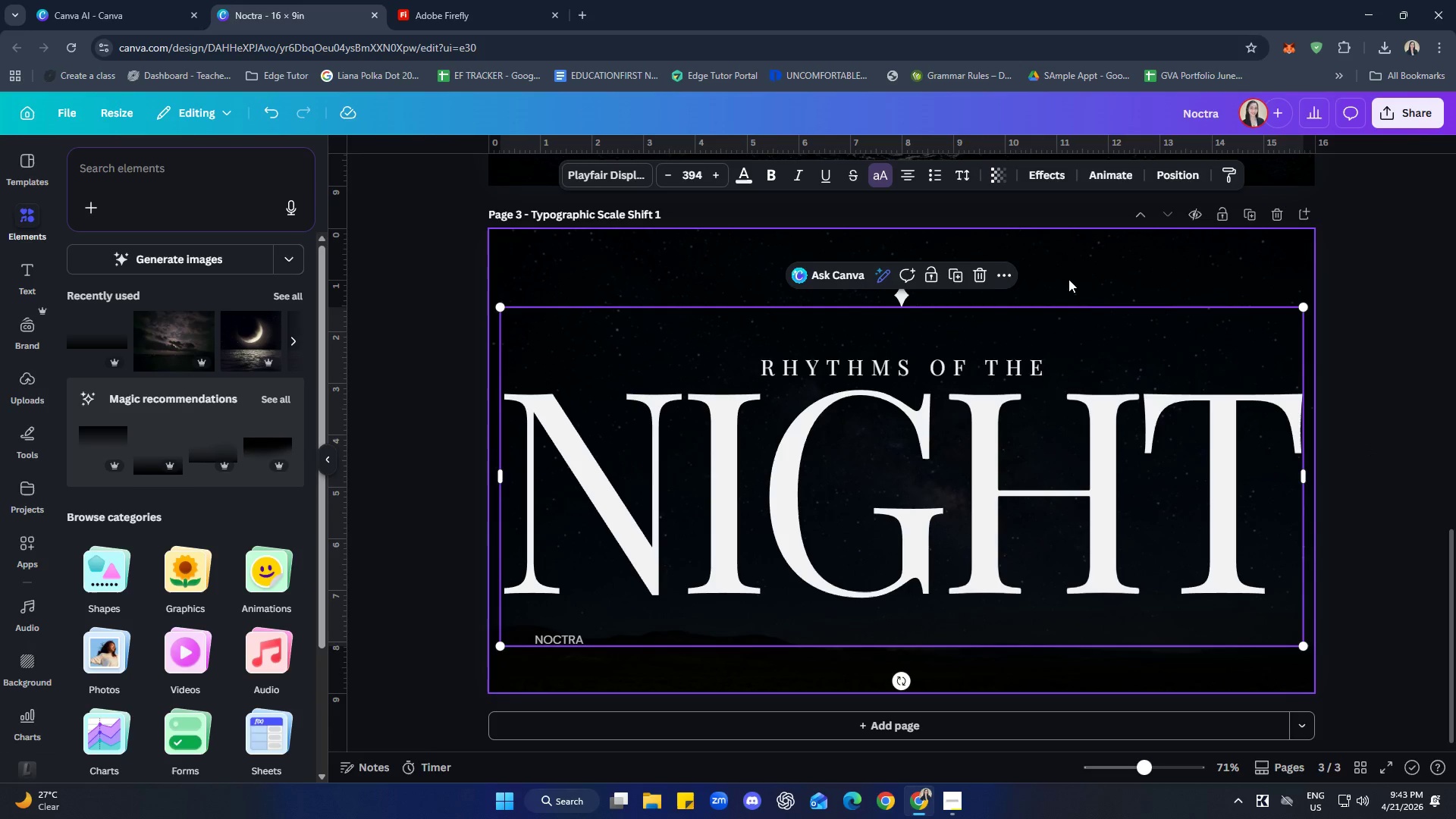 
left_click([1070, 278])
 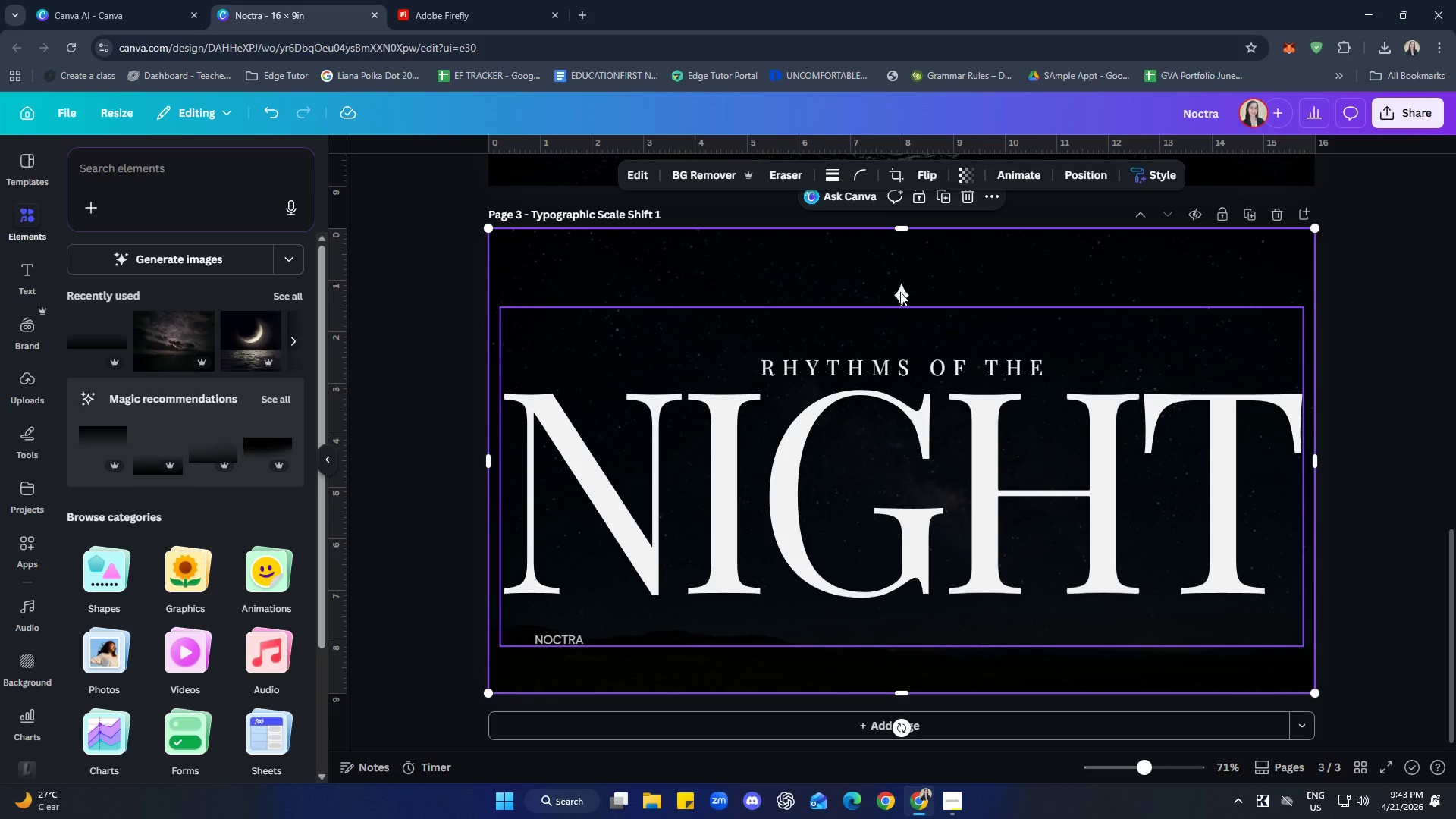 
right_click([931, 275])
 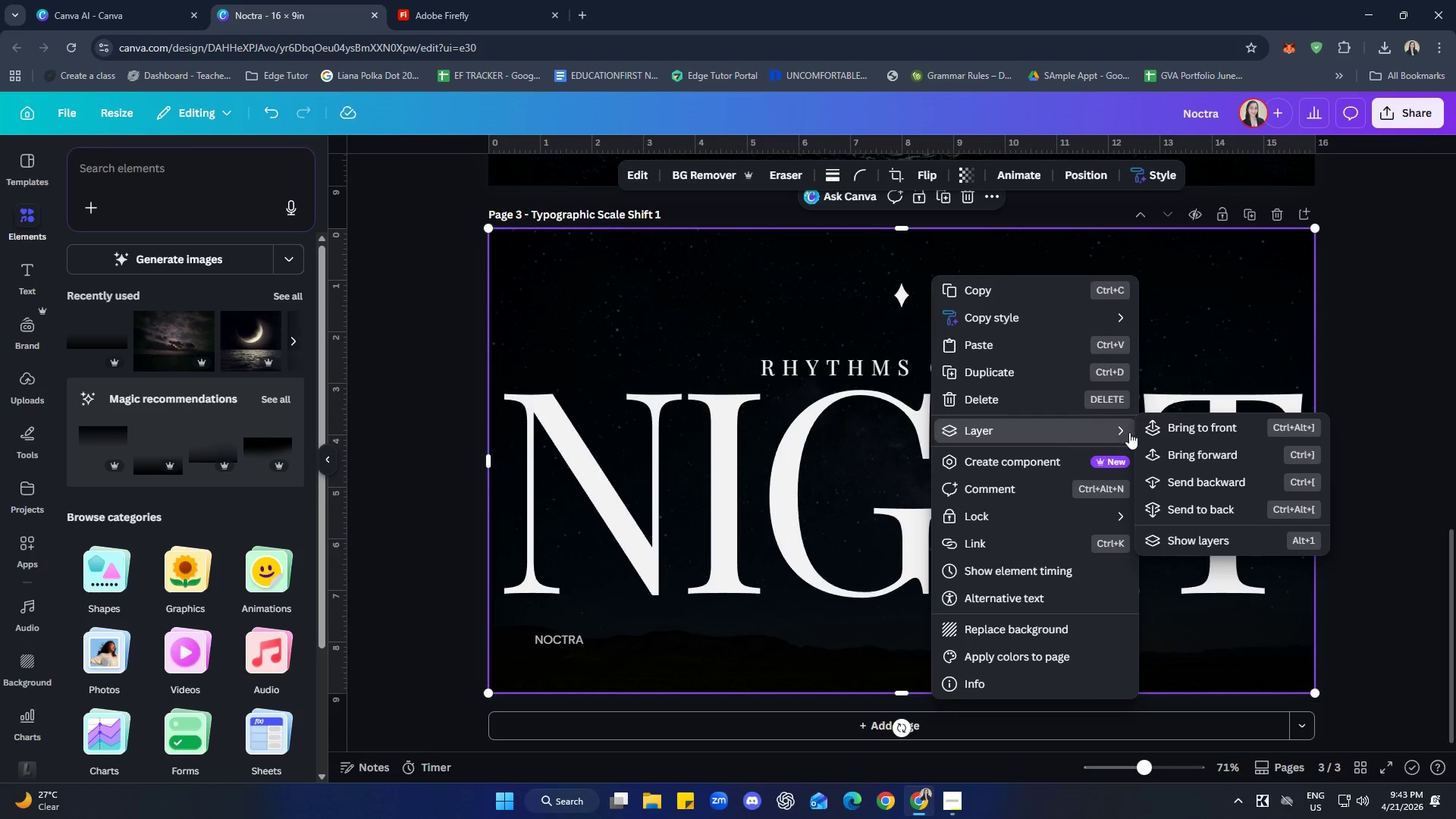 
left_click([1201, 505])
 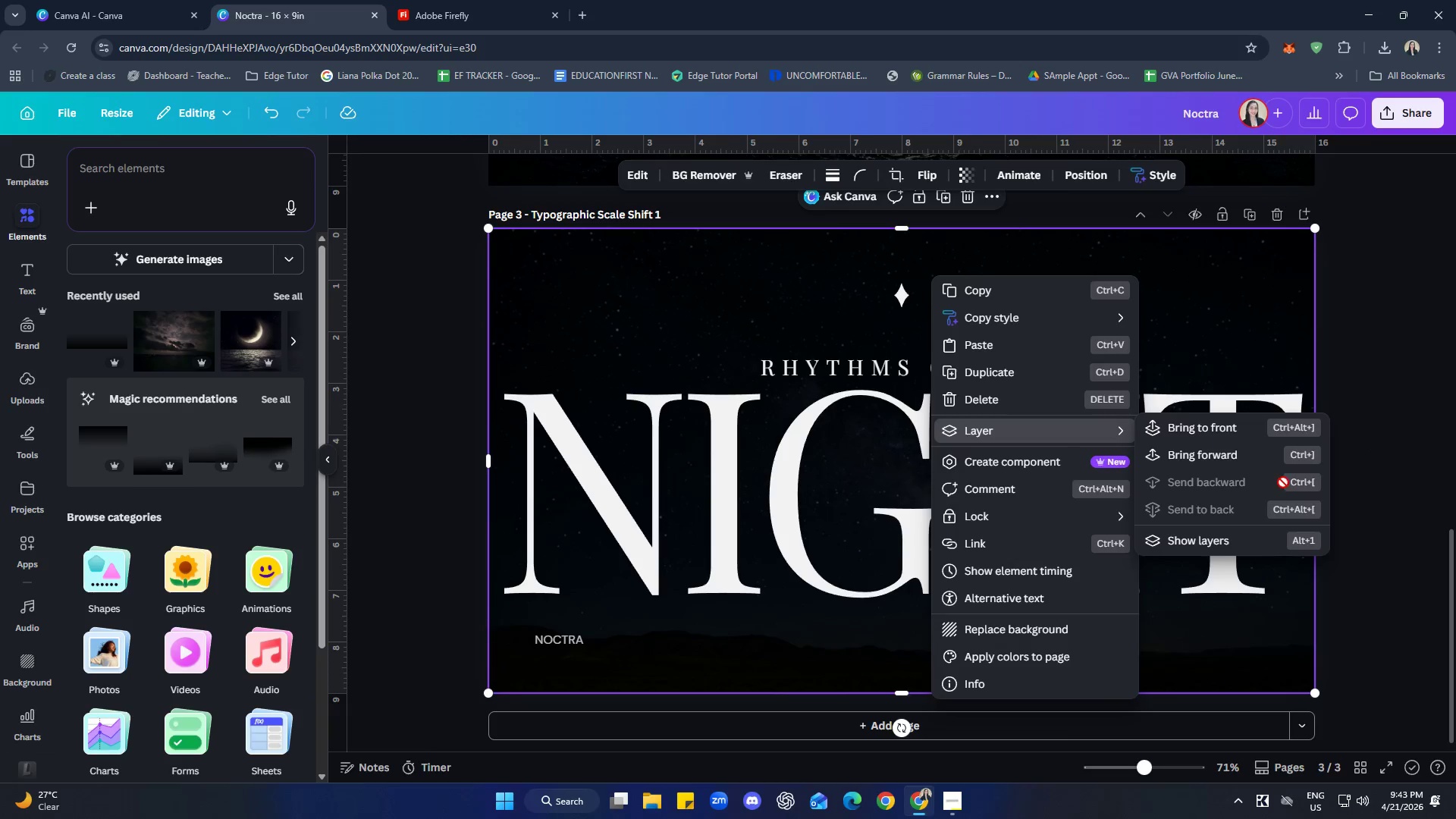 
left_click([1426, 387])
 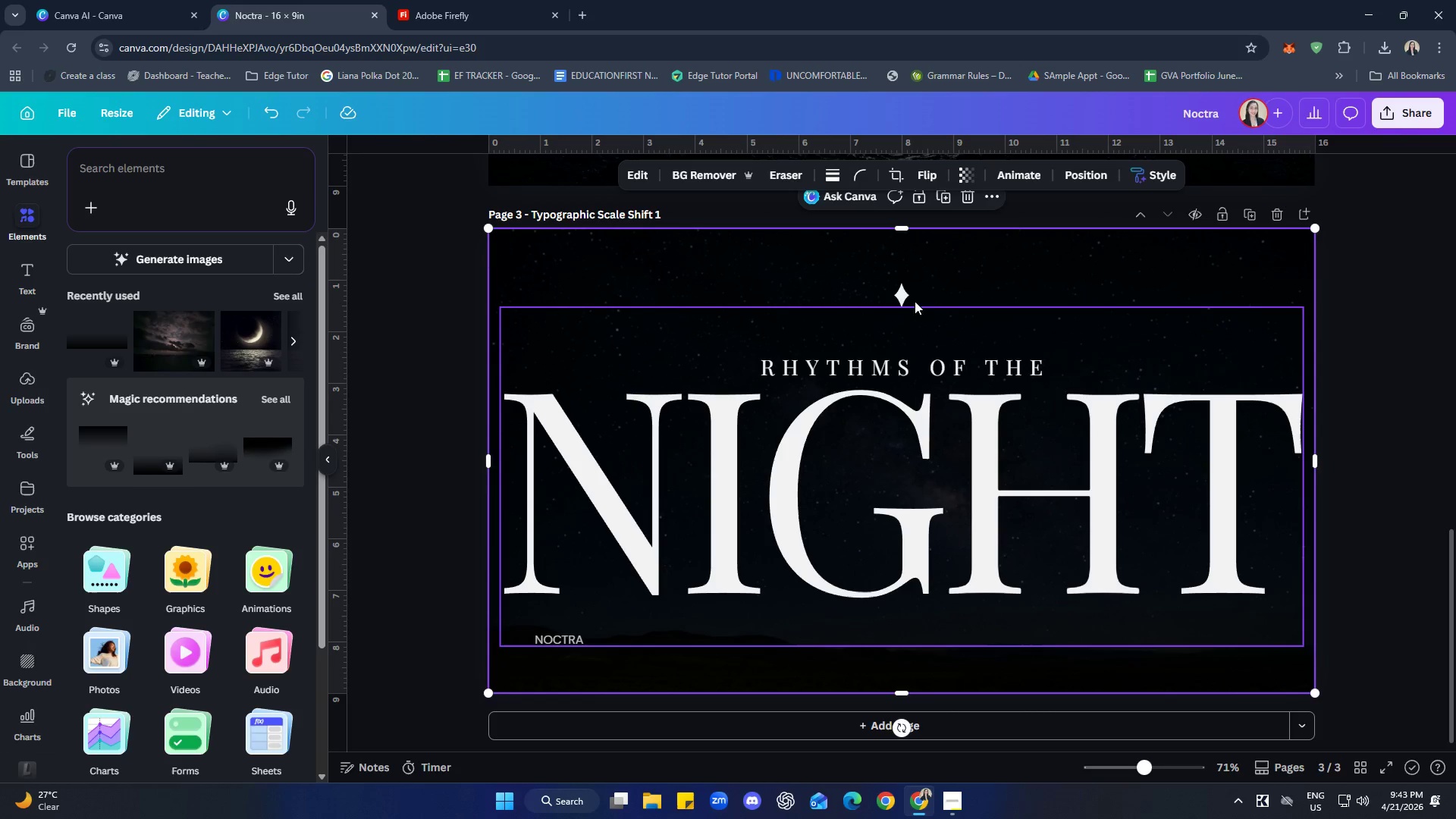 
left_click([903, 292])
 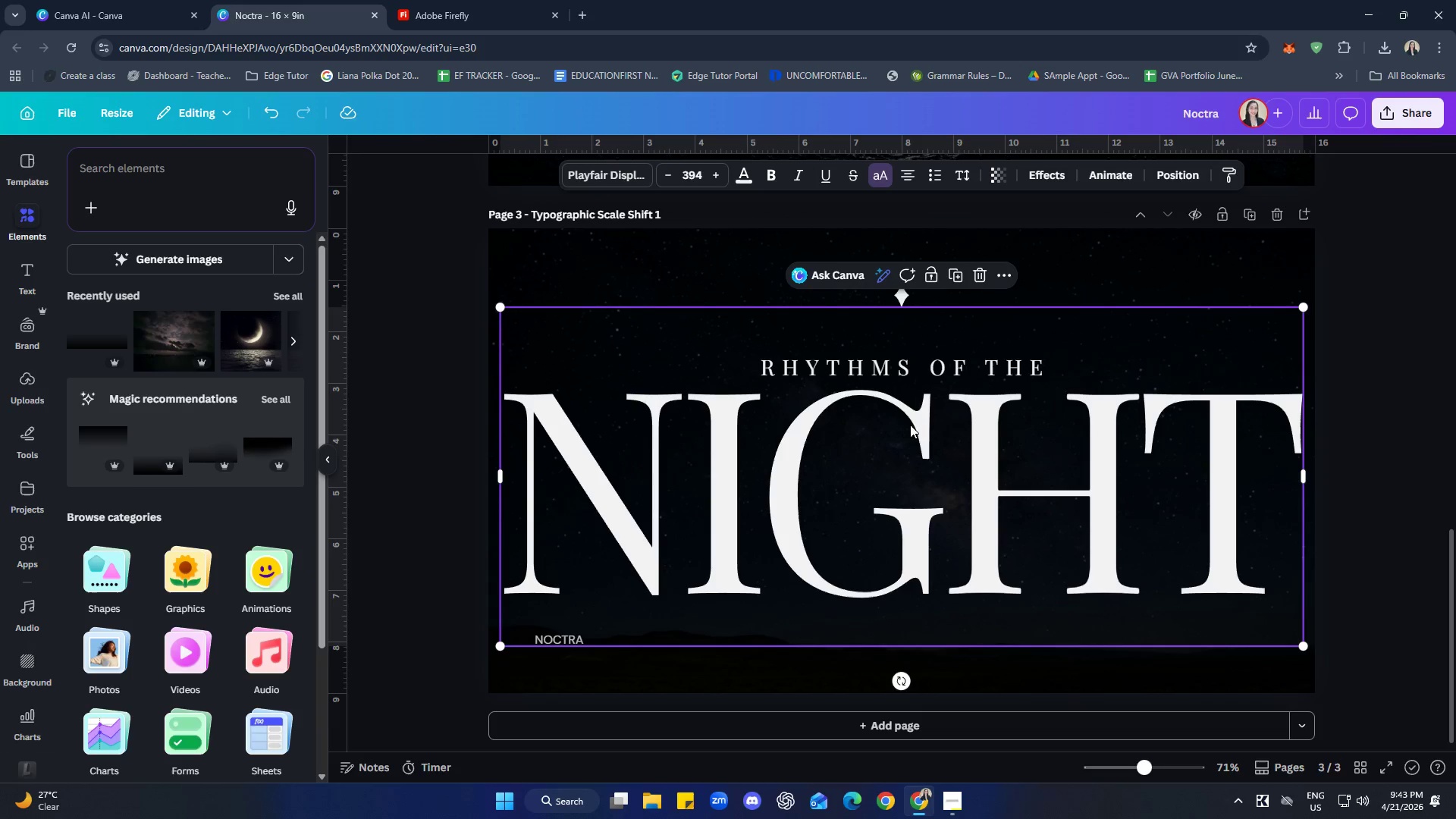 
left_click([940, 669])
 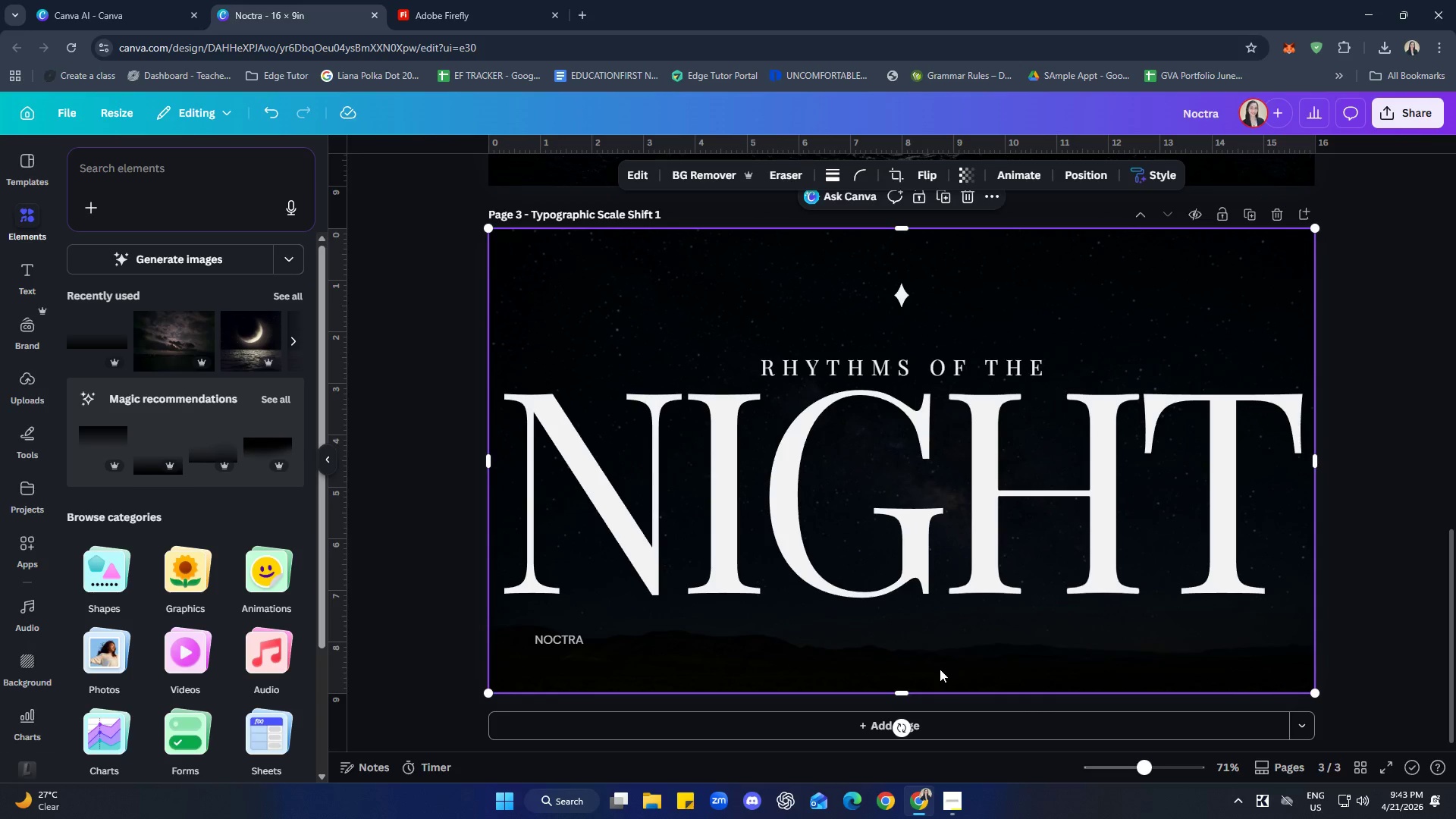 
right_click([940, 668])
 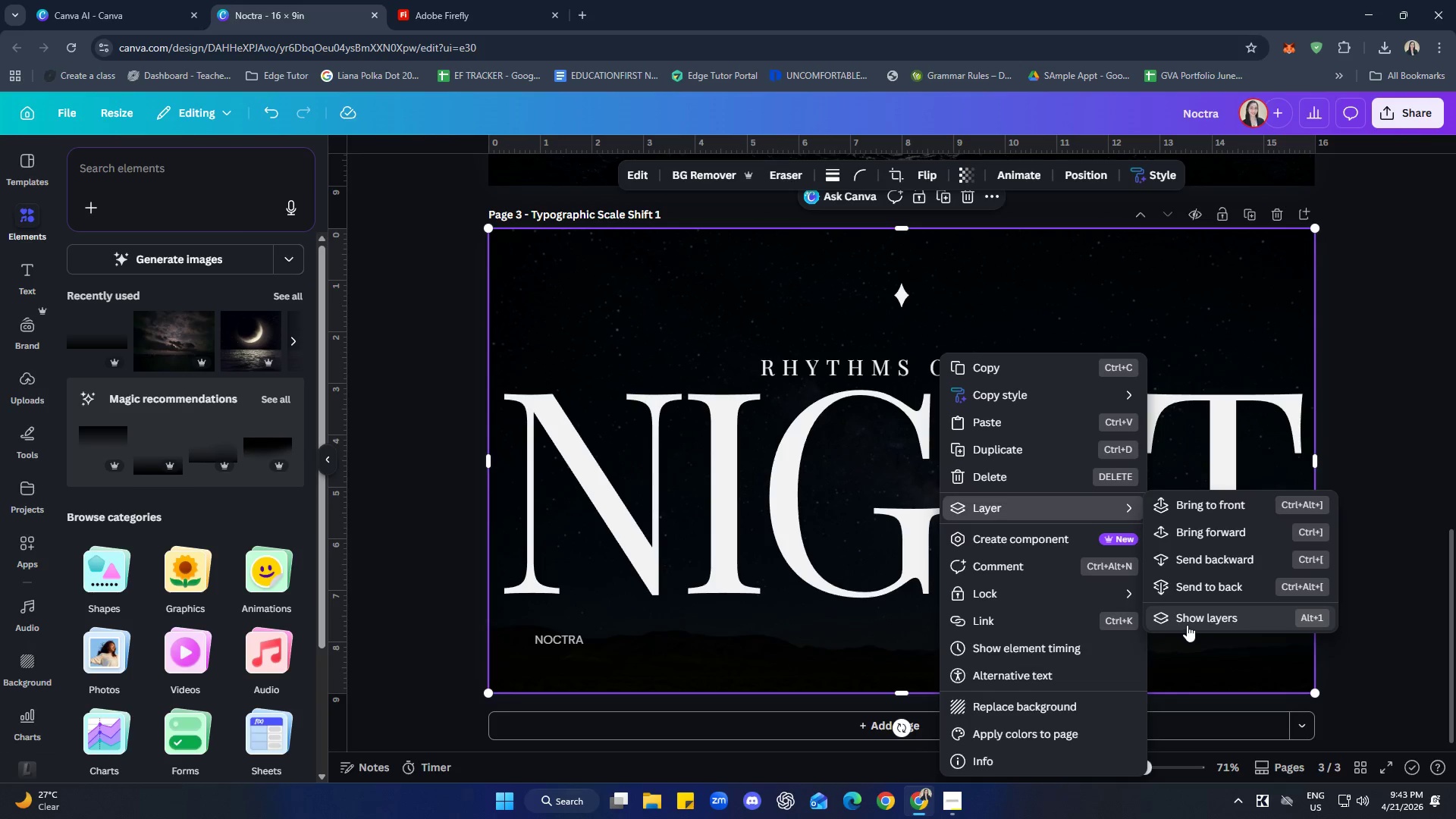 
left_click([1192, 580])
 